 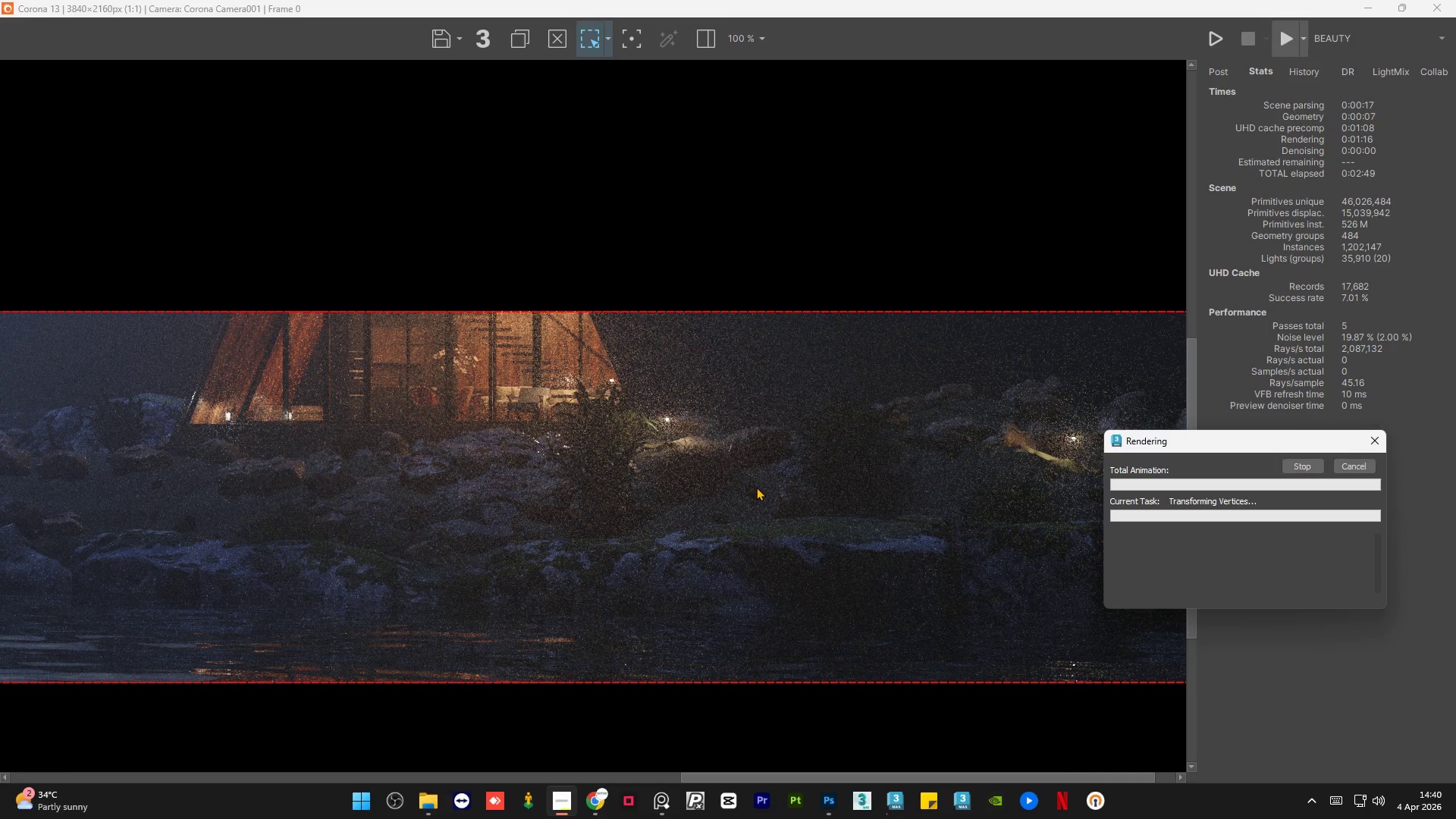 
scroll: coordinate [756, 487], scroll_direction: down, amount: 1.0
 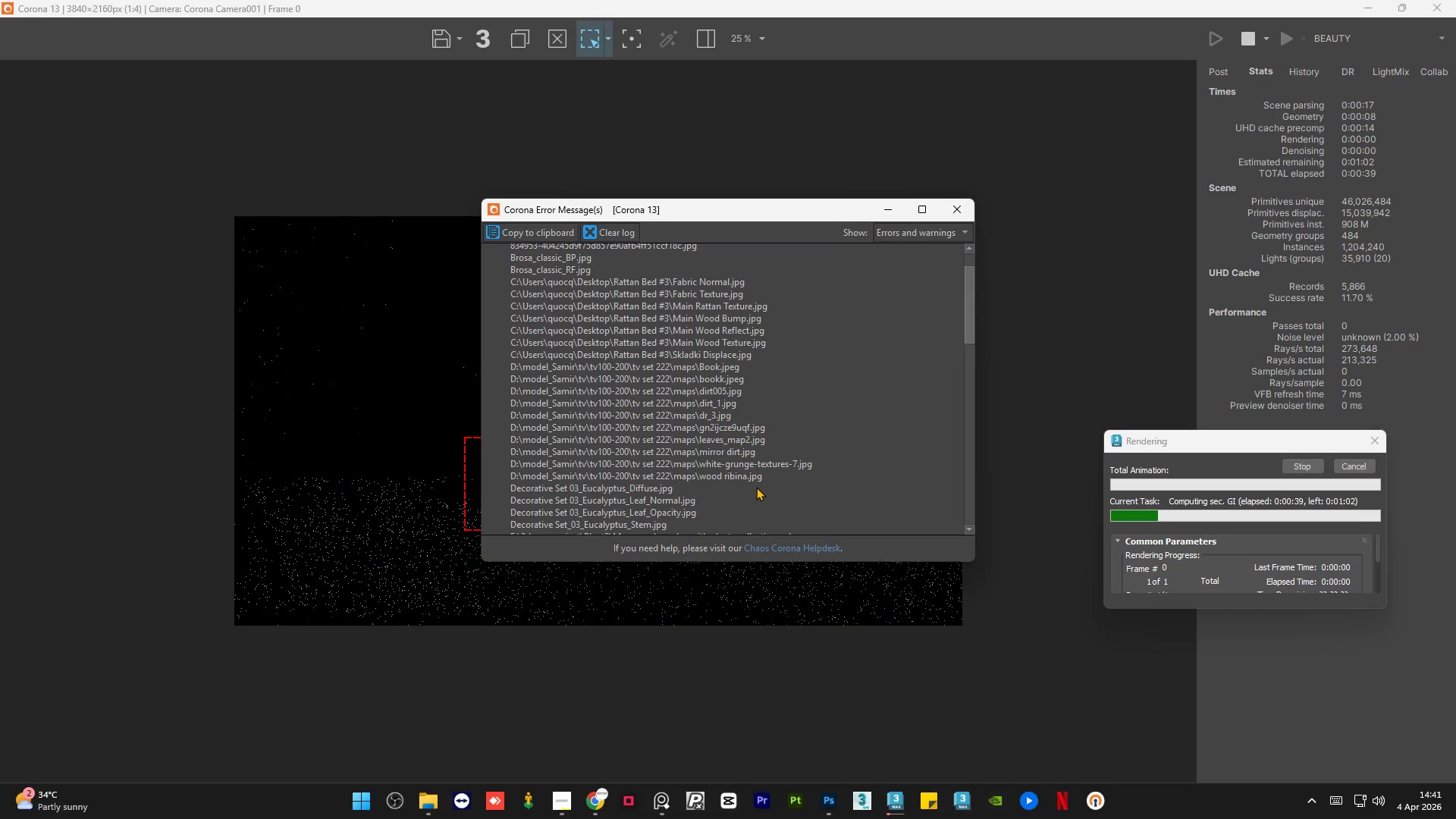 
wait(43.62)
 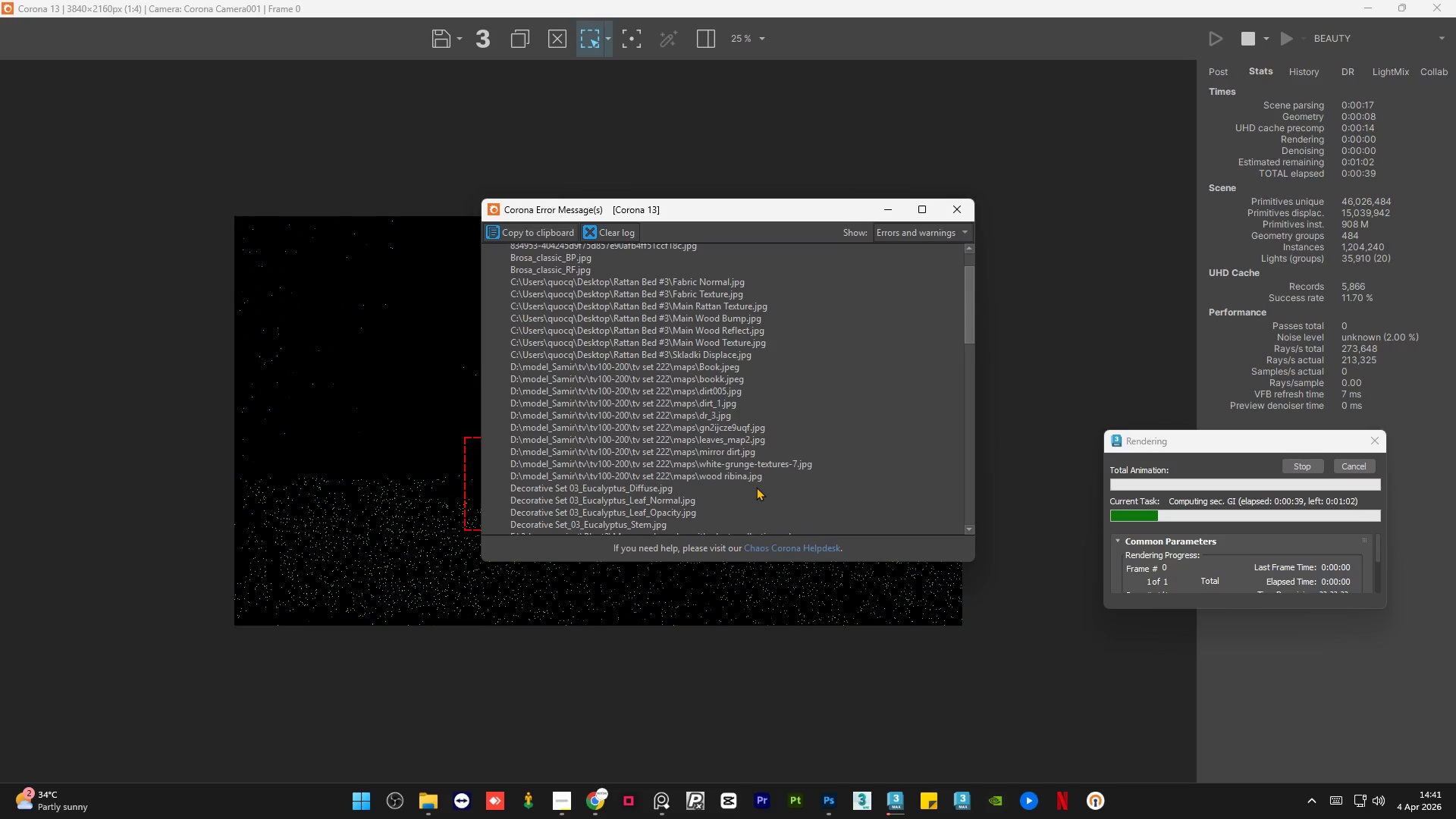 
left_click([957, 212])
 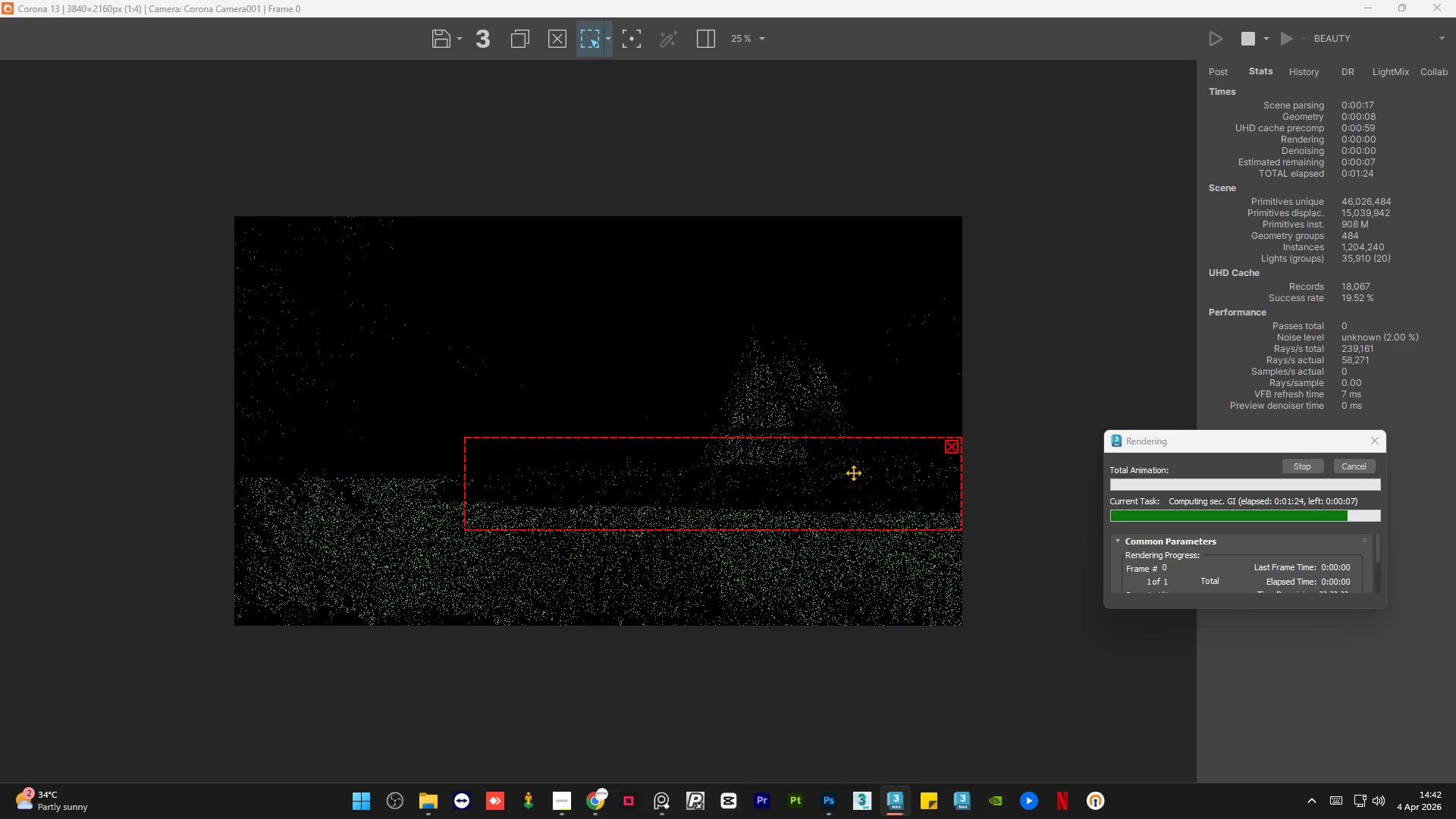 
wait(44.98)
 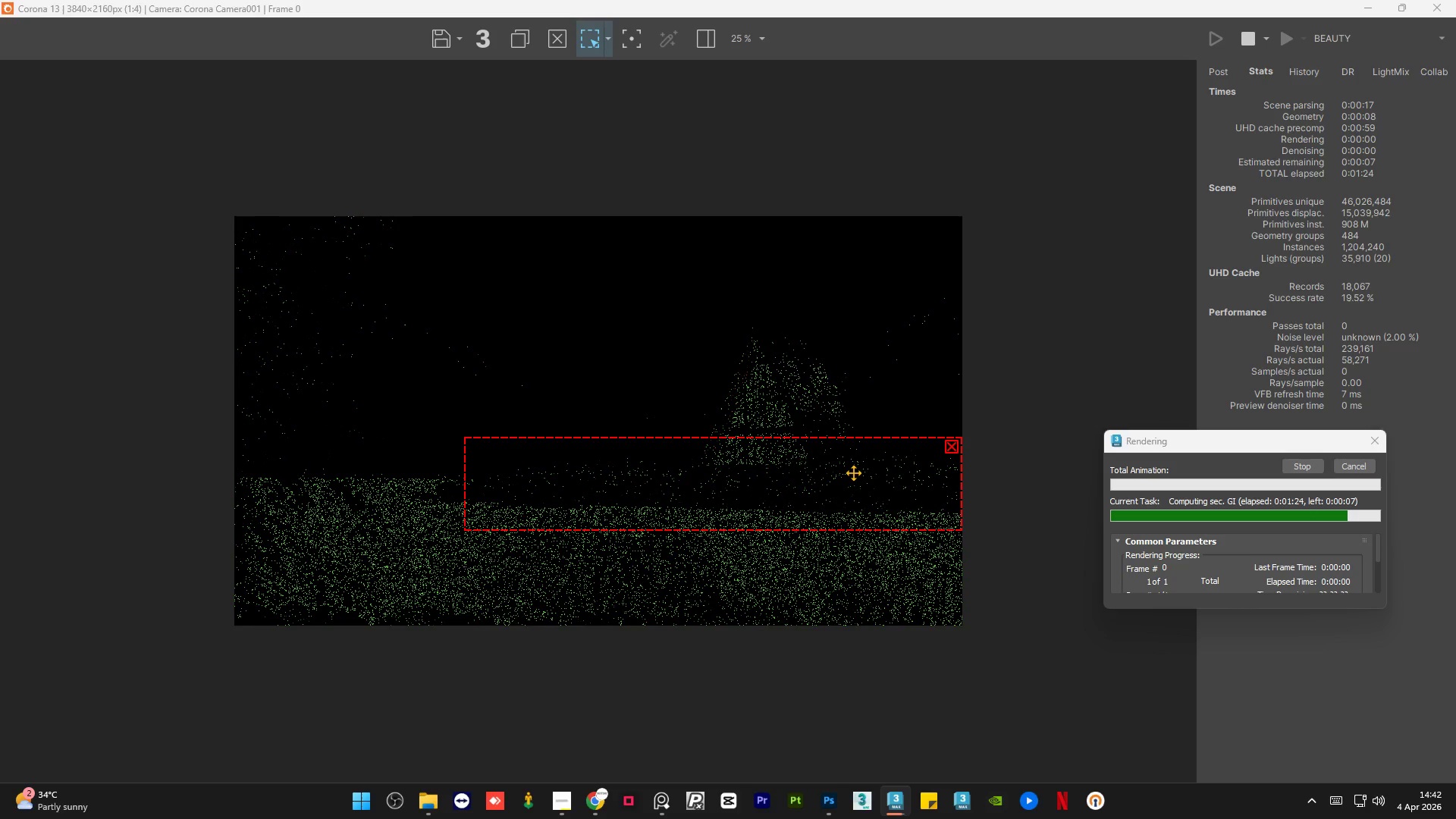 
scroll: coordinate [796, 488], scroll_direction: up, amount: 2.0
 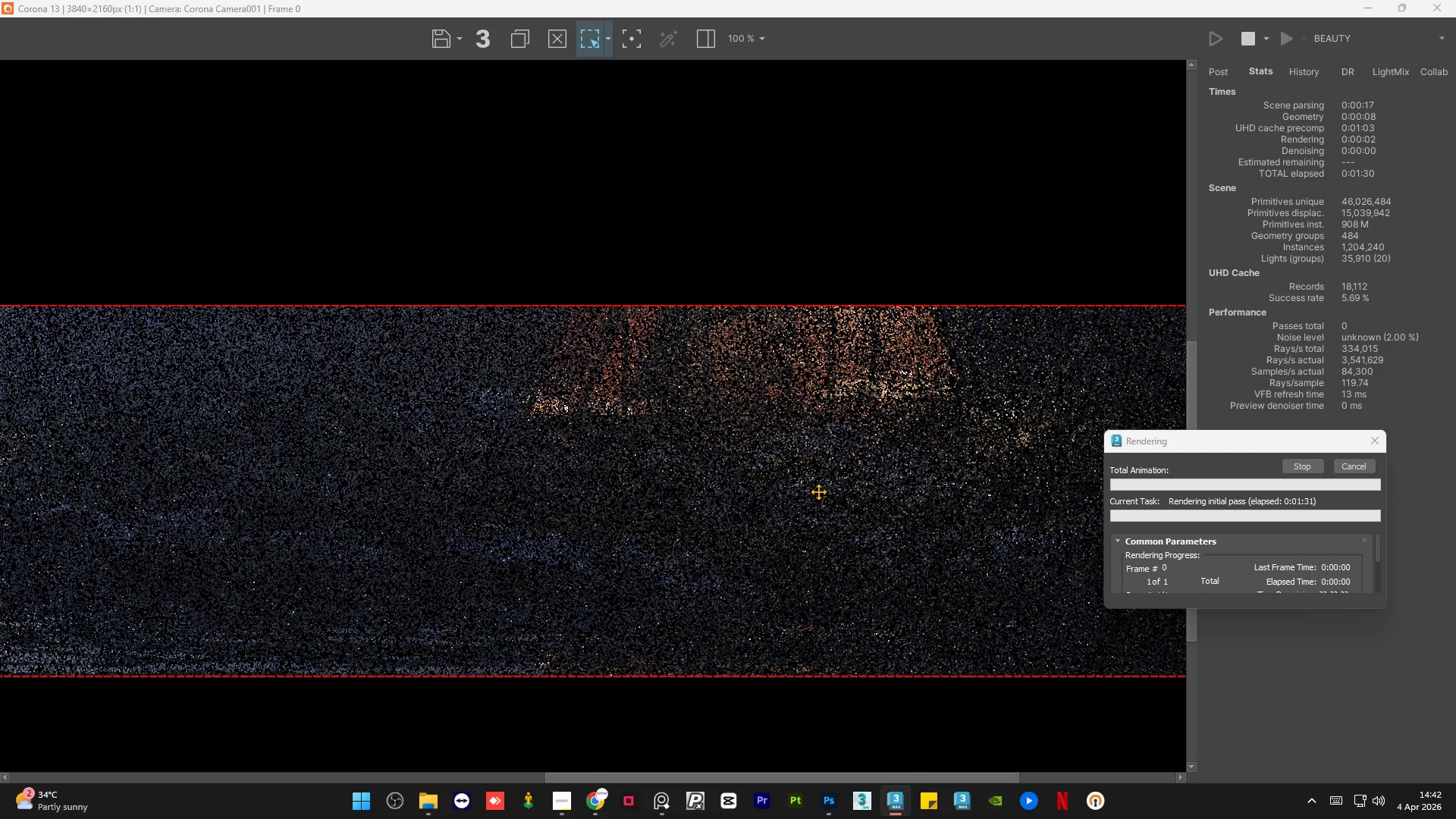 
scroll: coordinate [616, 480], scroll_direction: down, amount: 2.0
 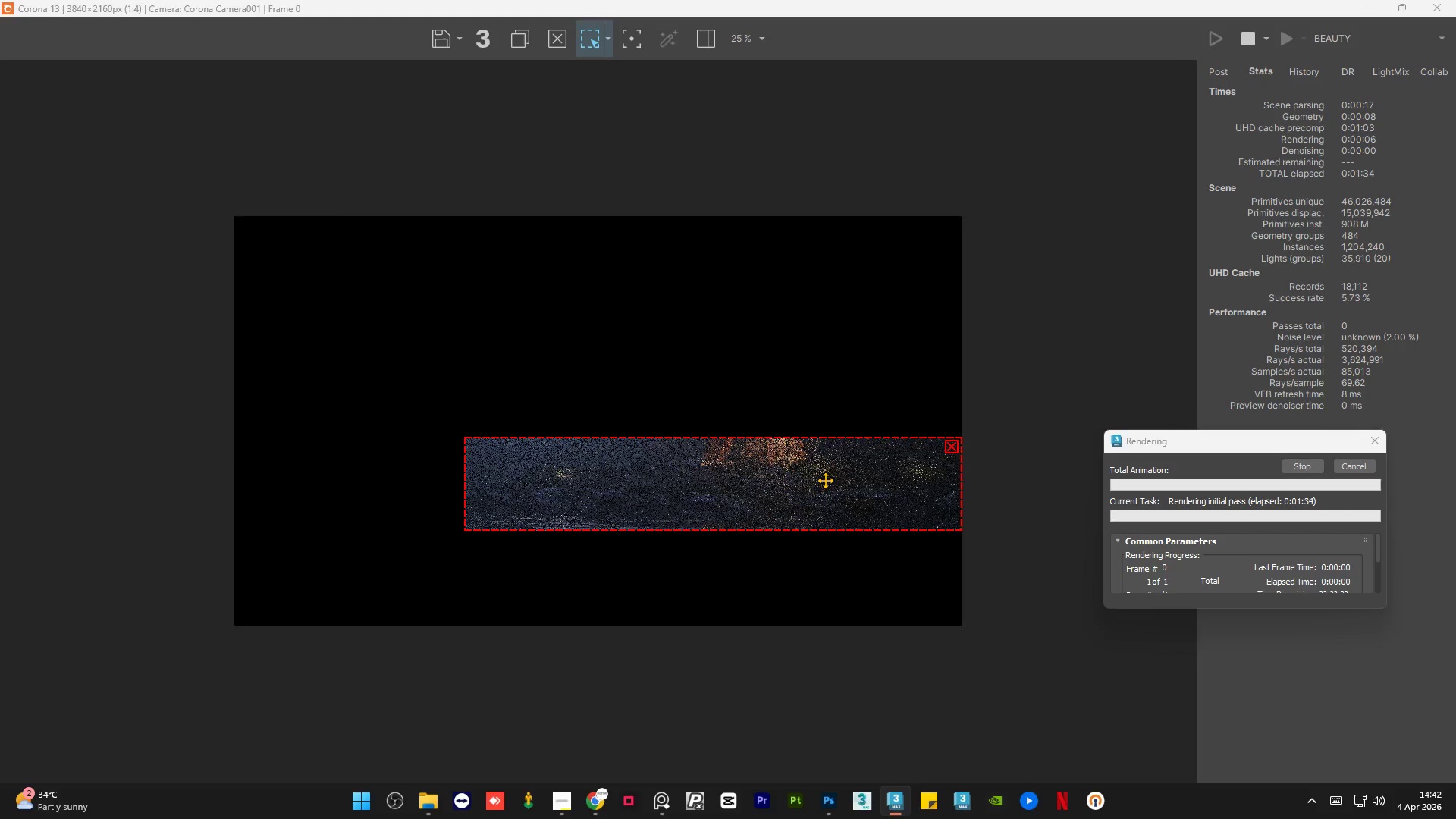 
scroll: coordinate [877, 489], scroll_direction: up, amount: 2.0
 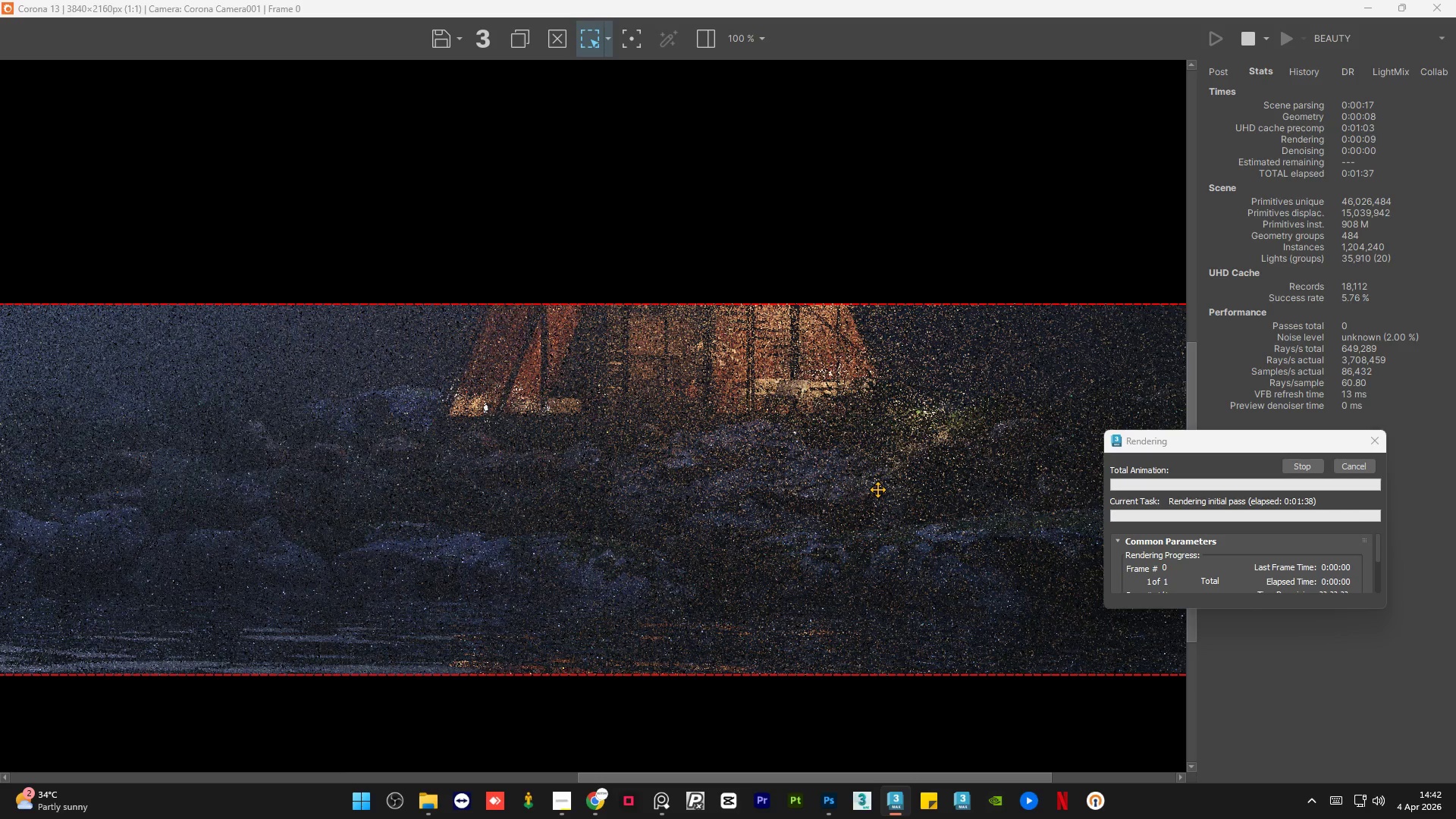 
scroll: coordinate [864, 489], scroll_direction: down, amount: 1.0
 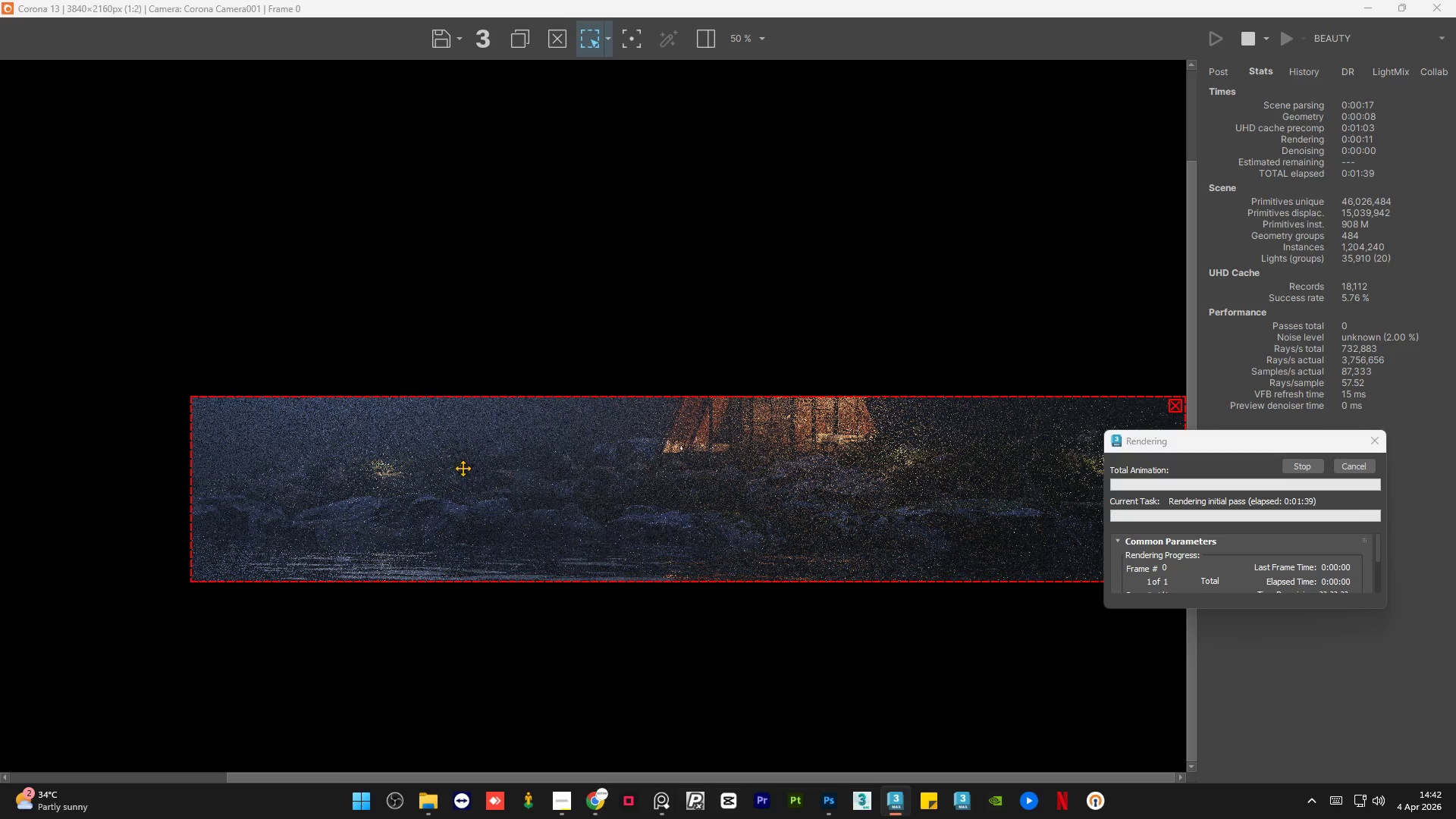 
scroll: coordinate [436, 472], scroll_direction: up, amount: 1.0
 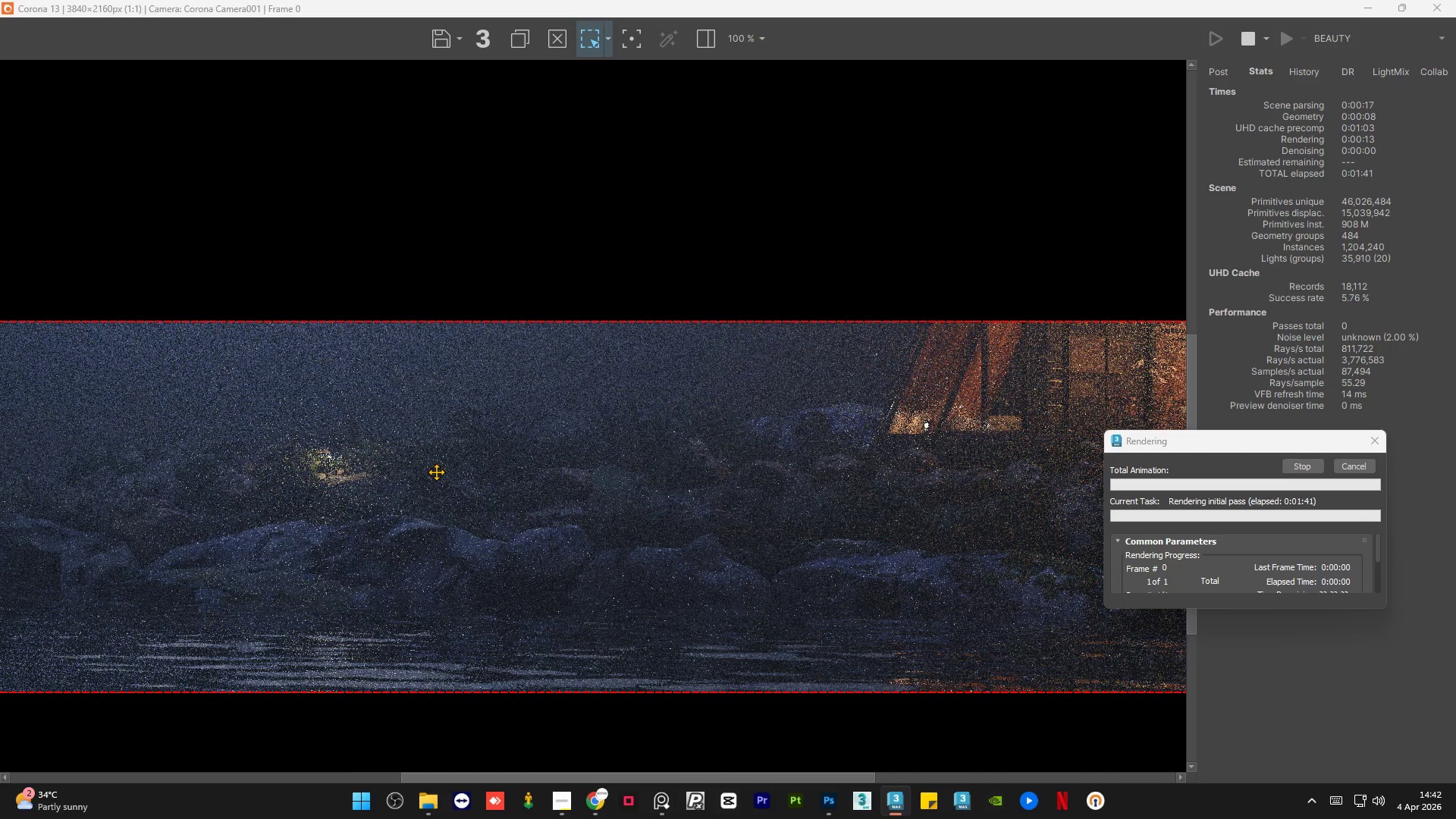 
scroll: coordinate [437, 468], scroll_direction: down, amount: 2.0
 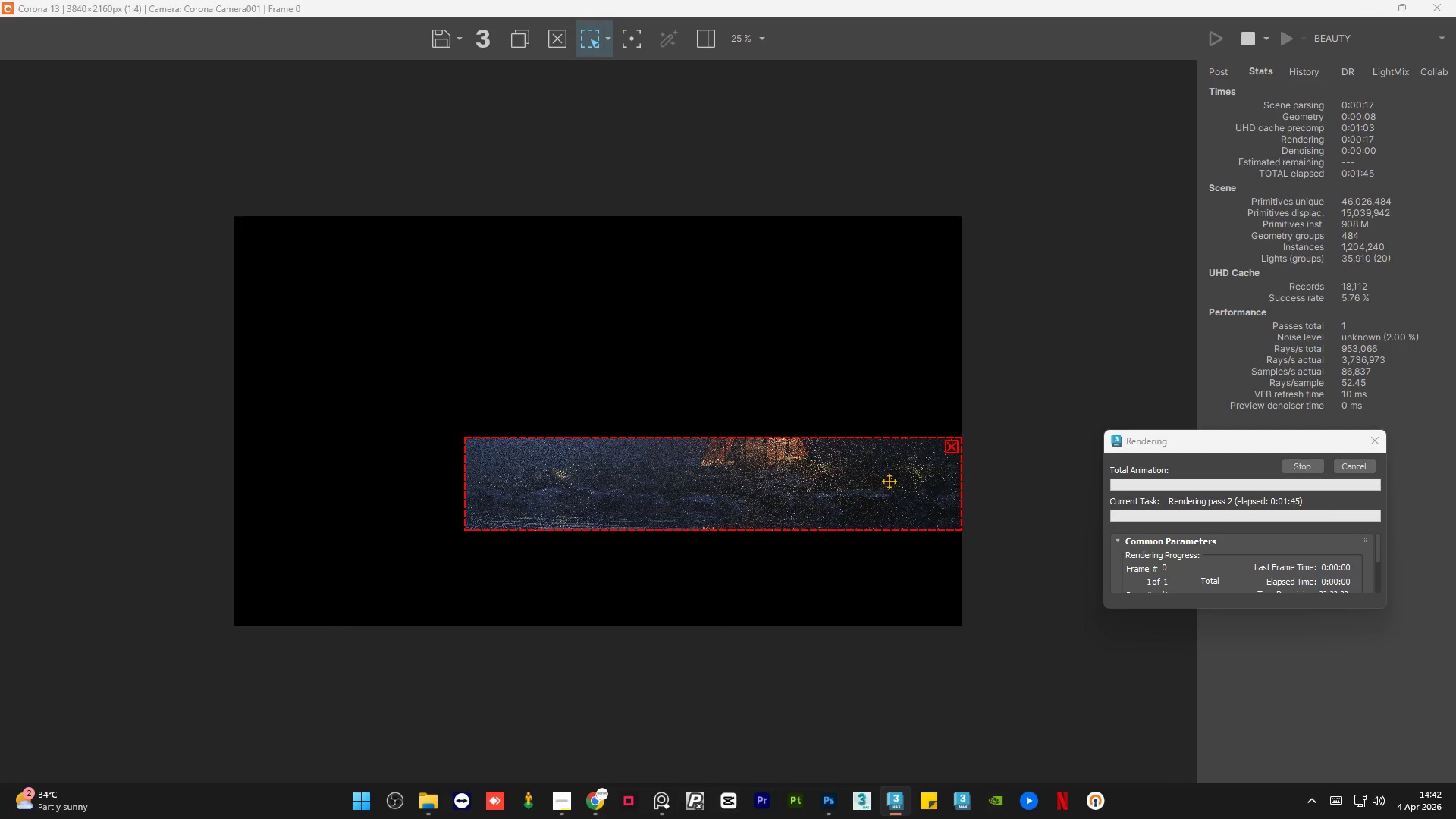 
scroll: coordinate [919, 473], scroll_direction: up, amount: 2.0
 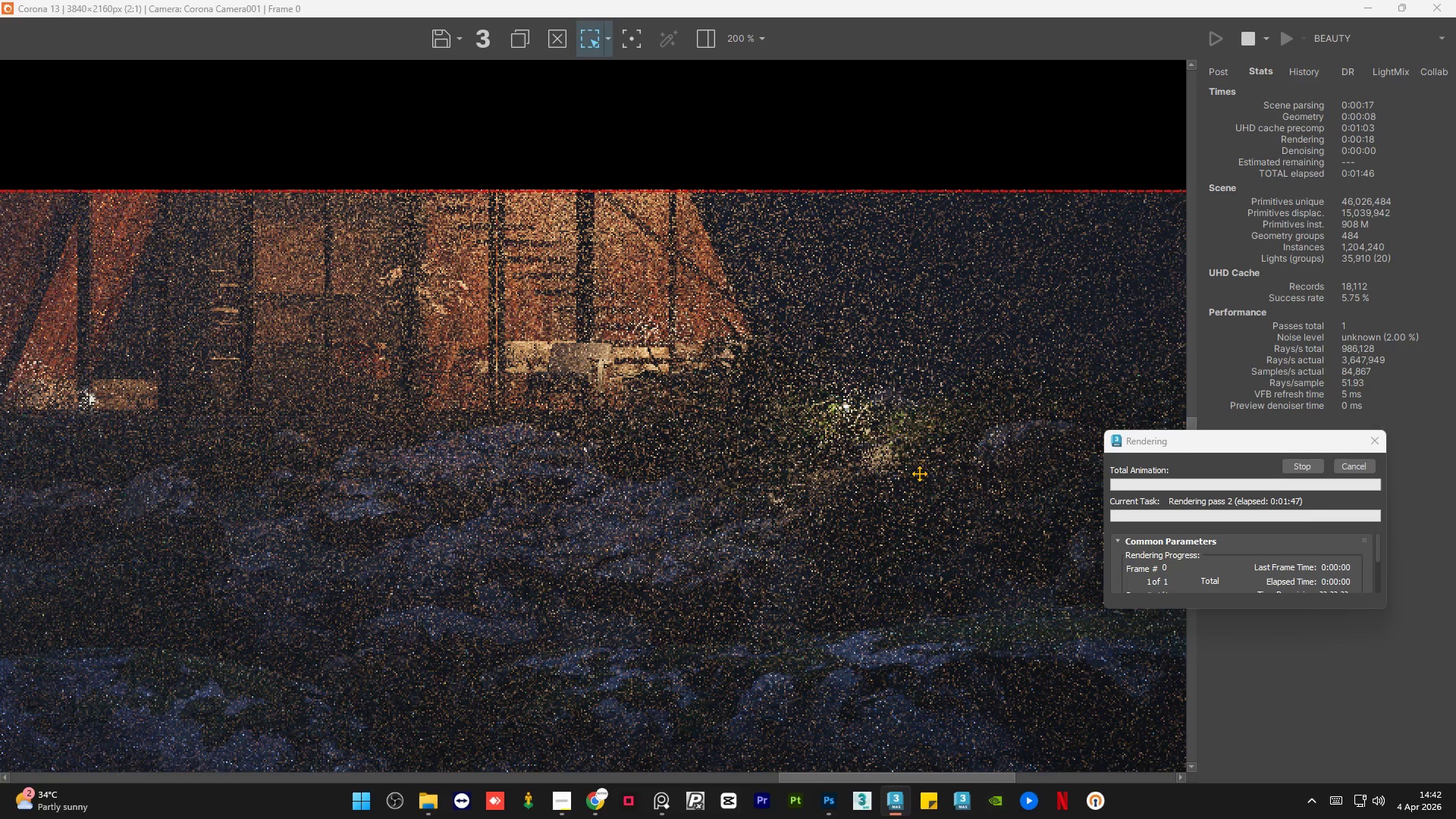 
scroll: coordinate [886, 478], scroll_direction: down, amount: 2.0
 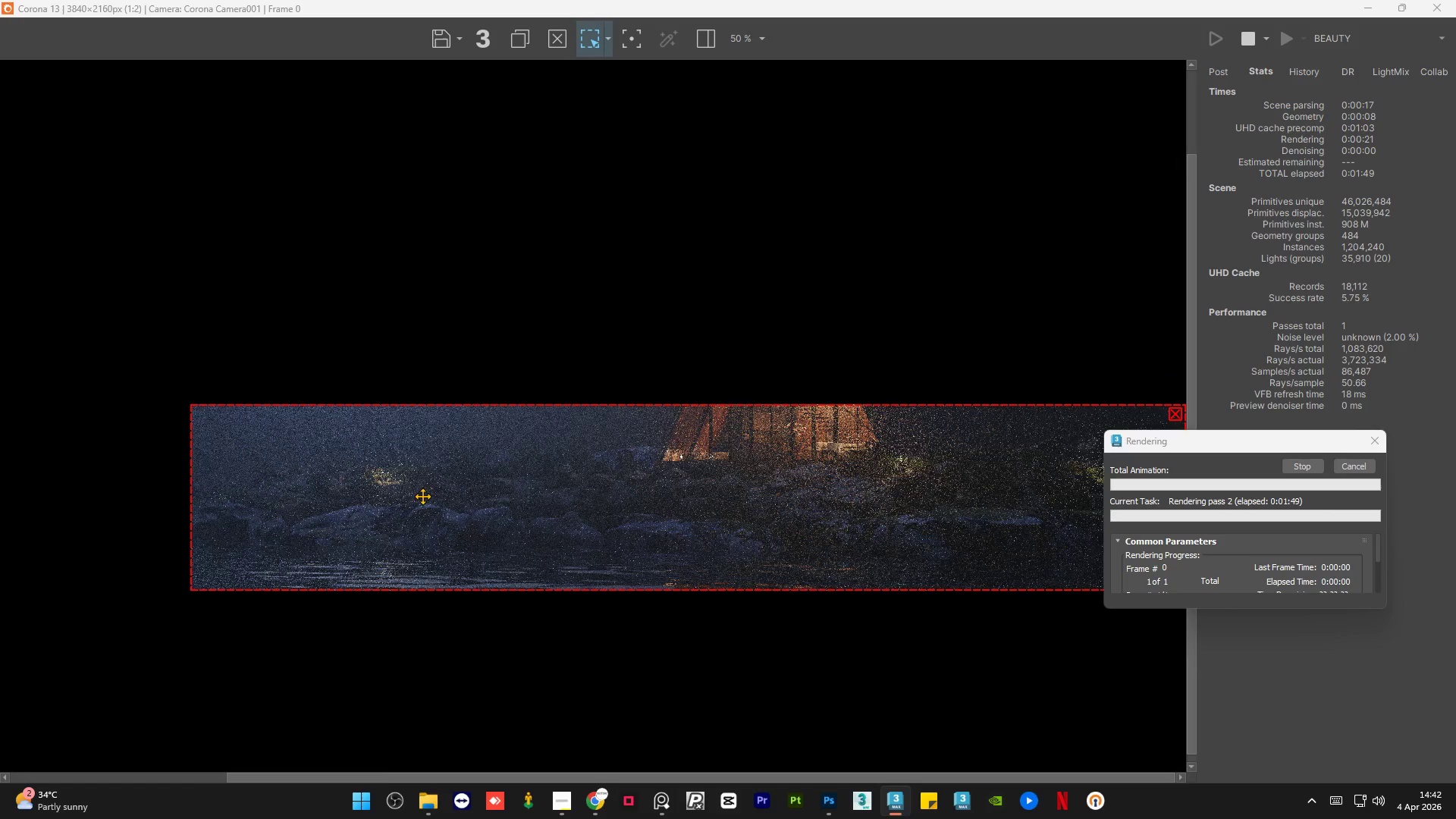 
scroll: coordinate [403, 497], scroll_direction: up, amount: 2.0
 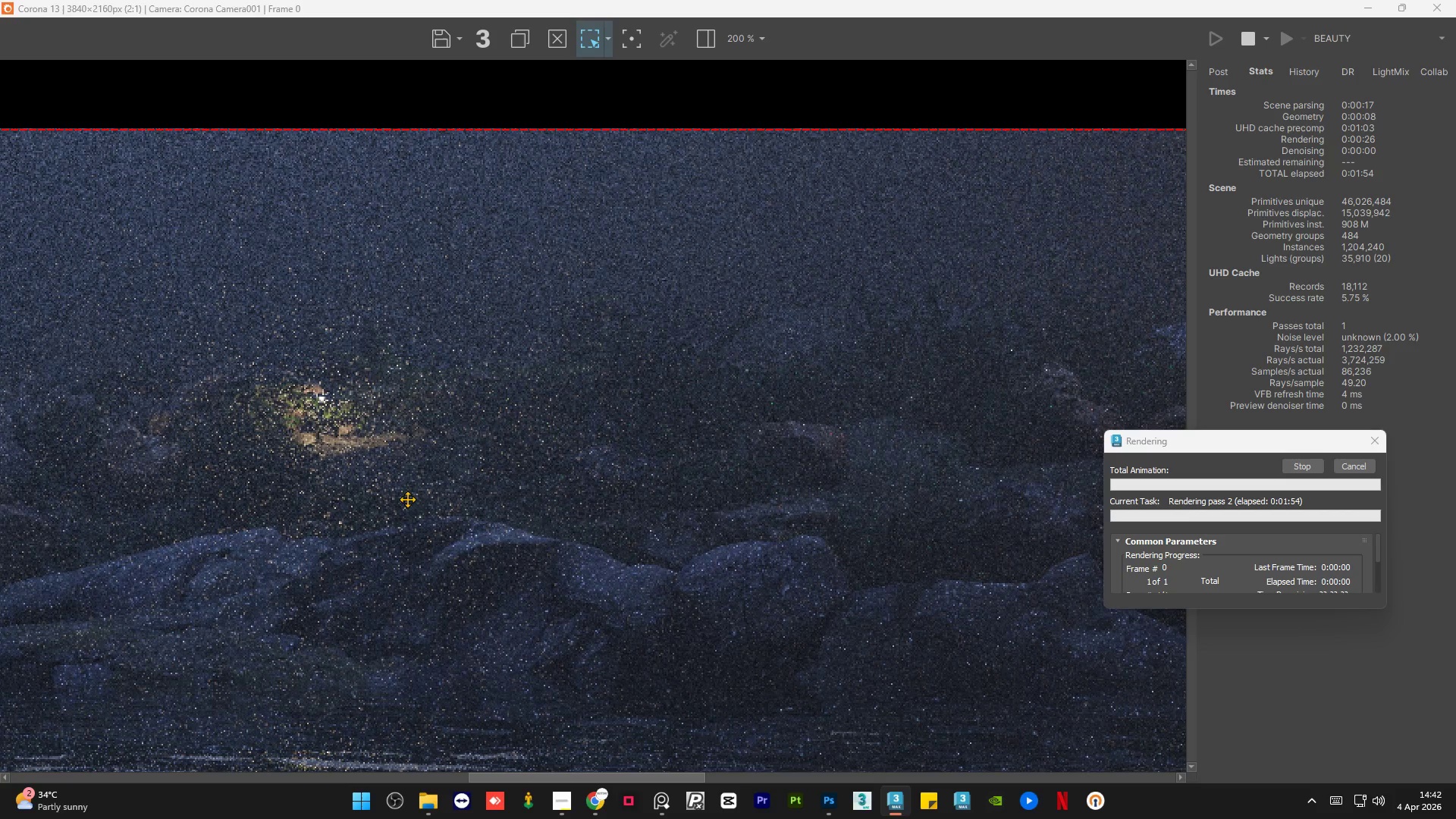 
wait(5.49)
 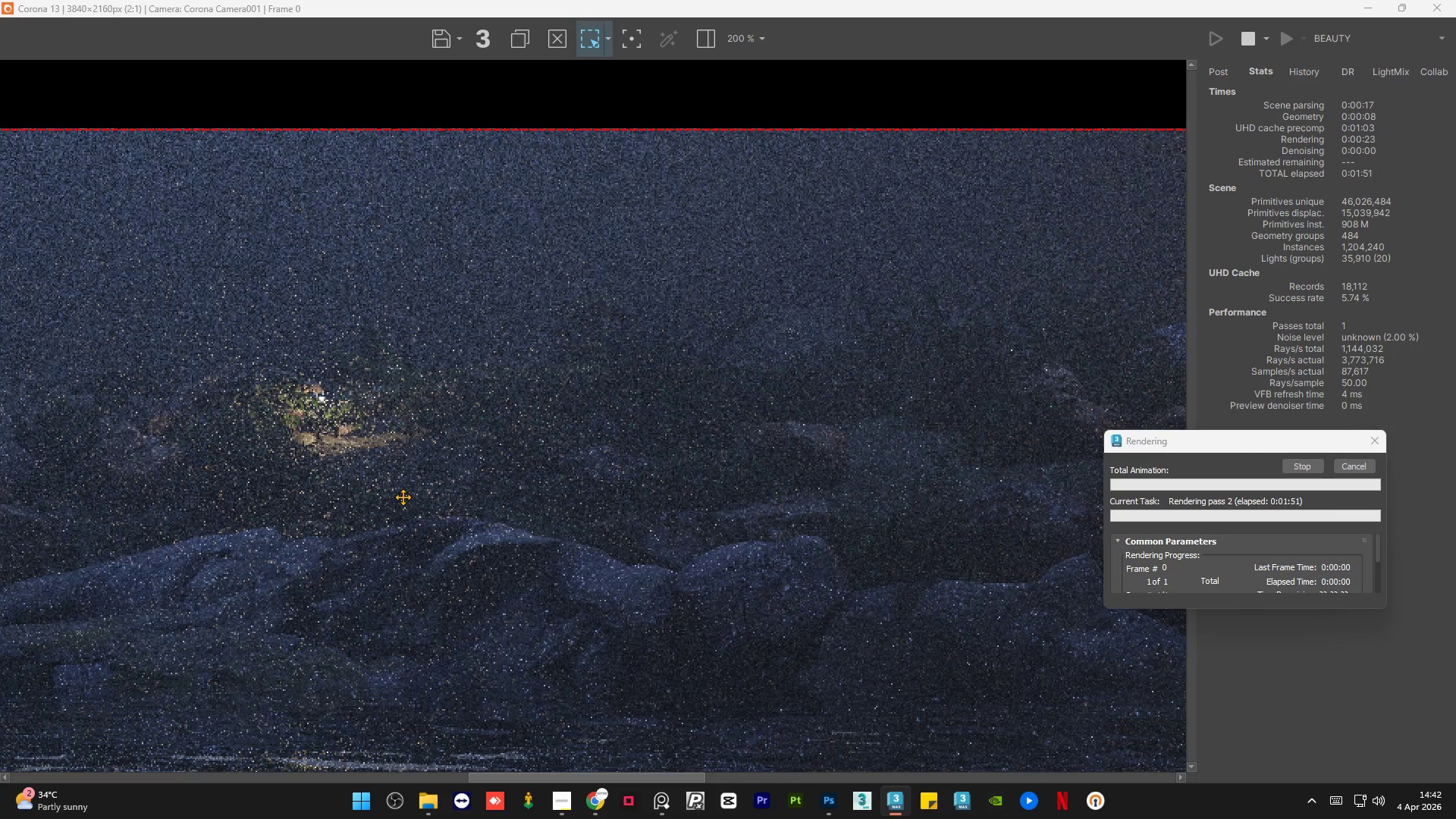 
scroll: coordinate [476, 480], scroll_direction: down, amount: 2.0
 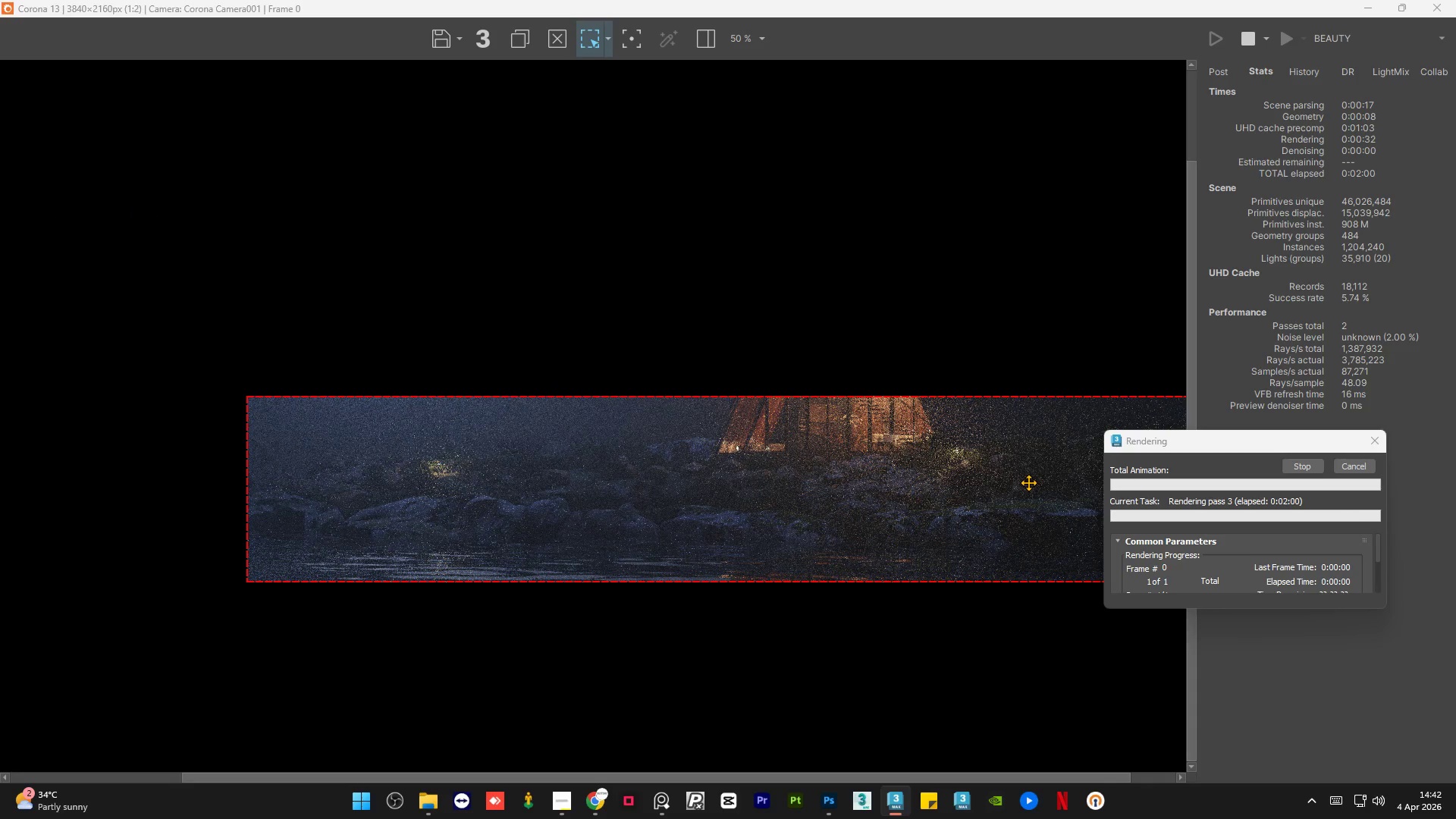 
scroll: coordinate [1028, 482], scroll_direction: up, amount: 2.0
 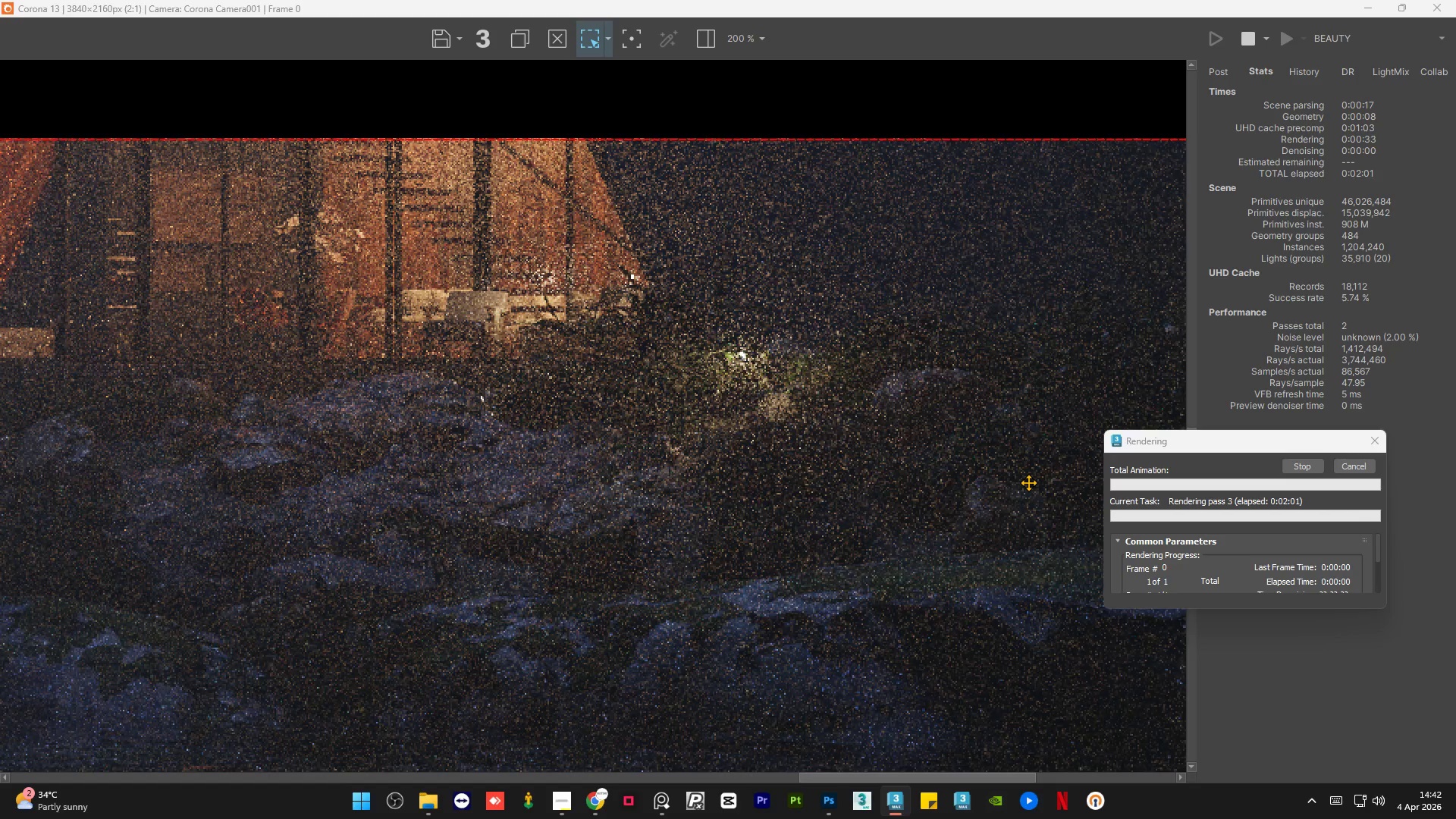 
scroll: coordinate [1028, 482], scroll_direction: down, amount: 2.0
 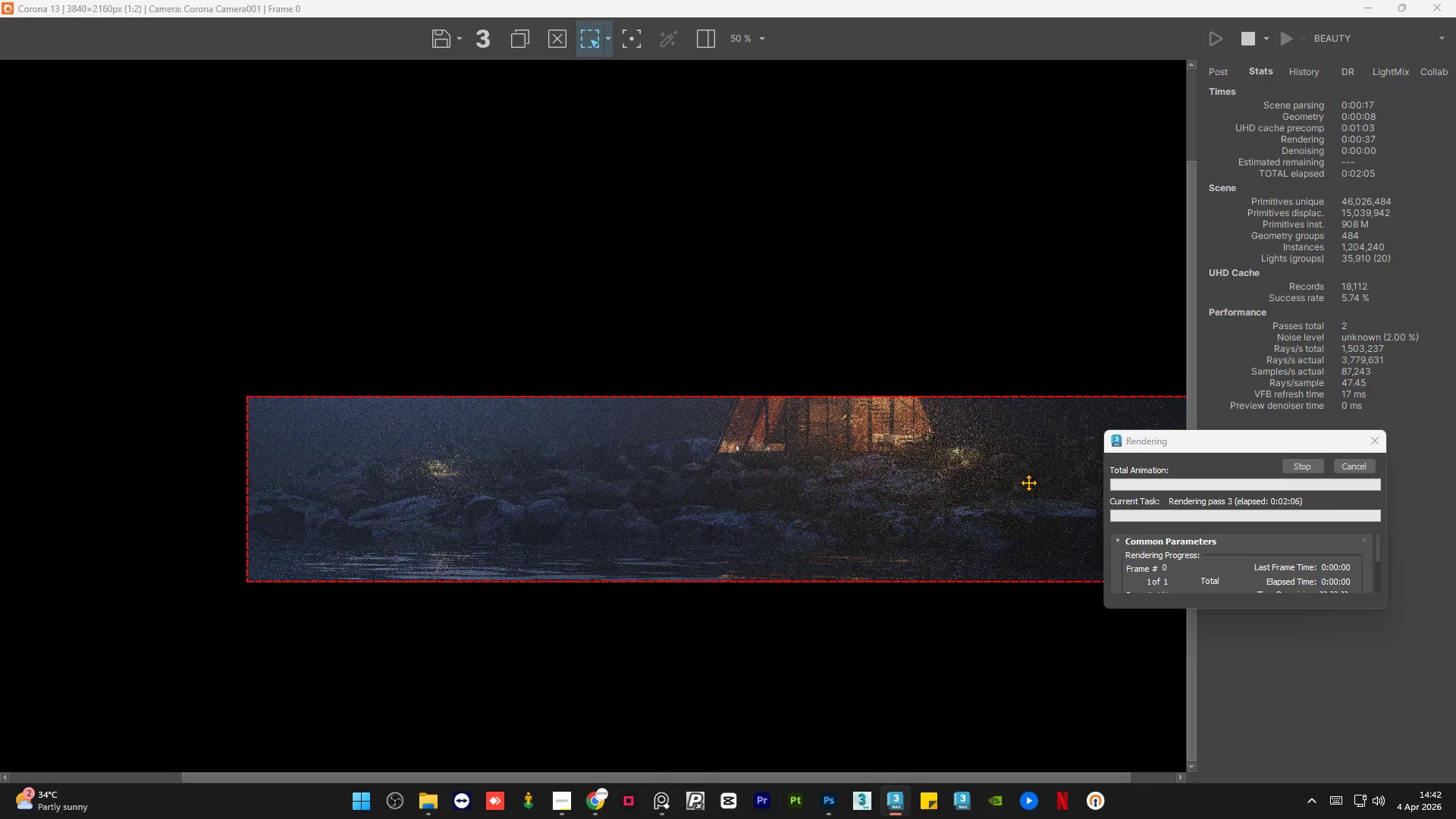 
scroll: coordinate [1072, 478], scroll_direction: up, amount: 3.0
 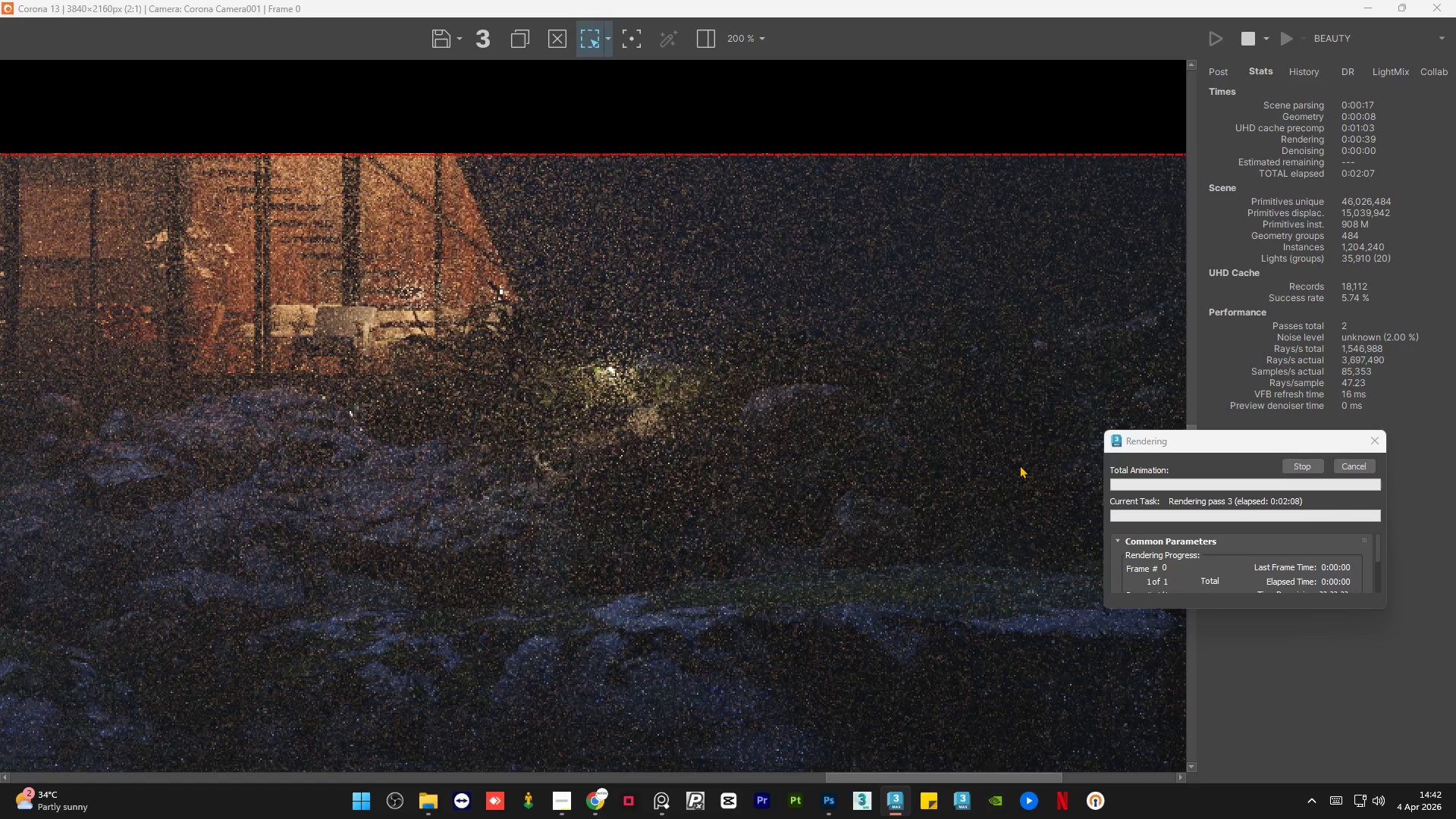 
scroll: coordinate [1019, 465], scroll_direction: down, amount: 1.0
 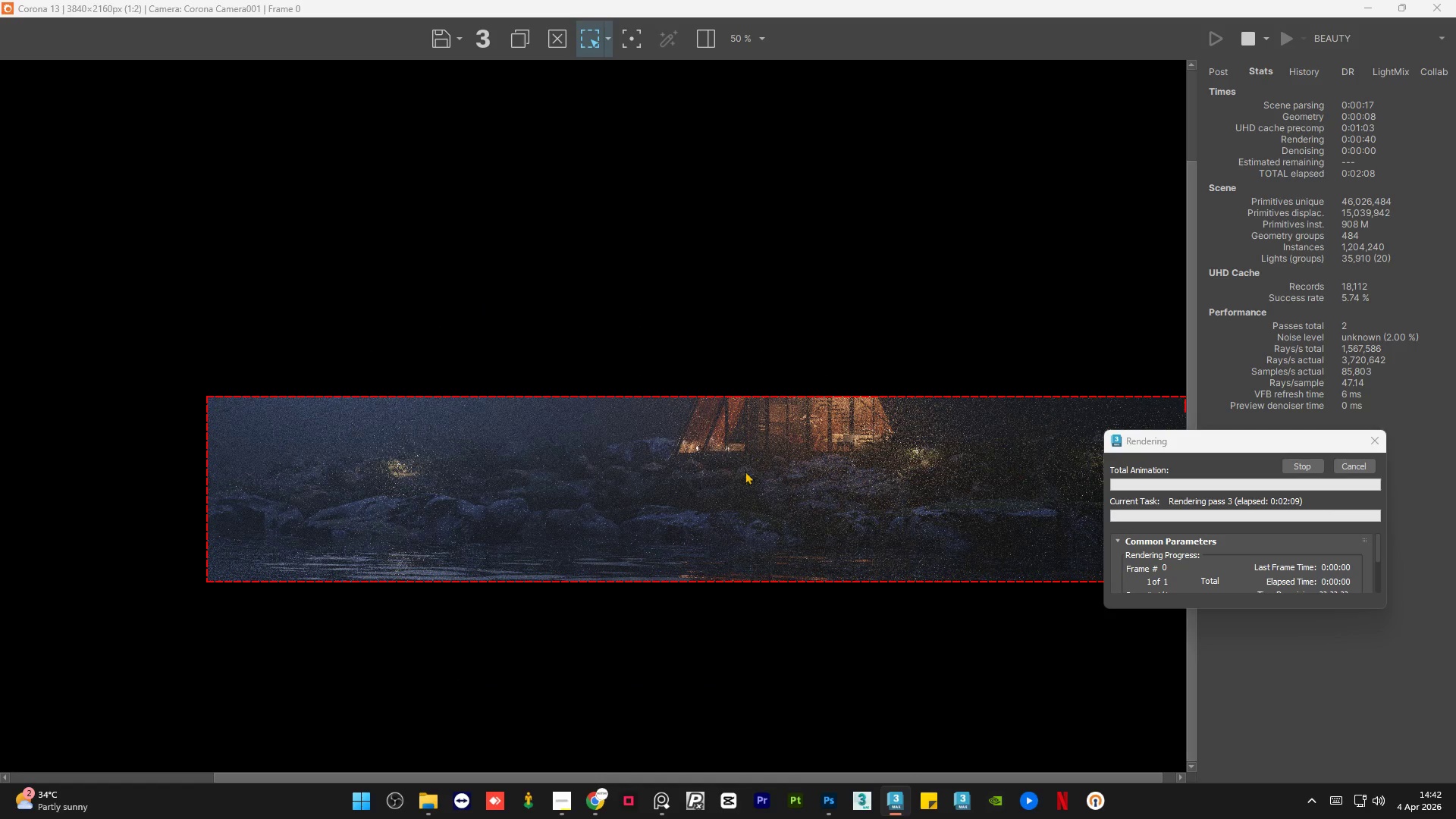 
scroll: coordinate [564, 467], scroll_direction: up, amount: 2.0
 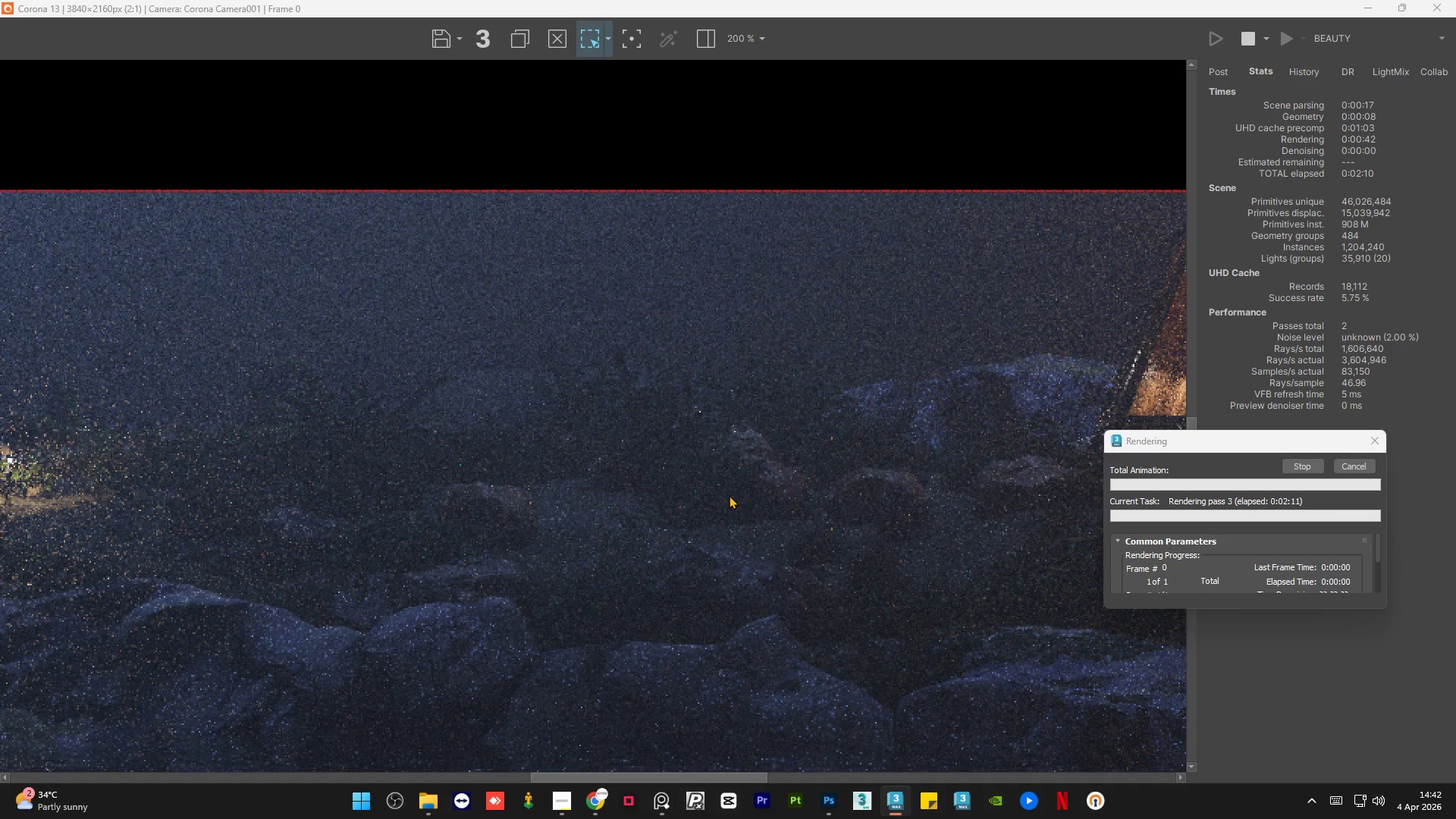 
scroll: coordinate [729, 495], scroll_direction: down, amount: 1.0
 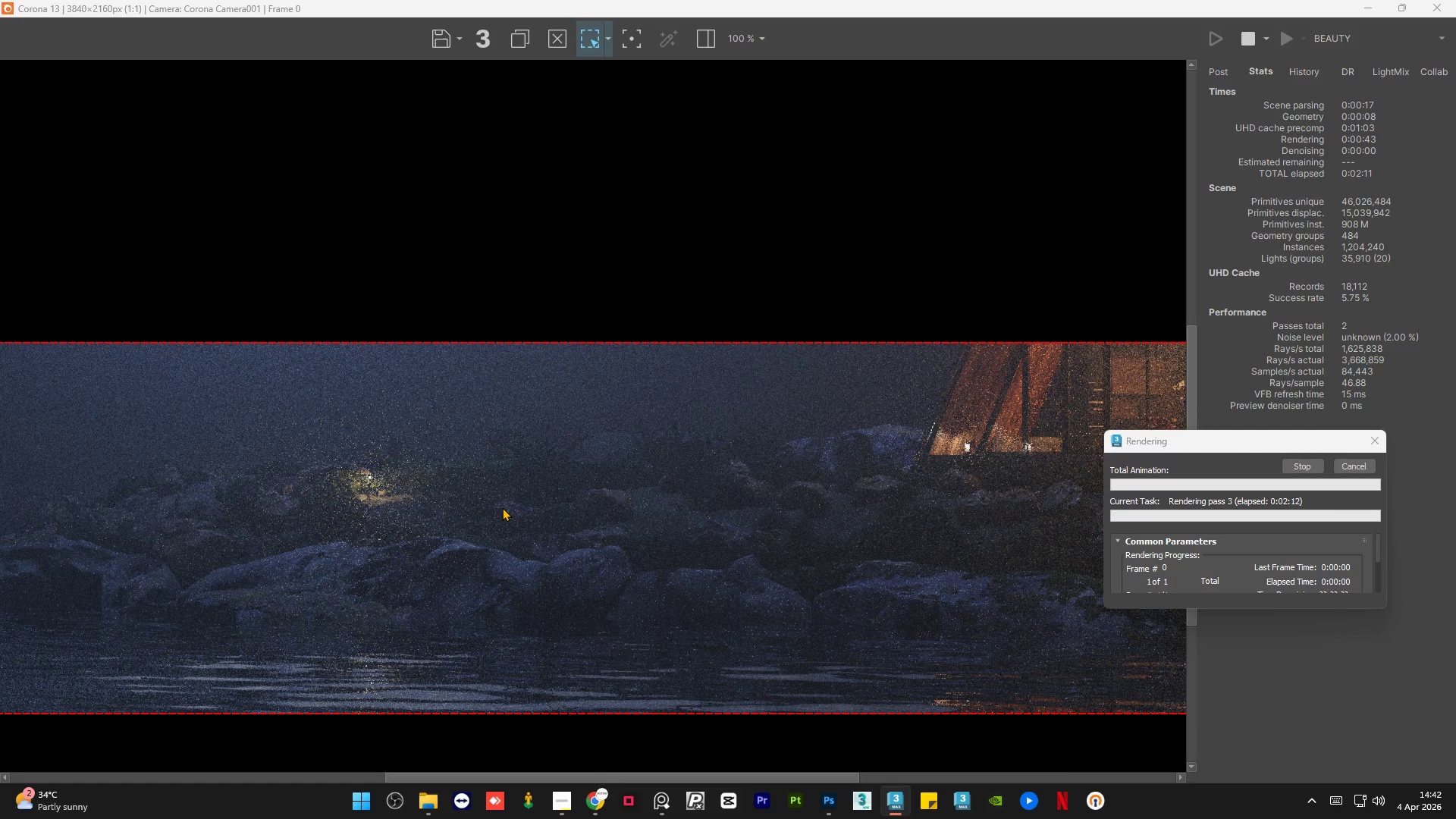 
scroll: coordinate [503, 507], scroll_direction: up, amount: 1.0
 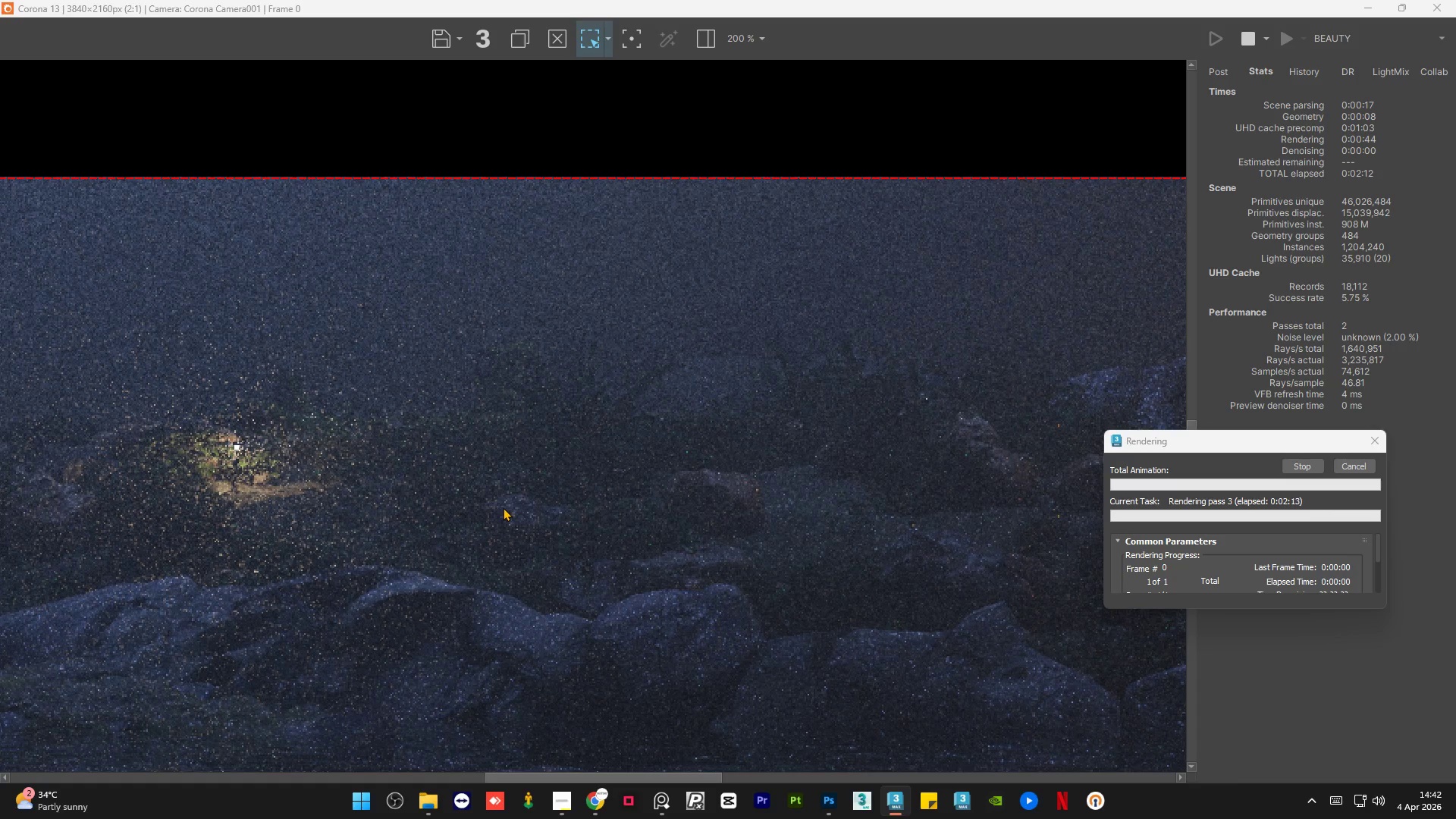 
scroll: coordinate [503, 507], scroll_direction: down, amount: 1.0
 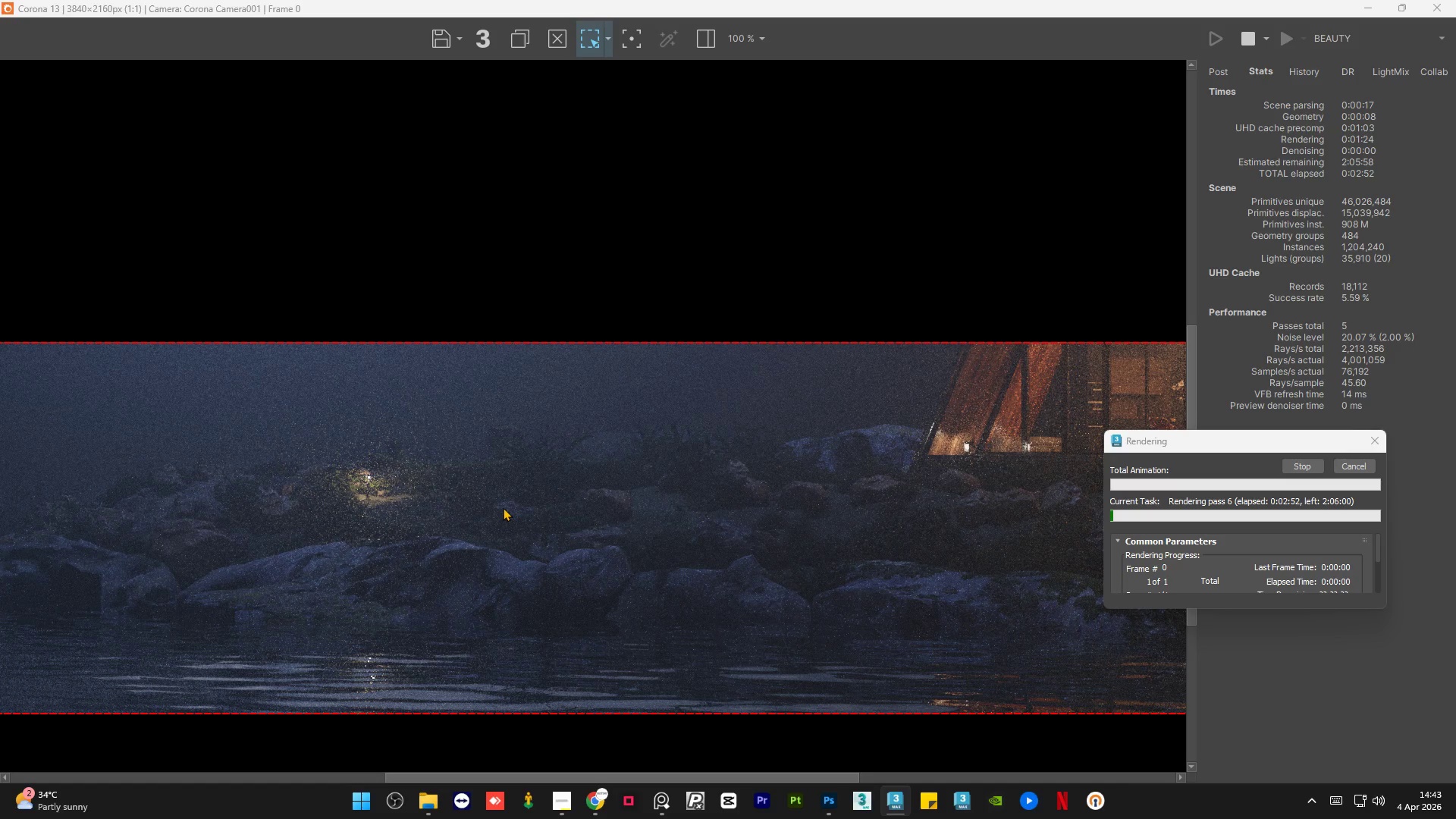 
wait(43.35)
 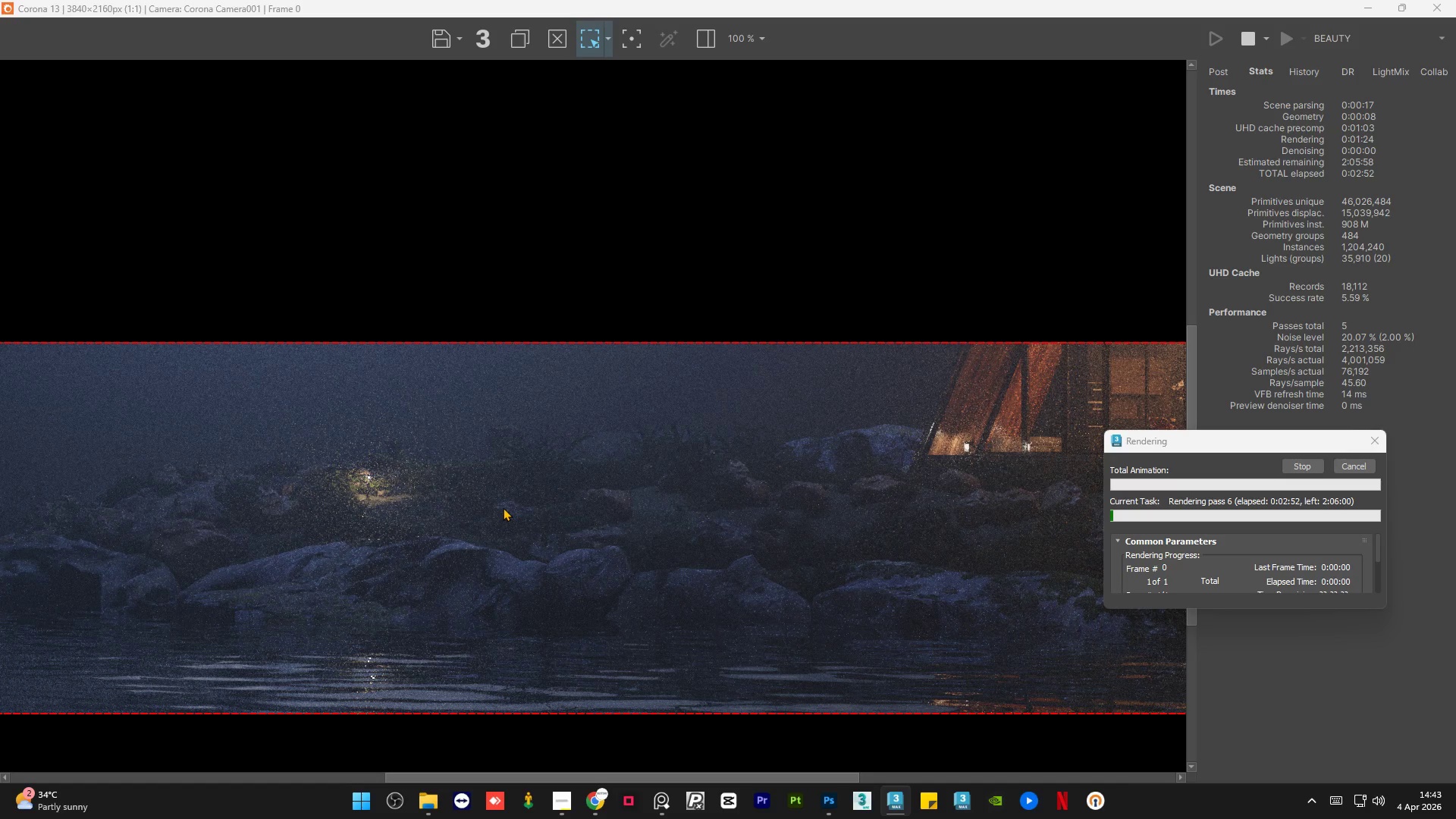 
scroll: coordinate [531, 471], scroll_direction: down, amount: 1.0
 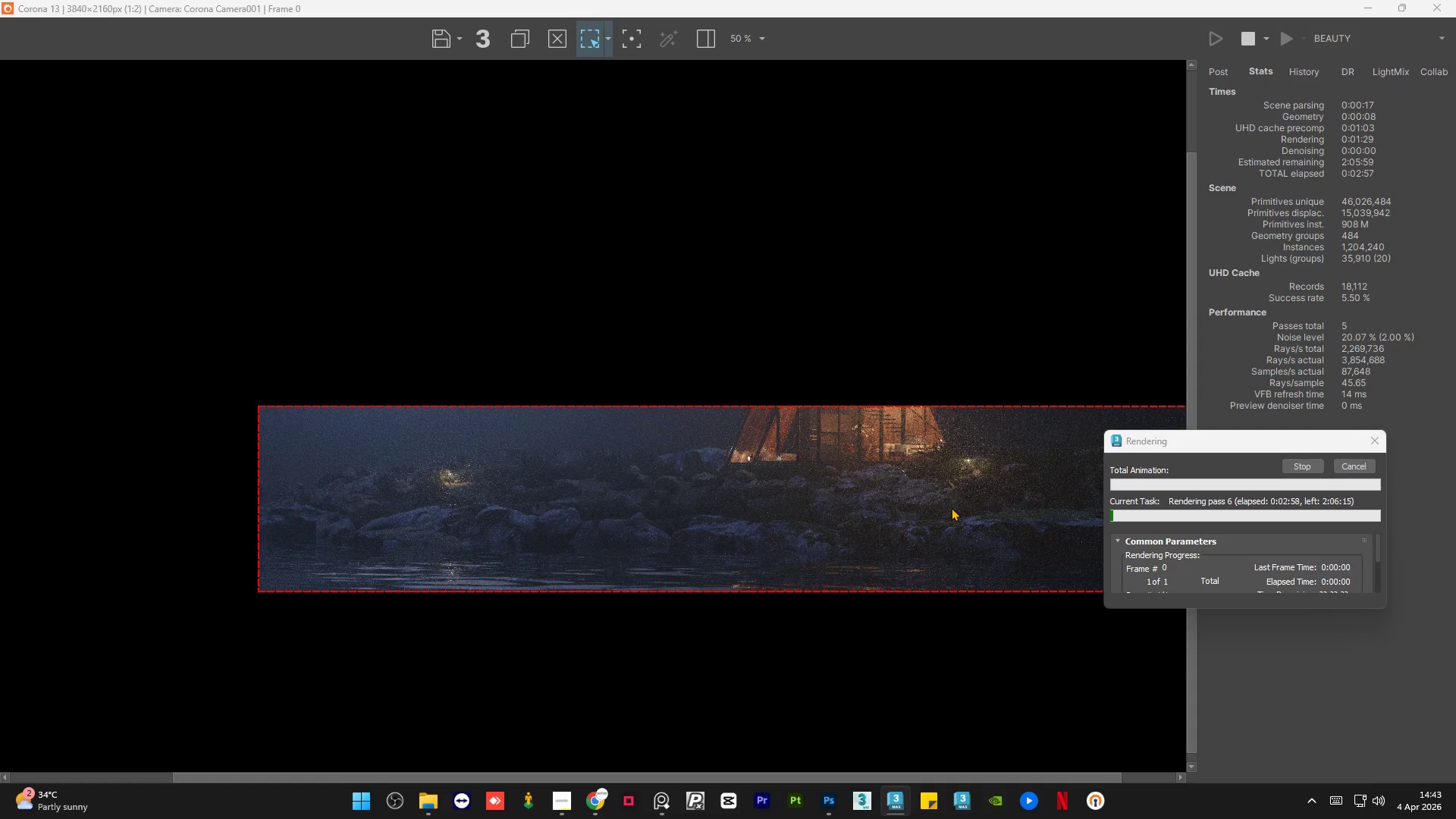 
scroll: coordinate [956, 504], scroll_direction: up, amount: 2.0
 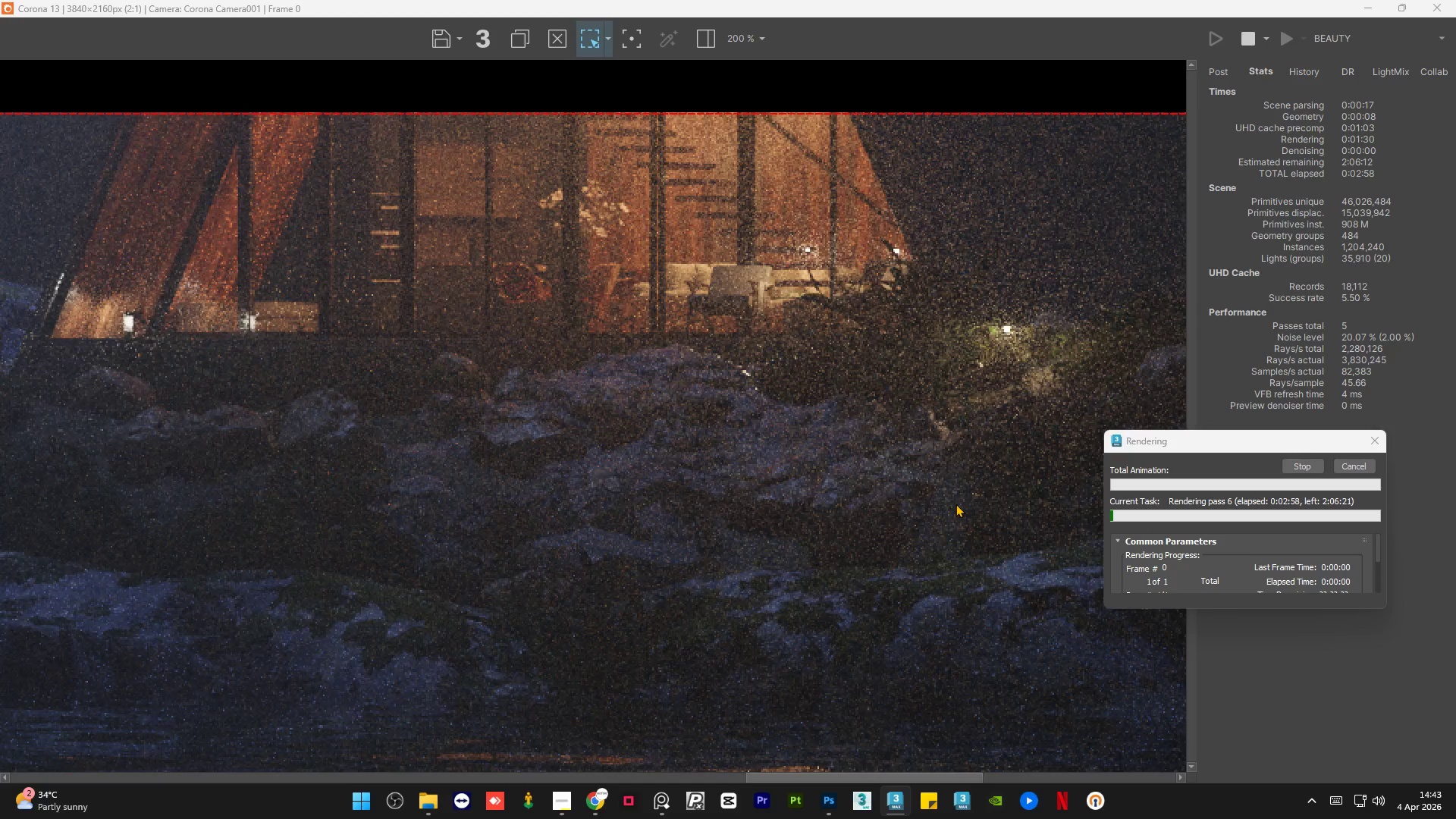 
scroll: coordinate [956, 504], scroll_direction: down, amount: 1.0
 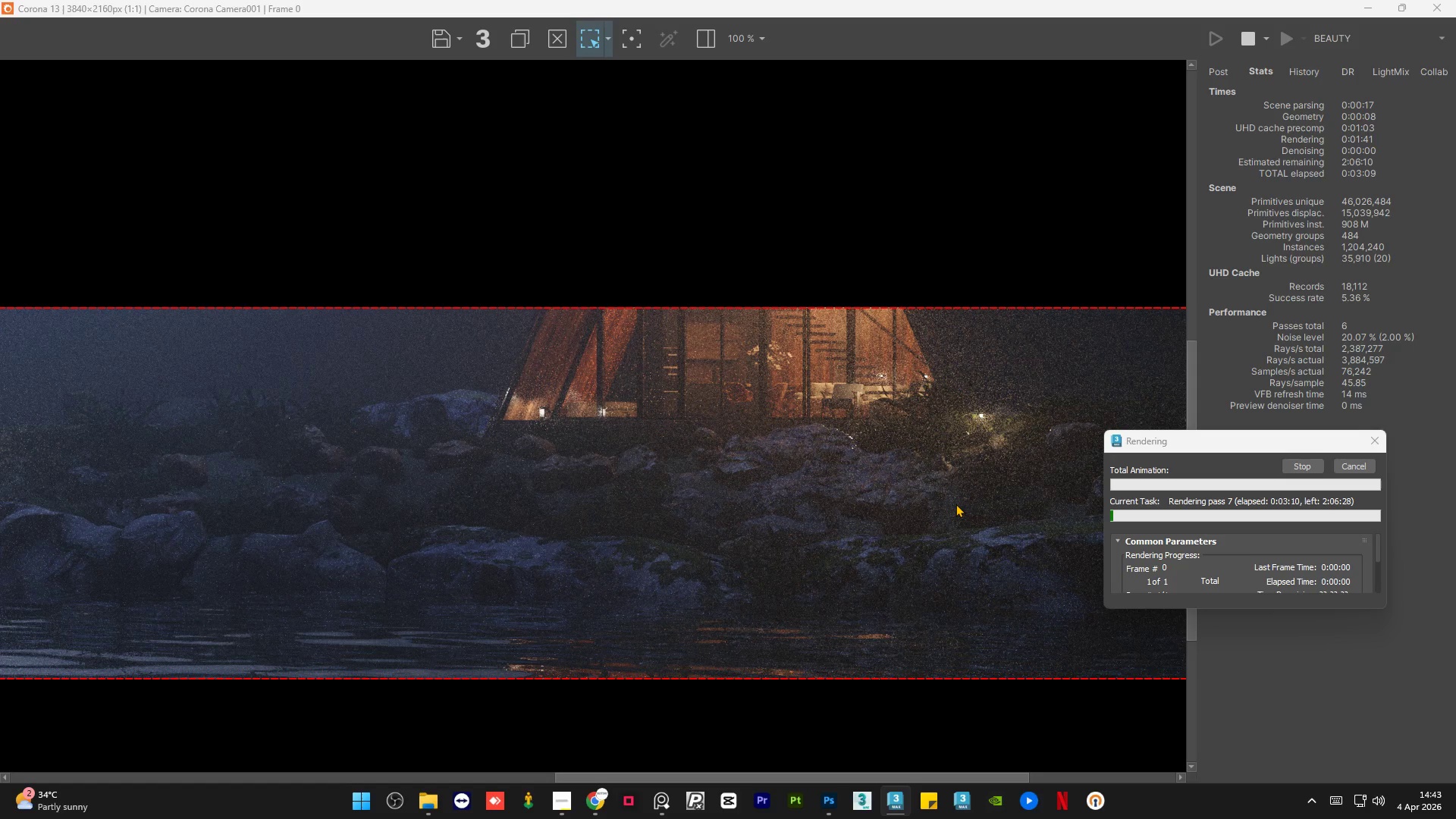 
wait(15.69)
 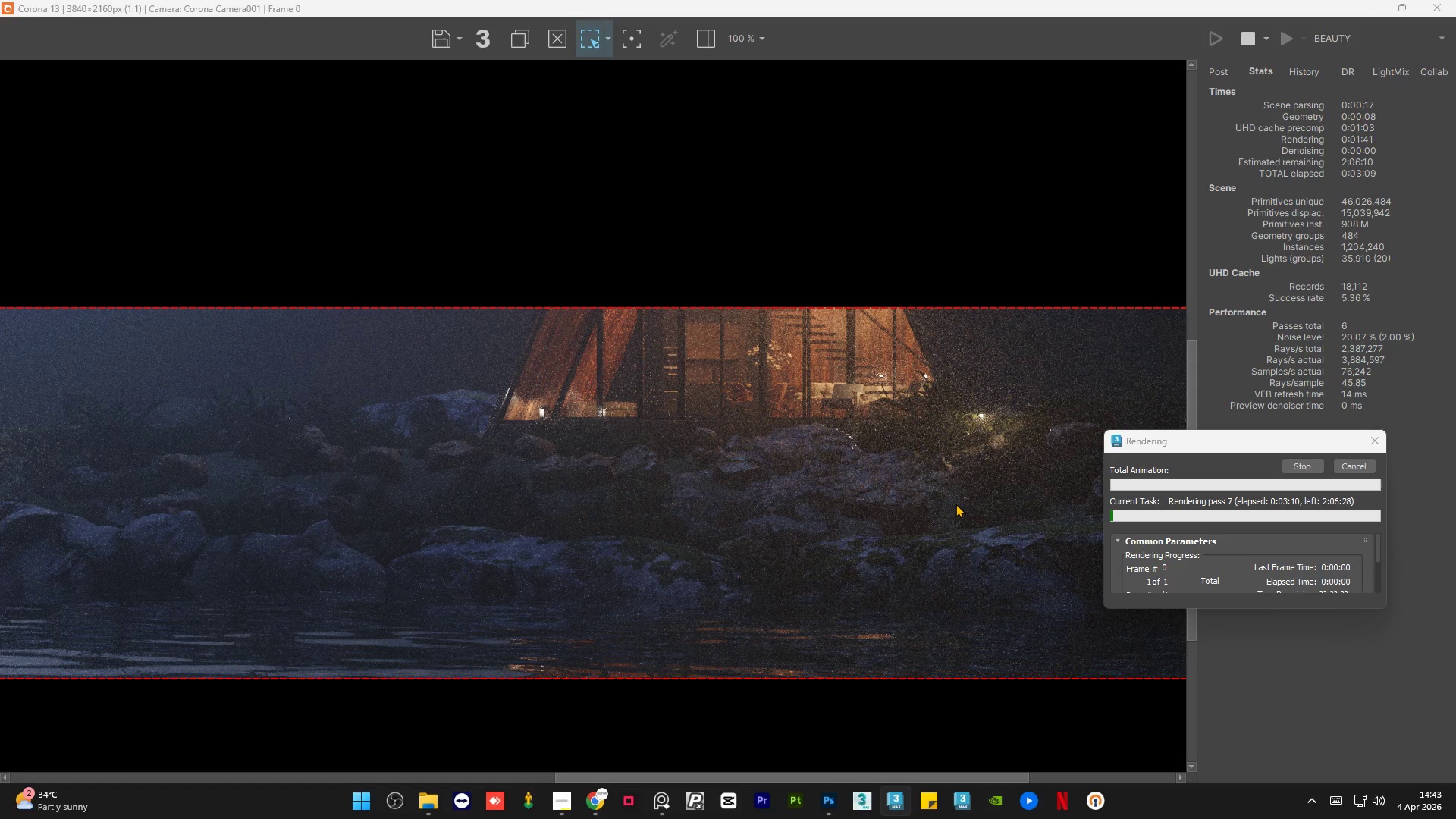 
scroll: coordinate [1025, 472], scroll_direction: up, amount: 1.0
 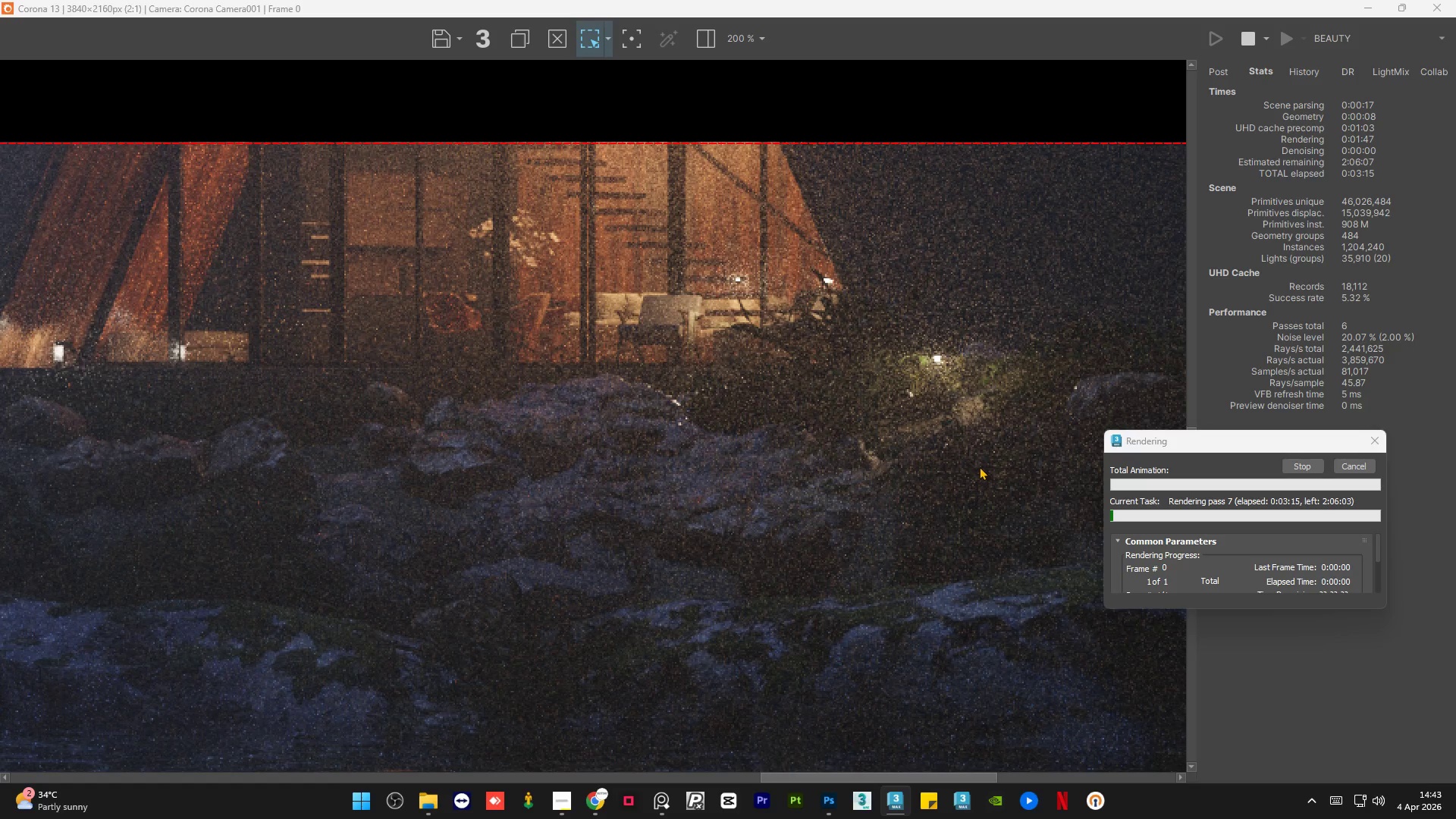 
scroll: coordinate [979, 466], scroll_direction: down, amount: 1.0
 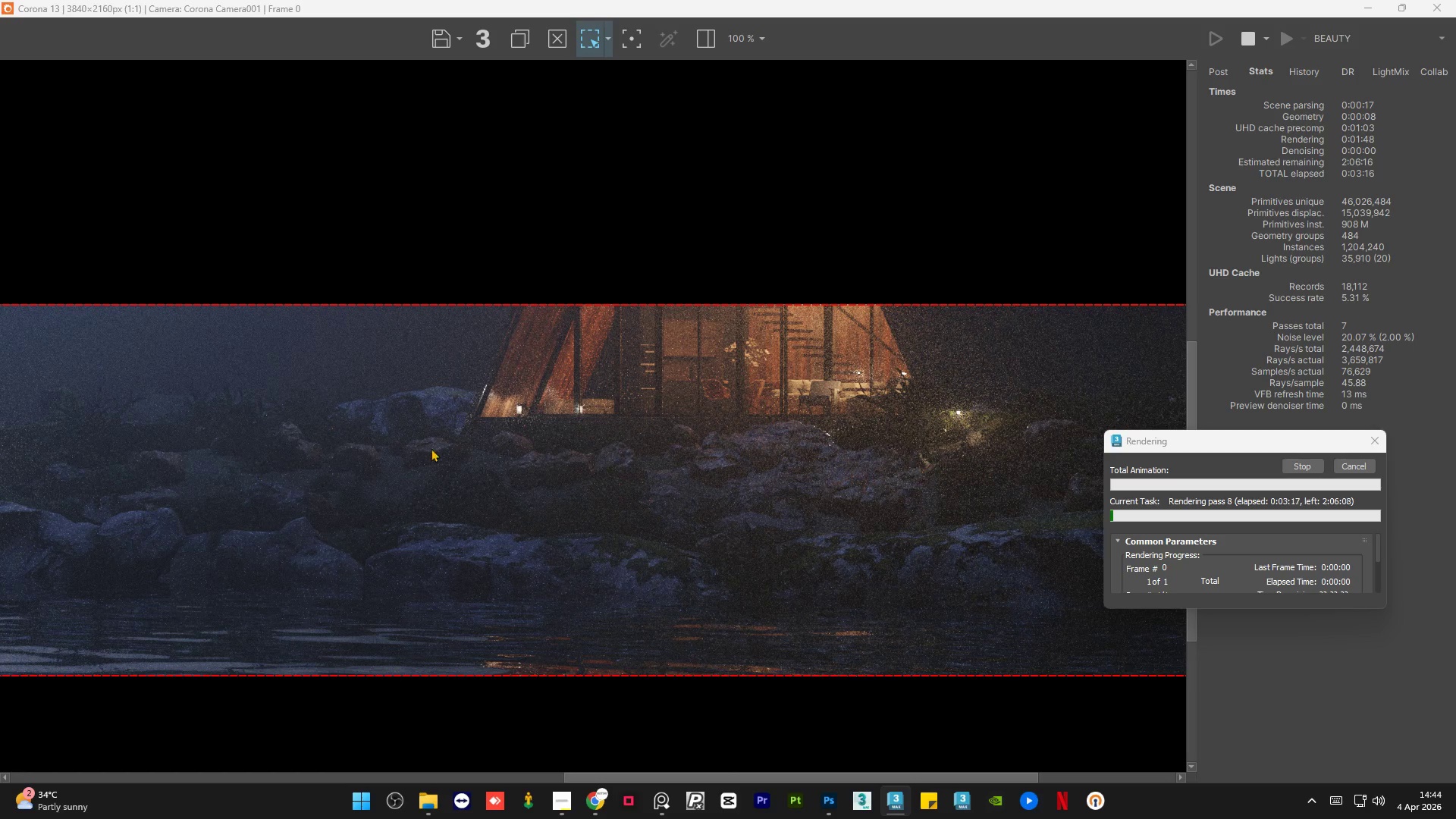 
scroll: coordinate [408, 448], scroll_direction: up, amount: 1.0
 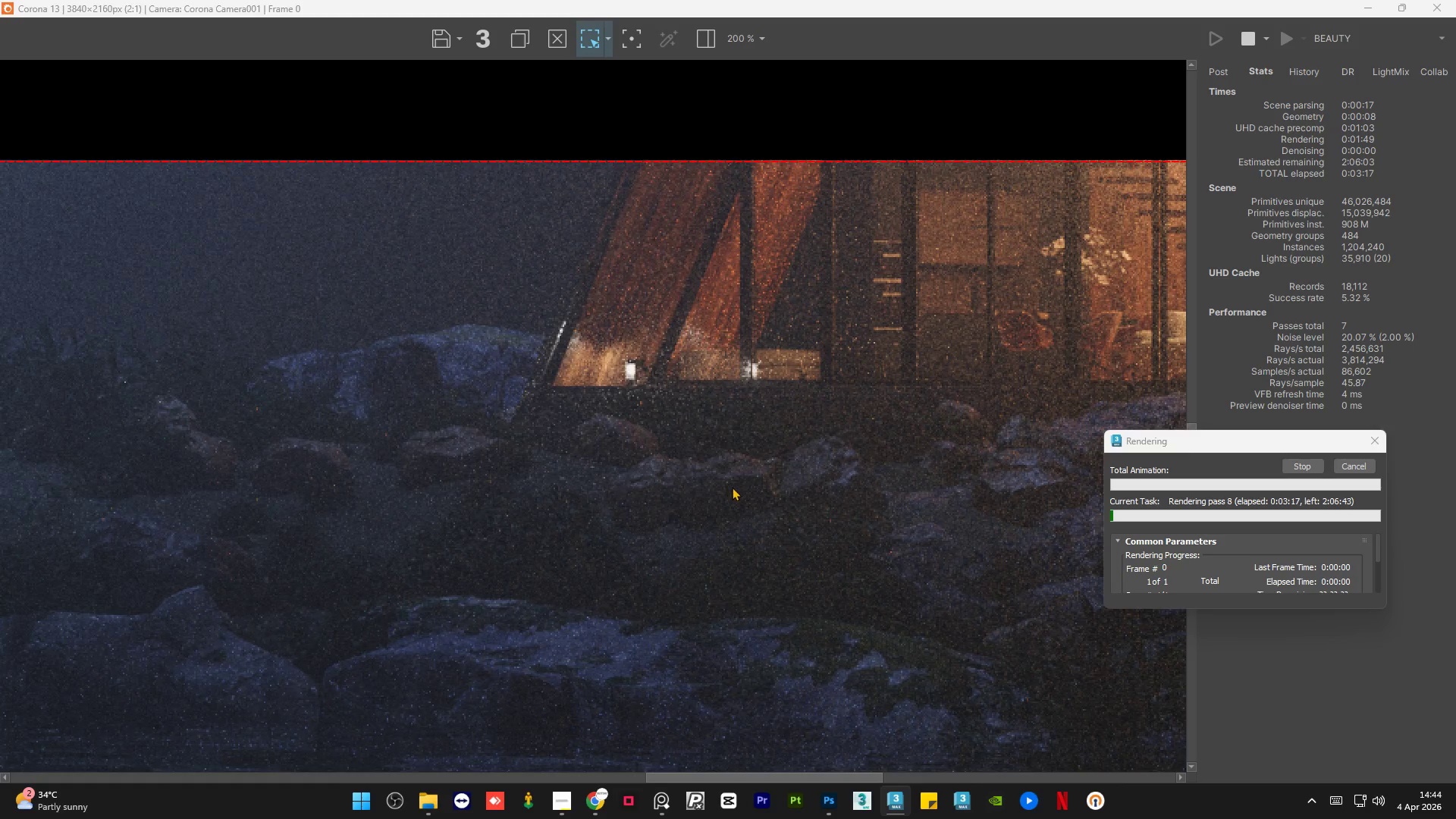 
scroll: coordinate [732, 487], scroll_direction: down, amount: 1.0
 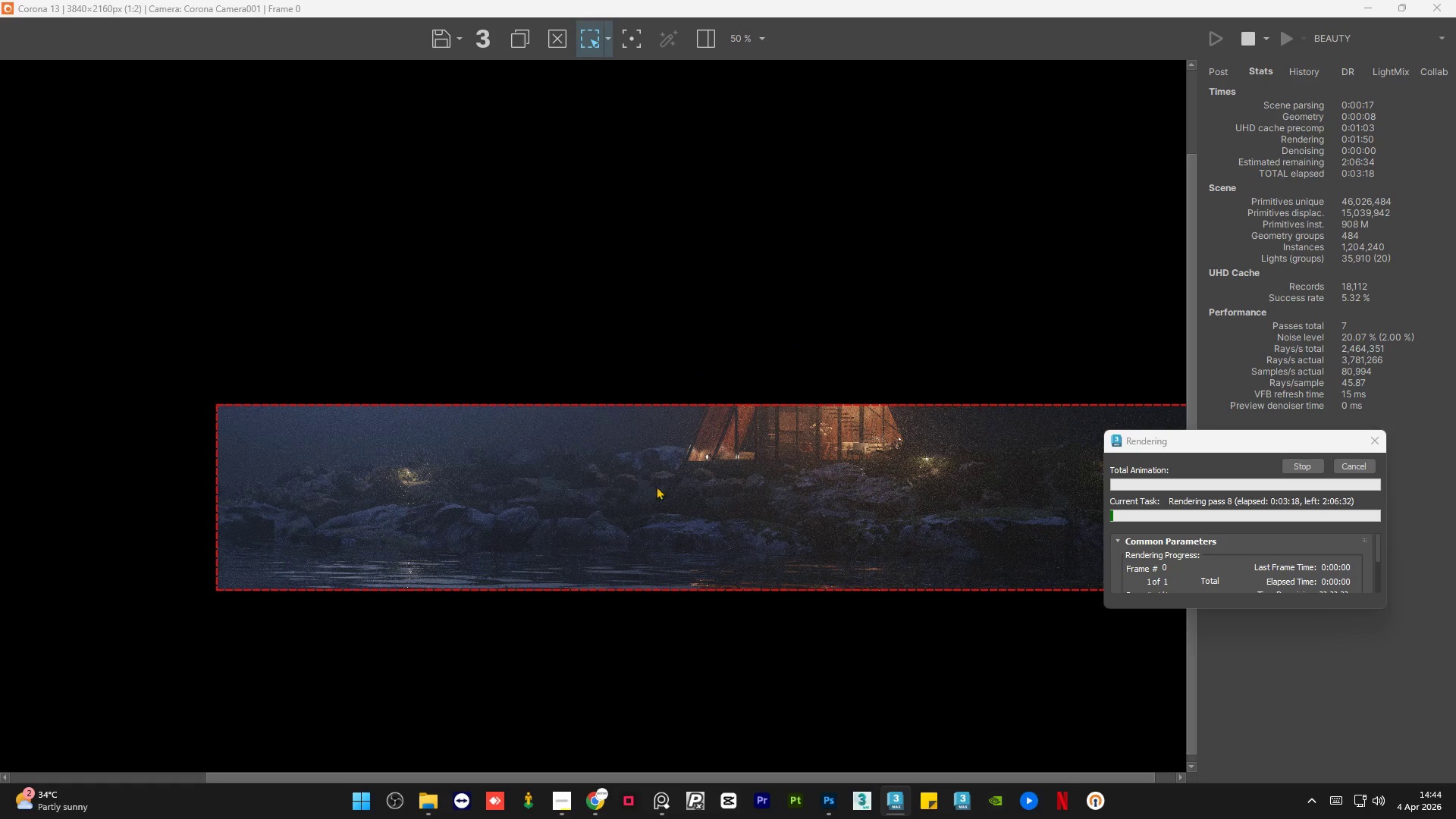 
scroll: coordinate [322, 491], scroll_direction: up, amount: 2.0
 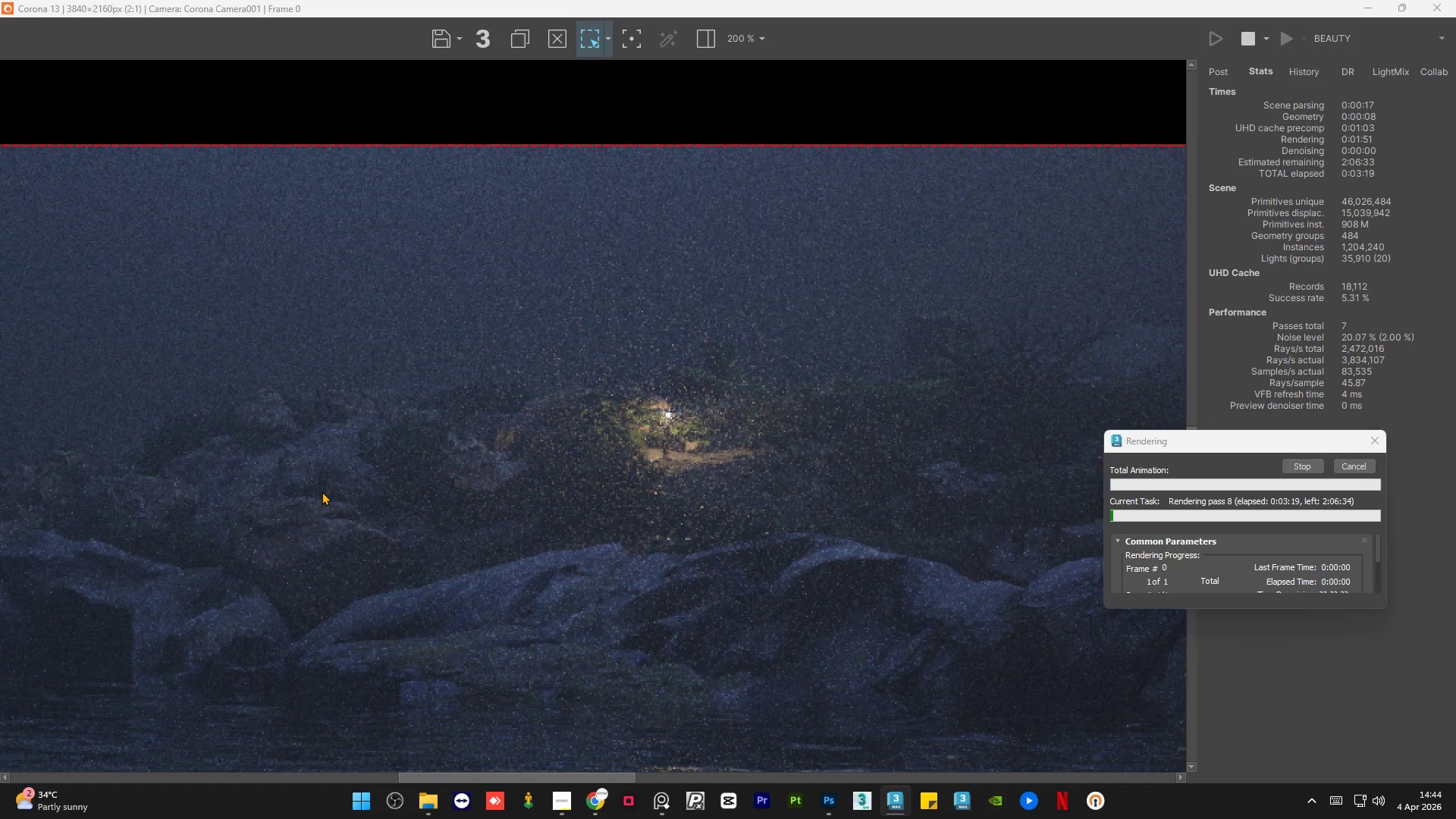 
scroll: coordinate [395, 485], scroll_direction: down, amount: 2.0
 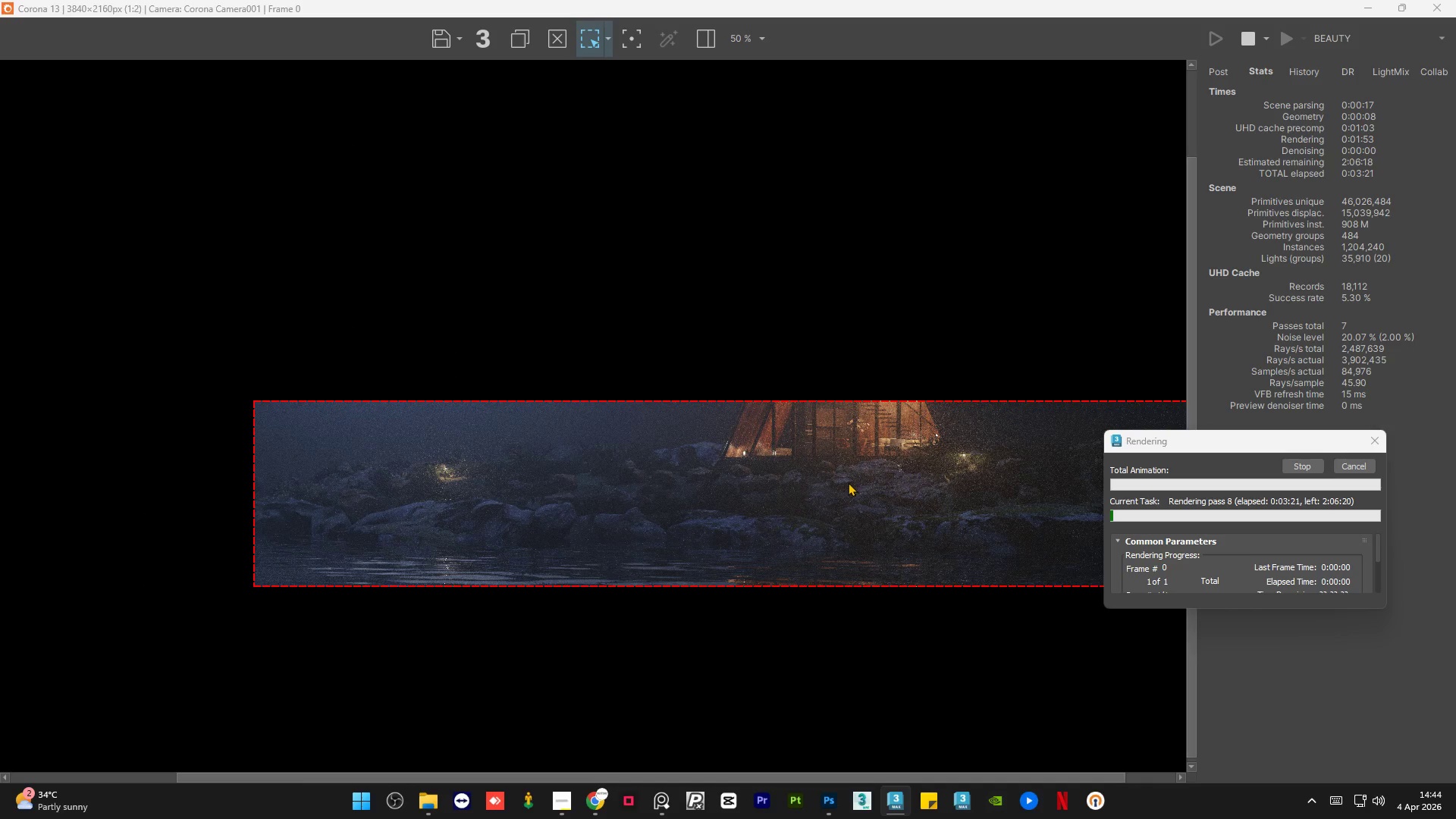 
scroll: coordinate [758, 540], scroll_direction: up, amount: 2.0
 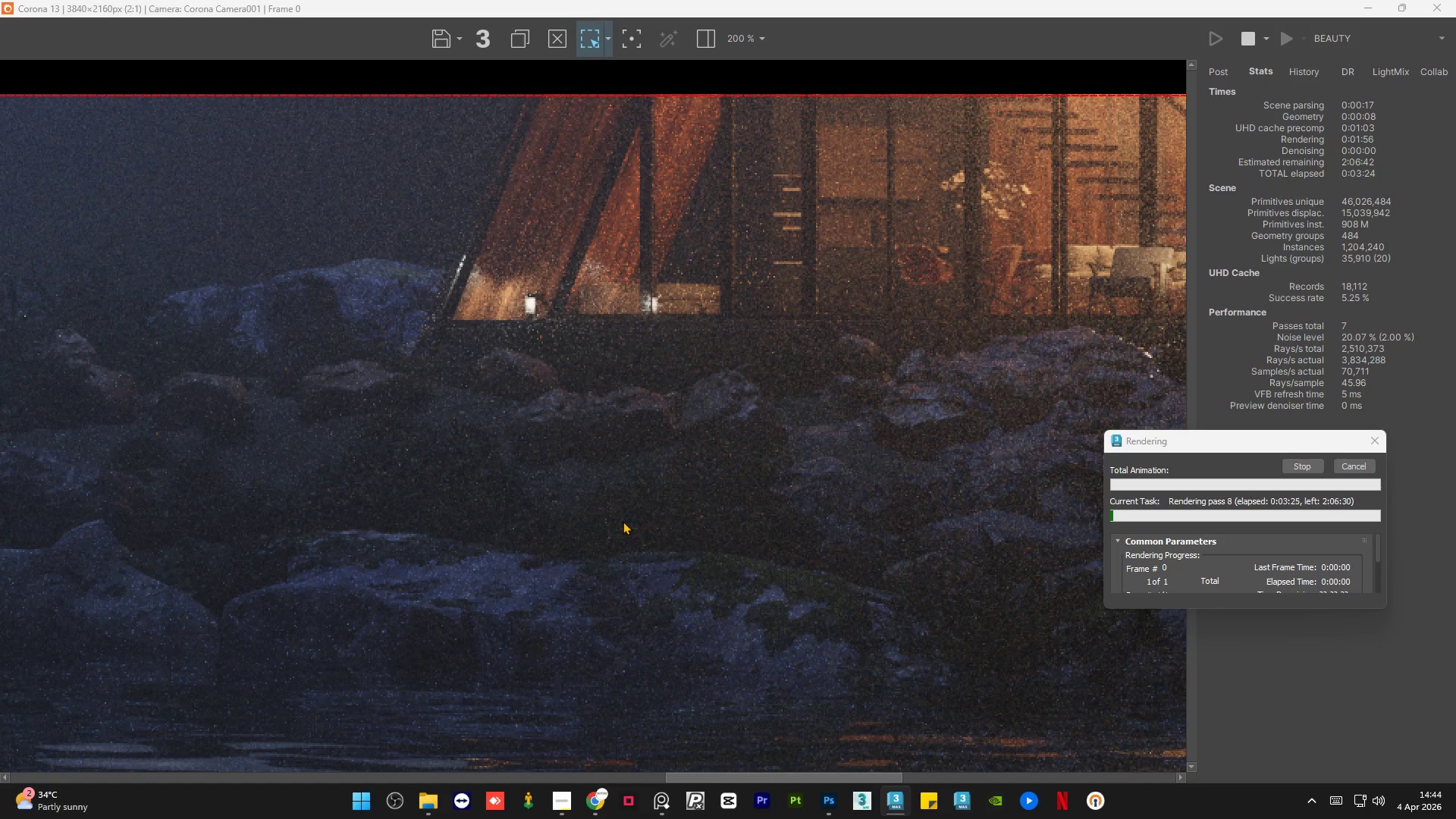 
scroll: coordinate [623, 521], scroll_direction: down, amount: 1.0
 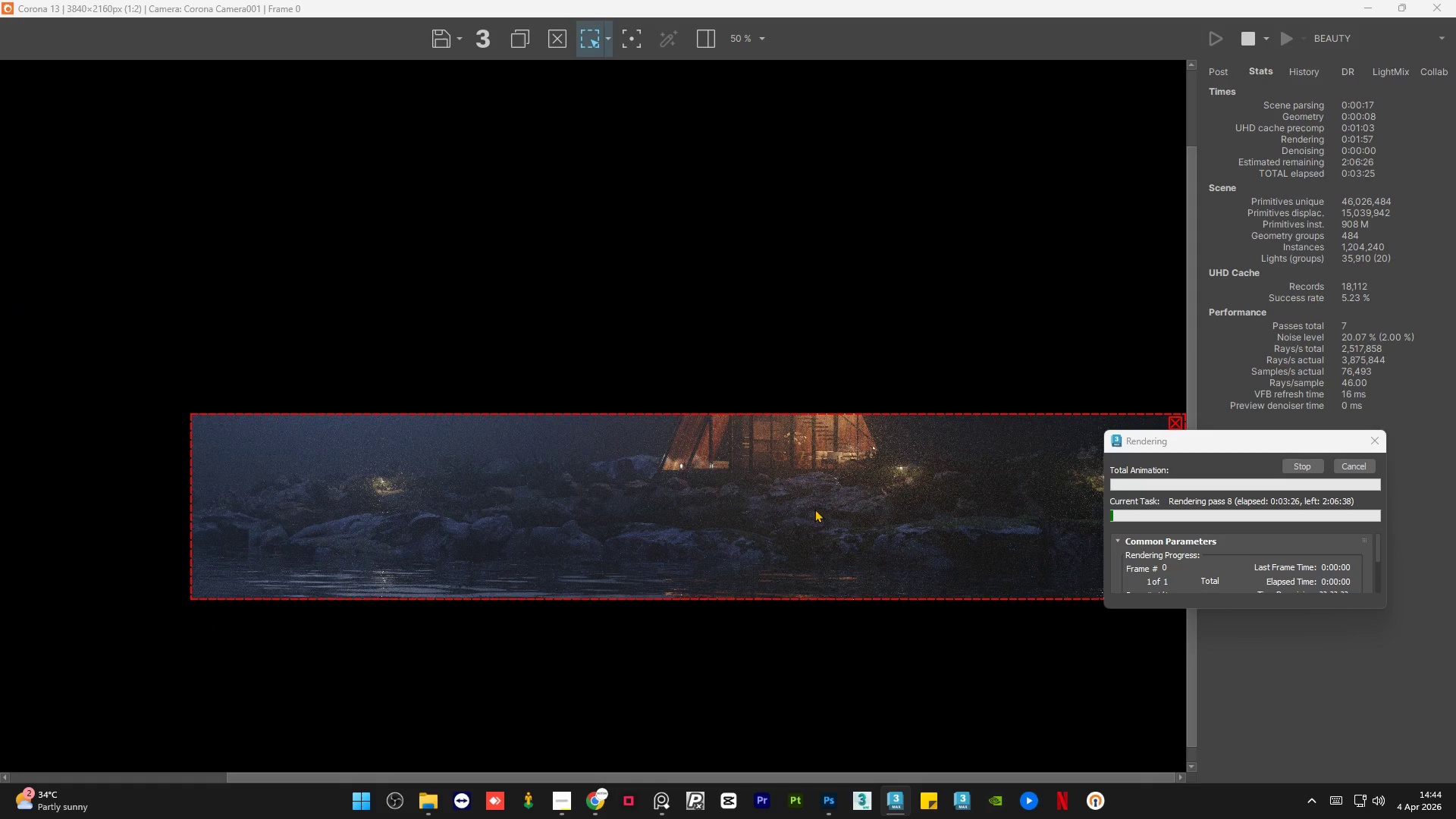 
scroll: coordinate [1035, 509], scroll_direction: up, amount: 1.0
 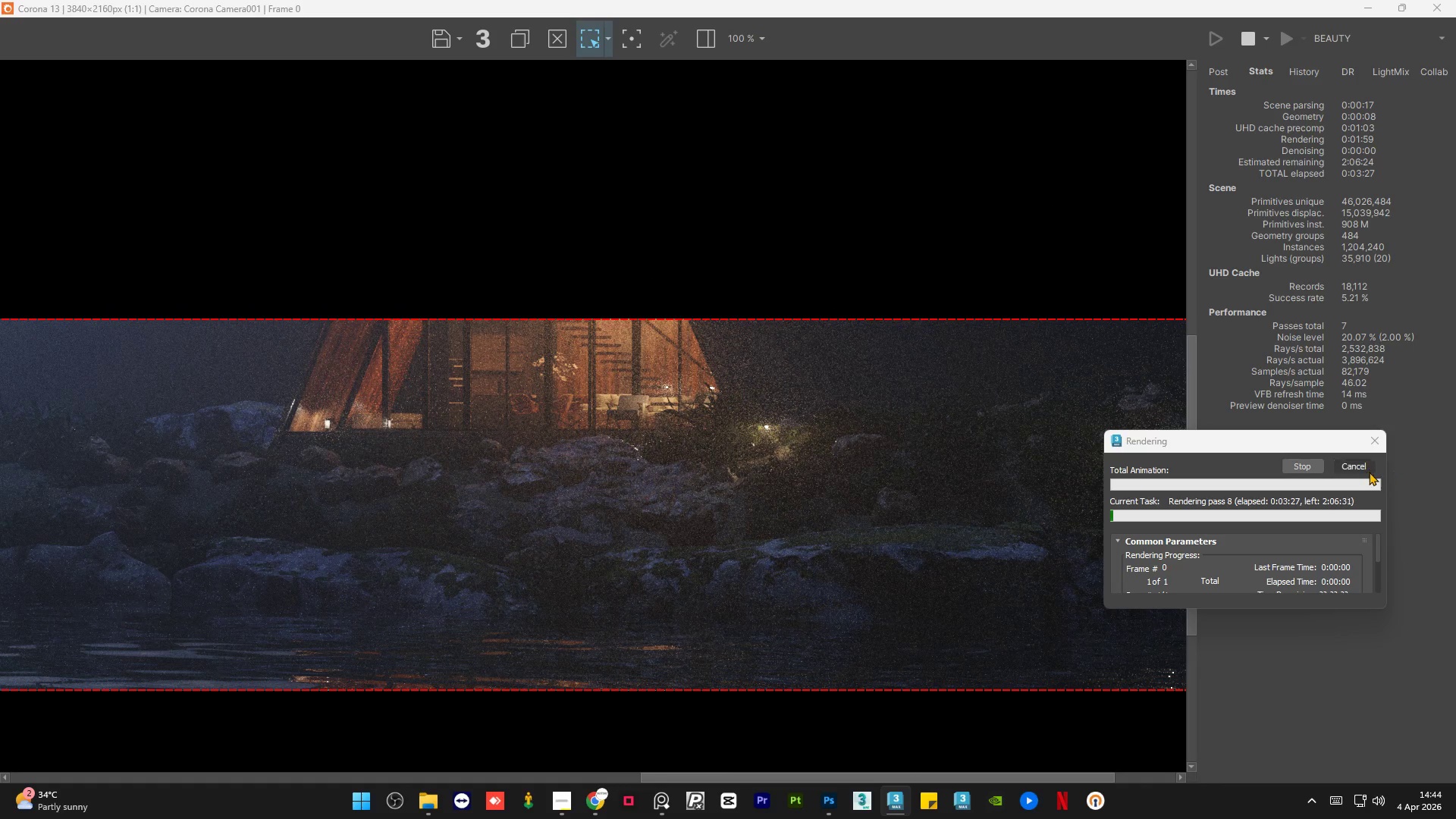 
left_click([1359, 466])
 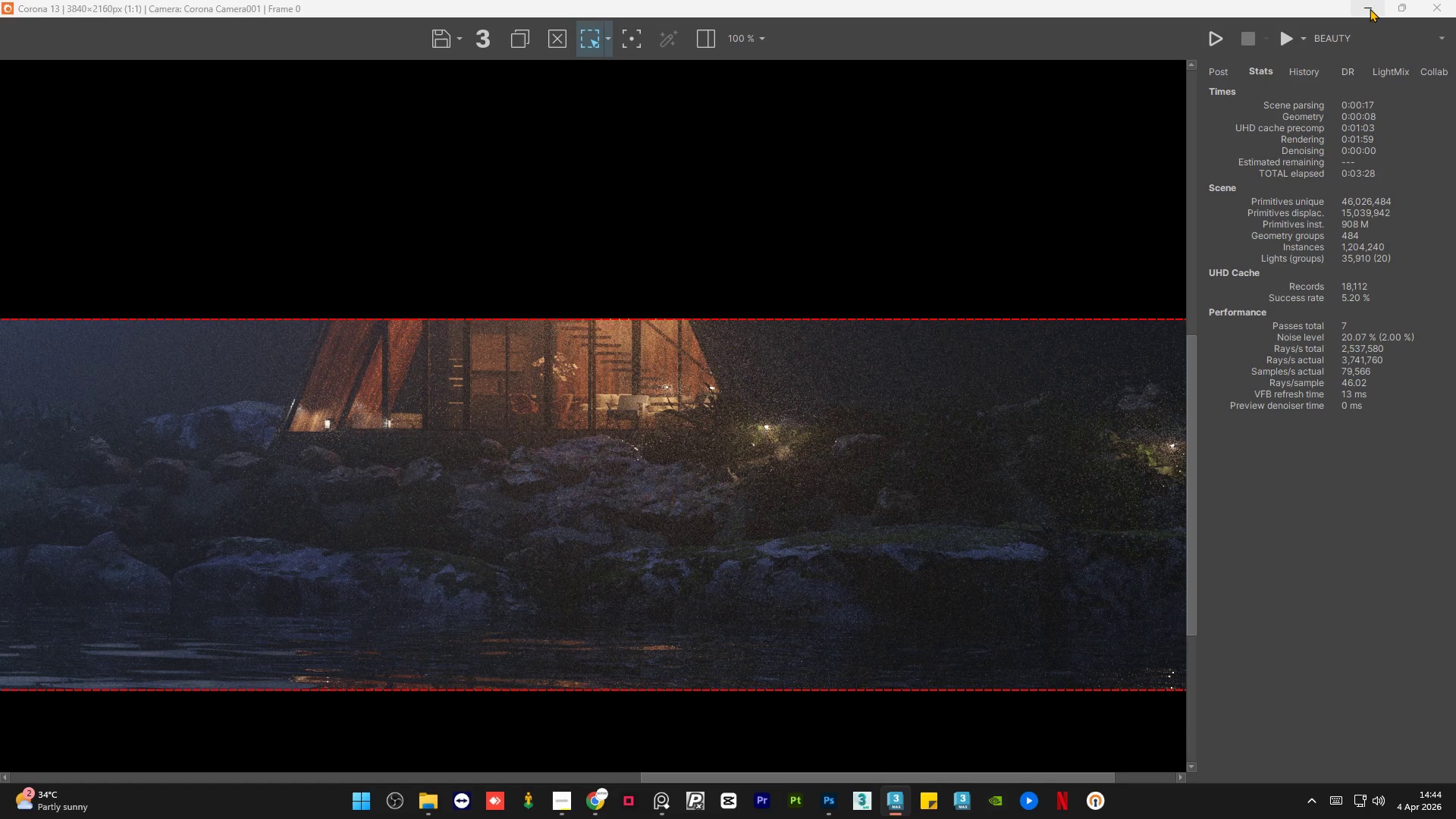 
left_click([1370, 8])
 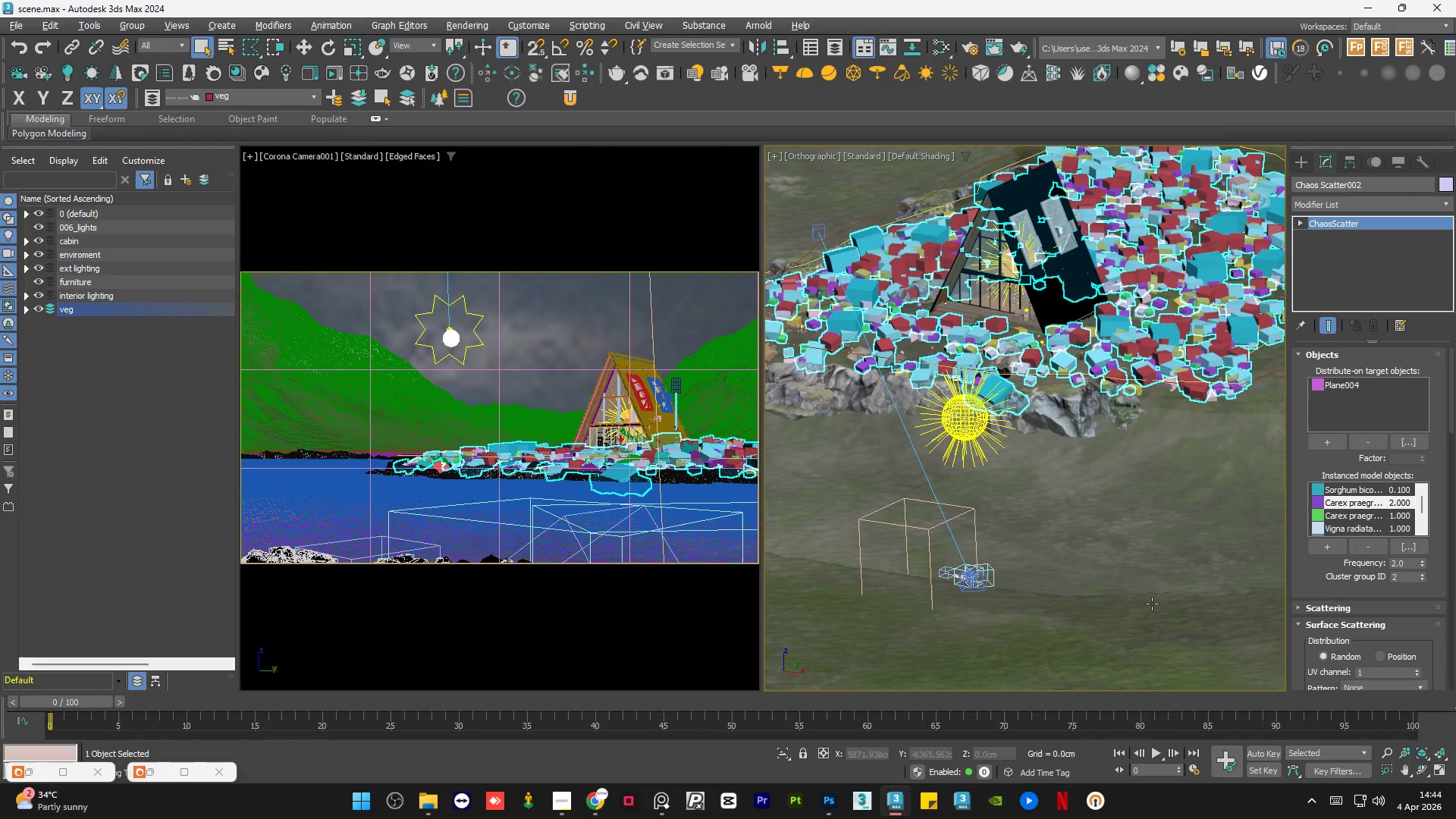 
scroll: coordinate [1036, 513], scroll_direction: down, amount: 1.0
 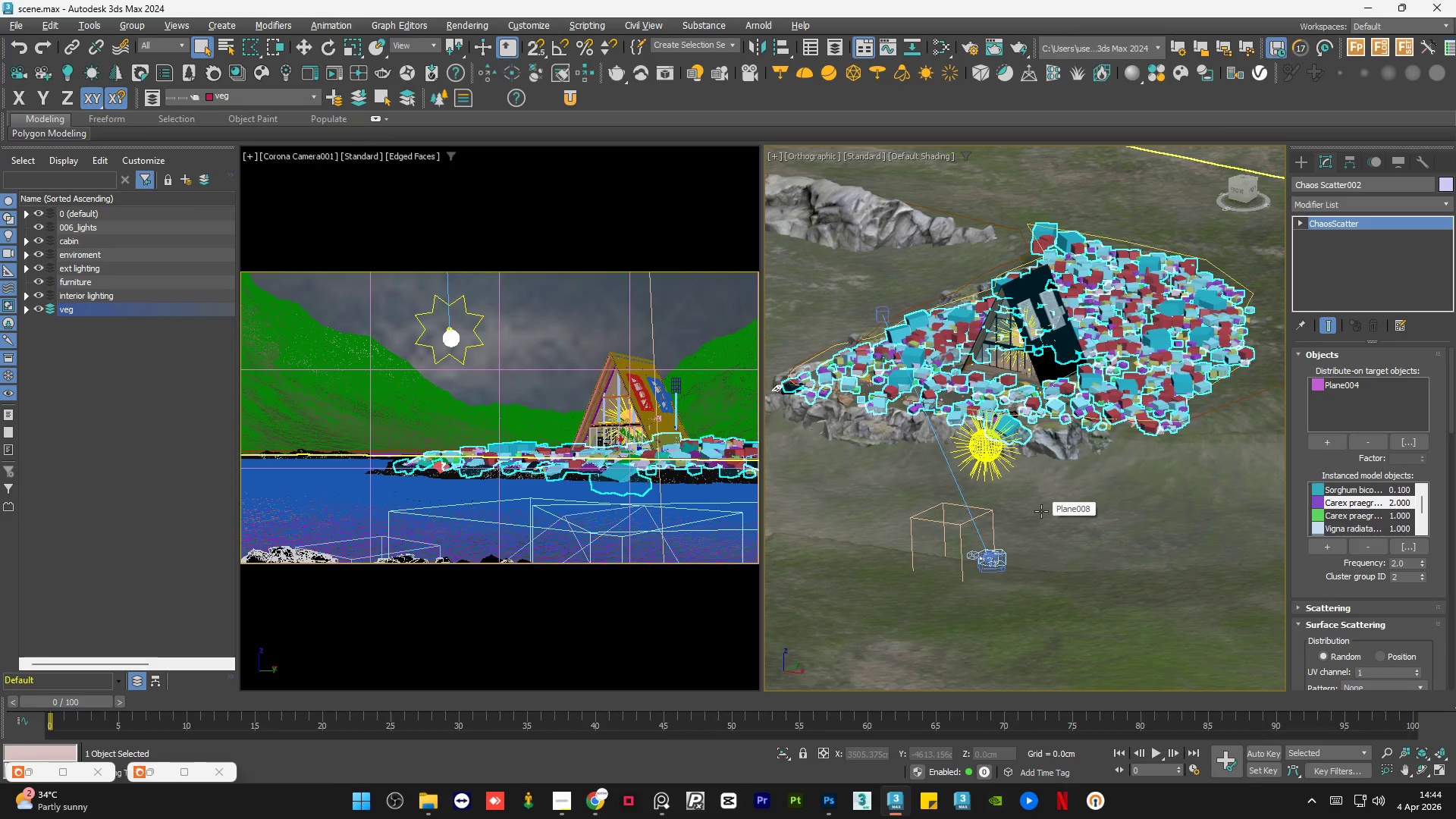 
hold_key(key=AltLeft, duration=1.47)
 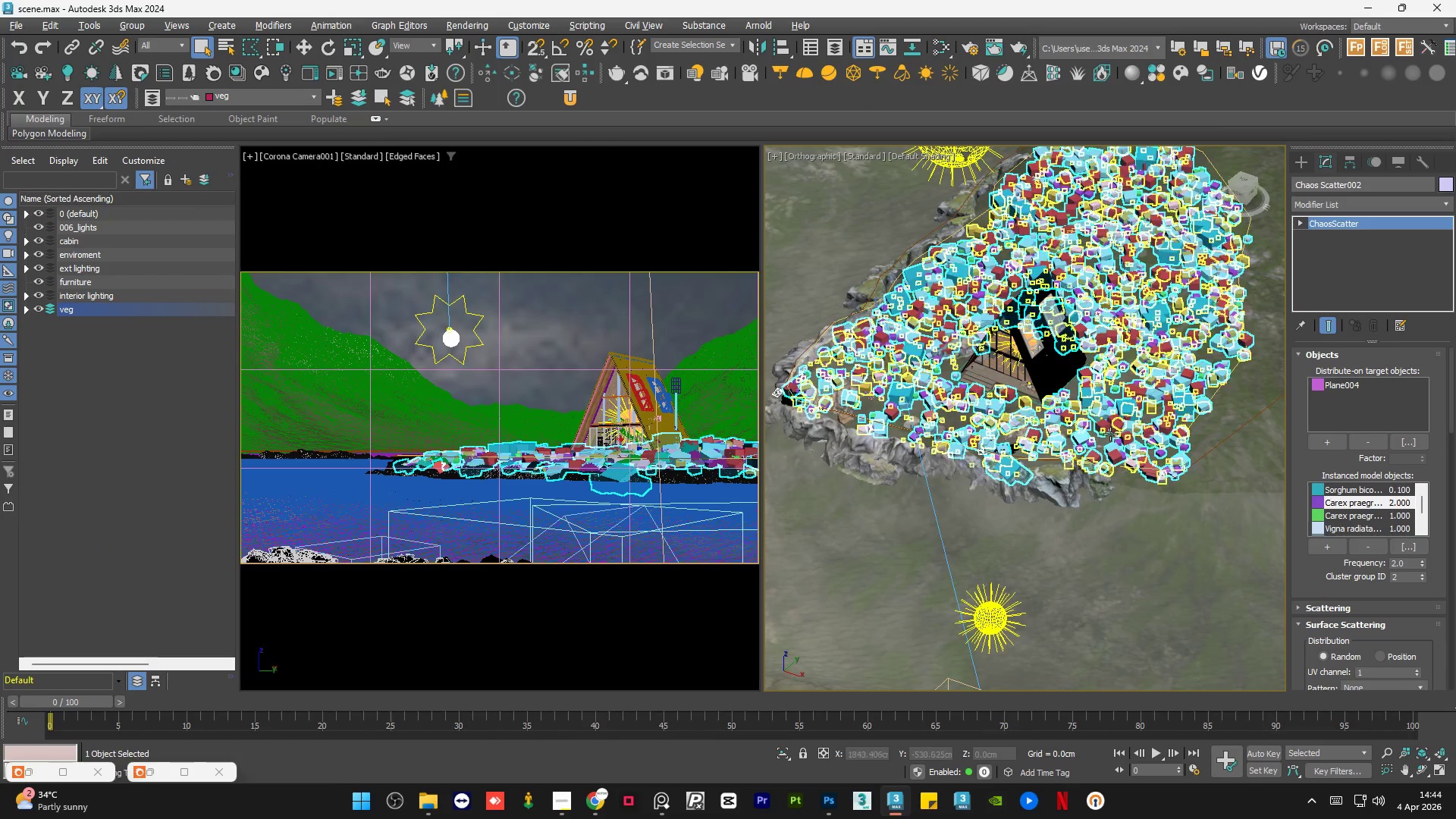 
scroll: coordinate [1100, 435], scroll_direction: up, amount: 2.0
 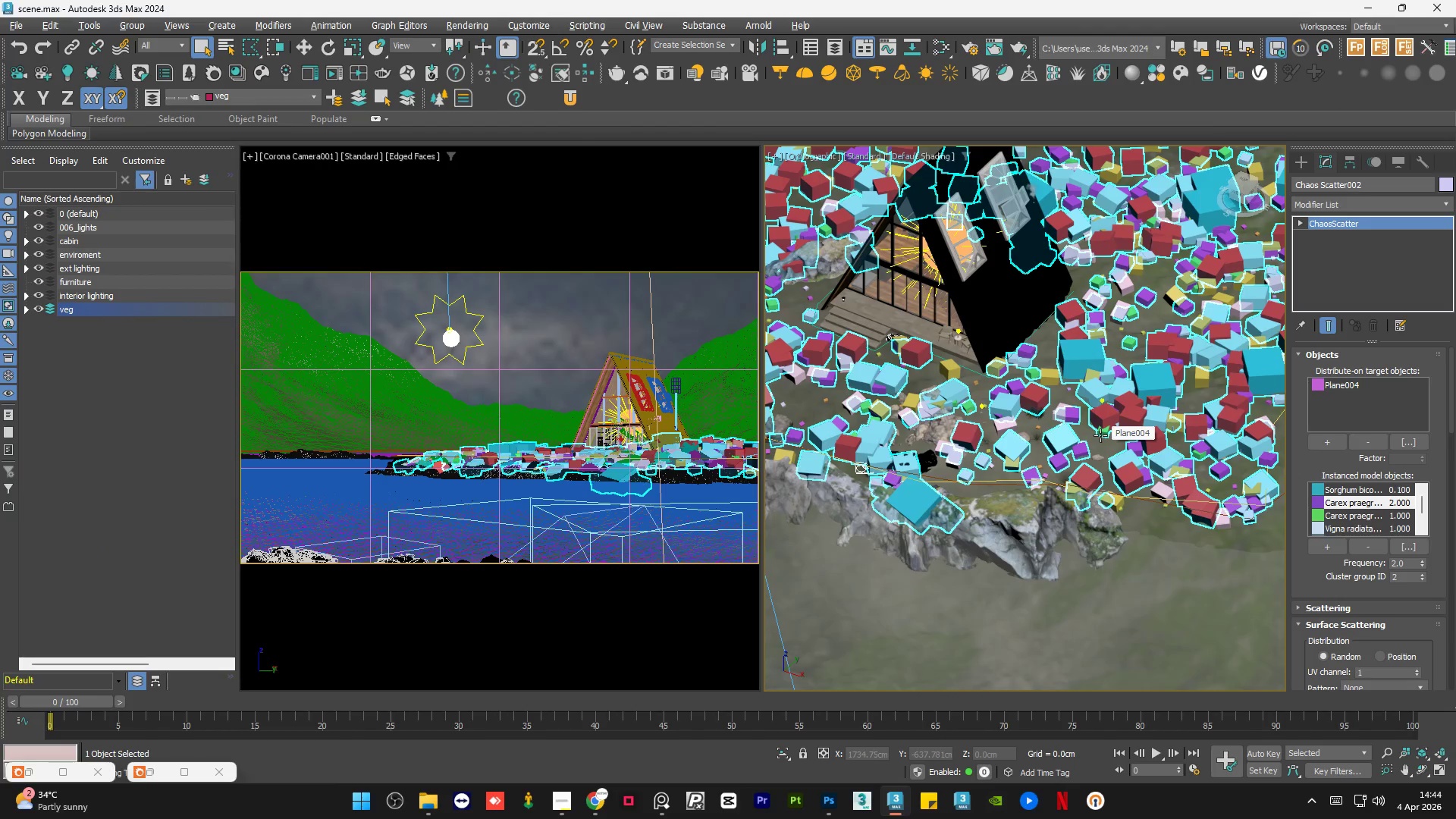 
wait(5.06)
 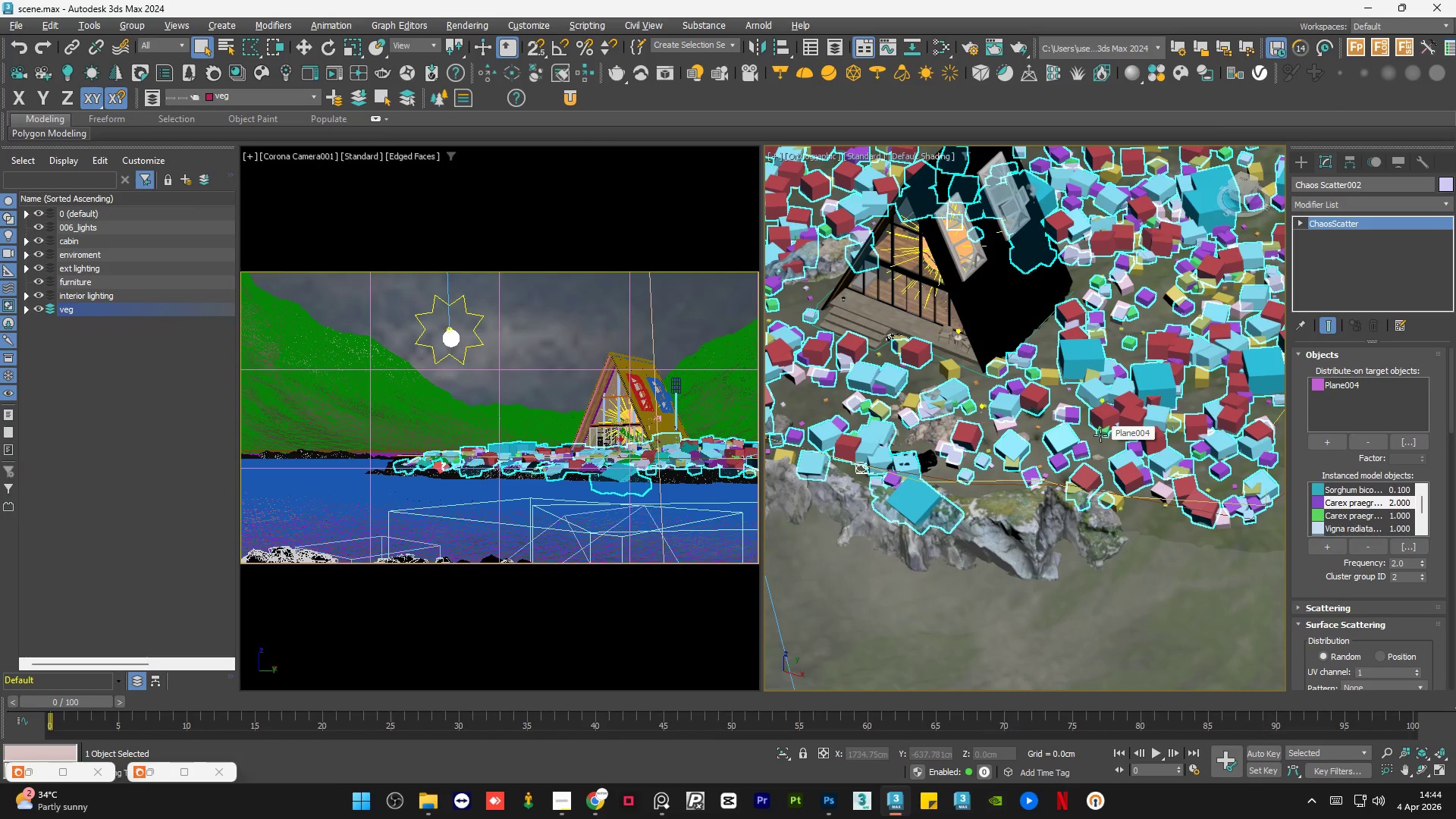 
scroll: coordinate [1124, 481], scroll_direction: down, amount: 1.0
 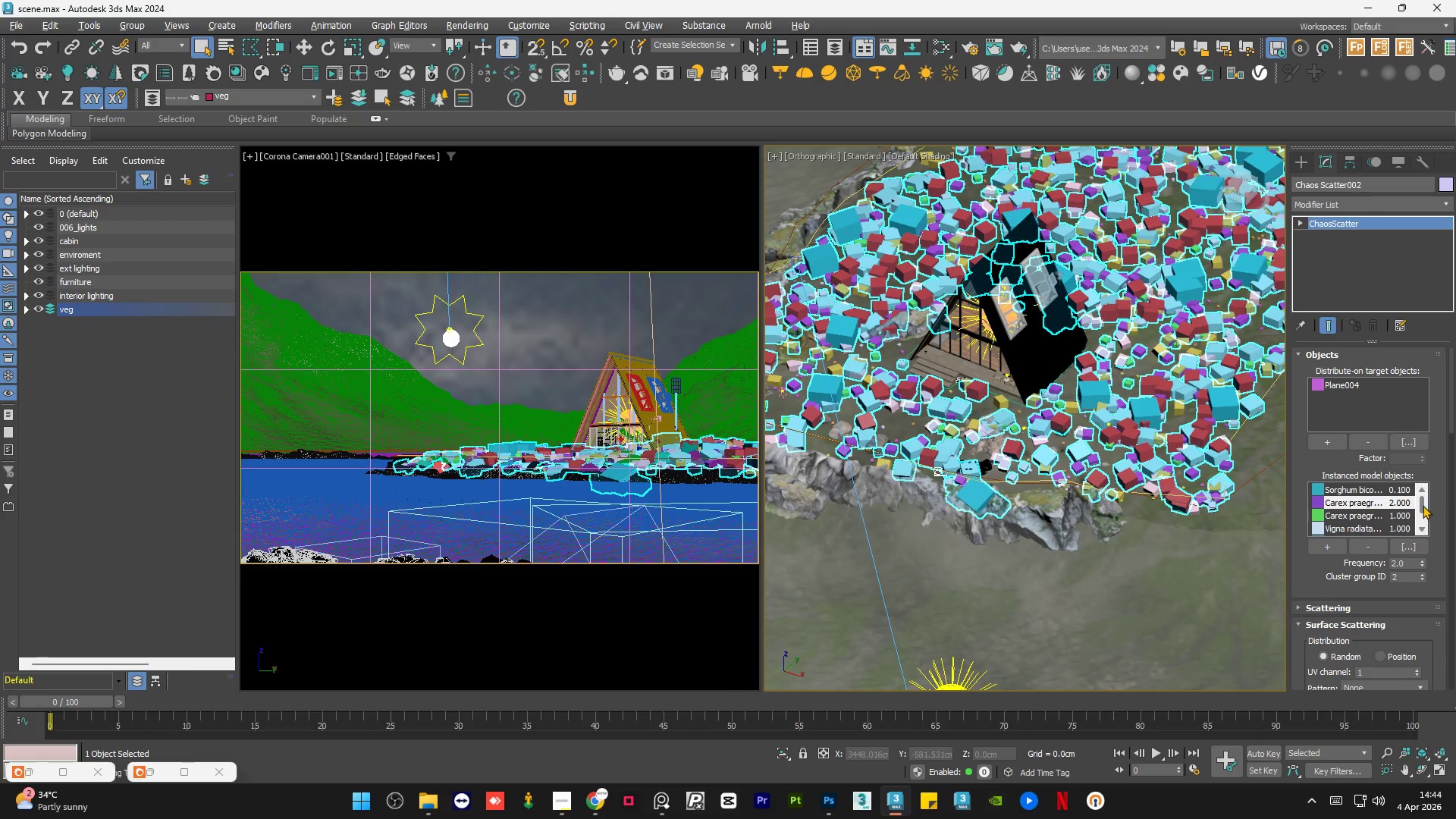 
left_click_drag(start_coordinate=[1422, 506], to_coordinate=[1422, 521])
 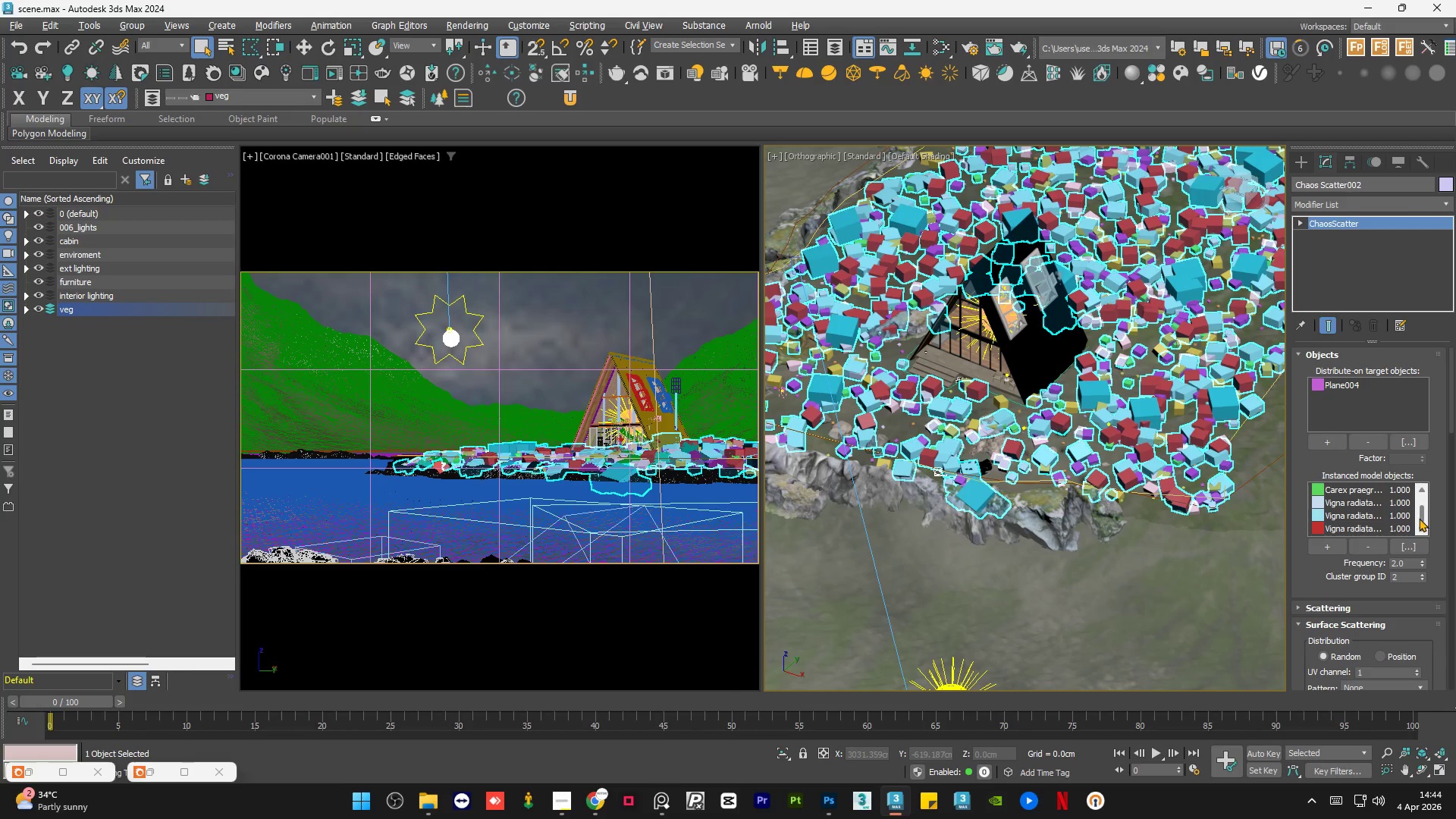 
scroll: coordinate [1029, 428], scroll_direction: up, amount: 2.0
 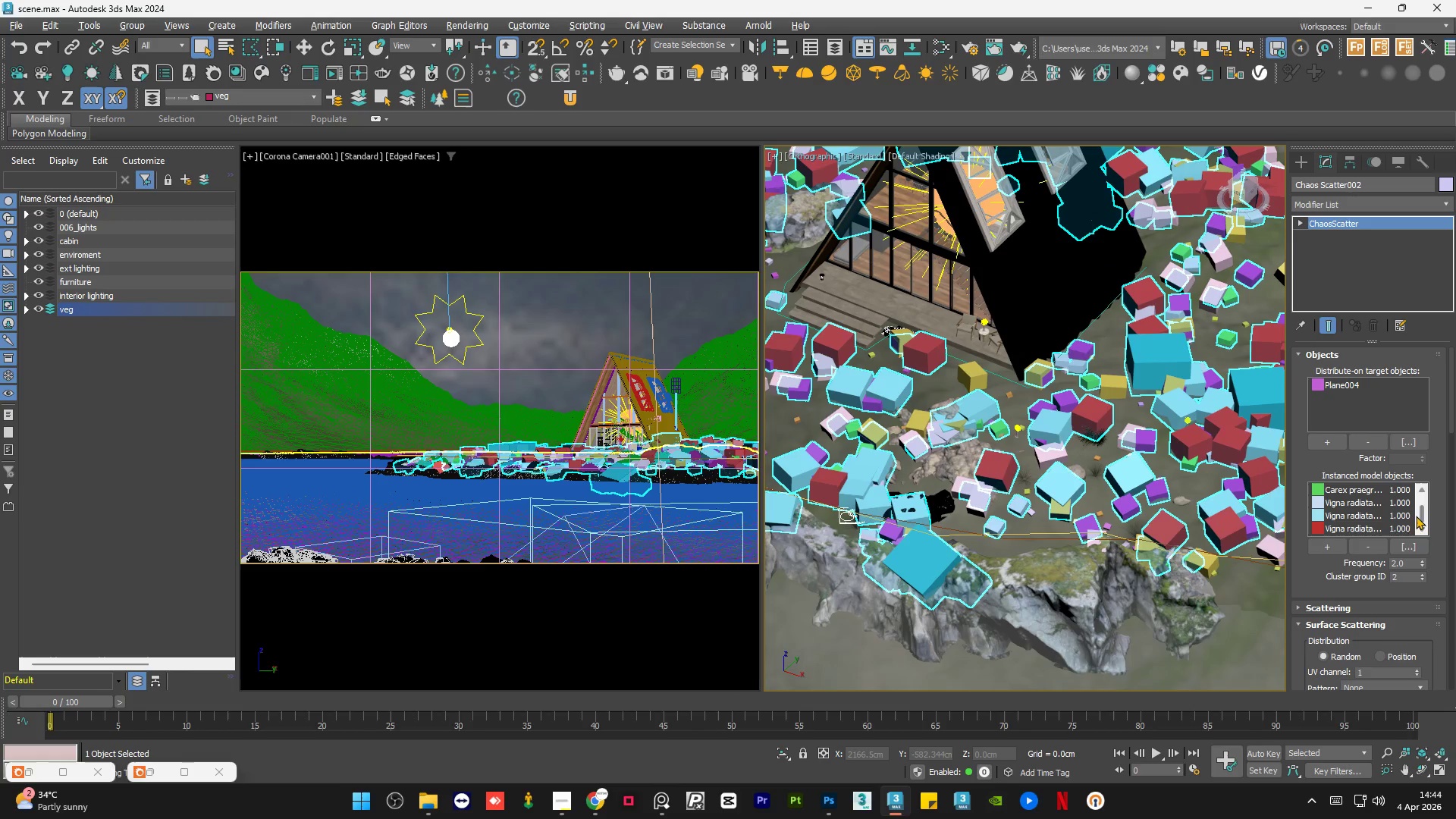 
left_click([1387, 515])
 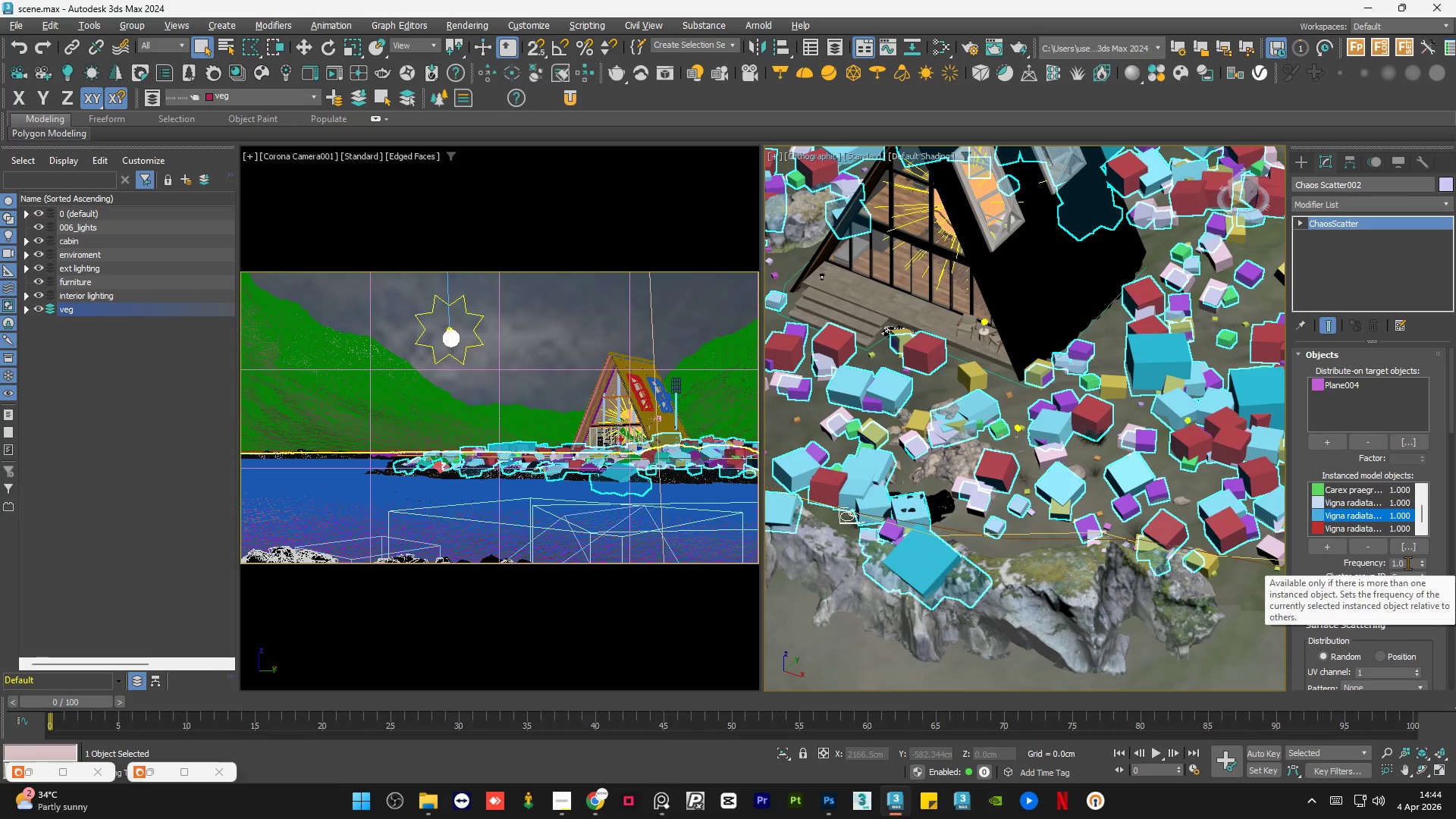 
double_click([1407, 563])
 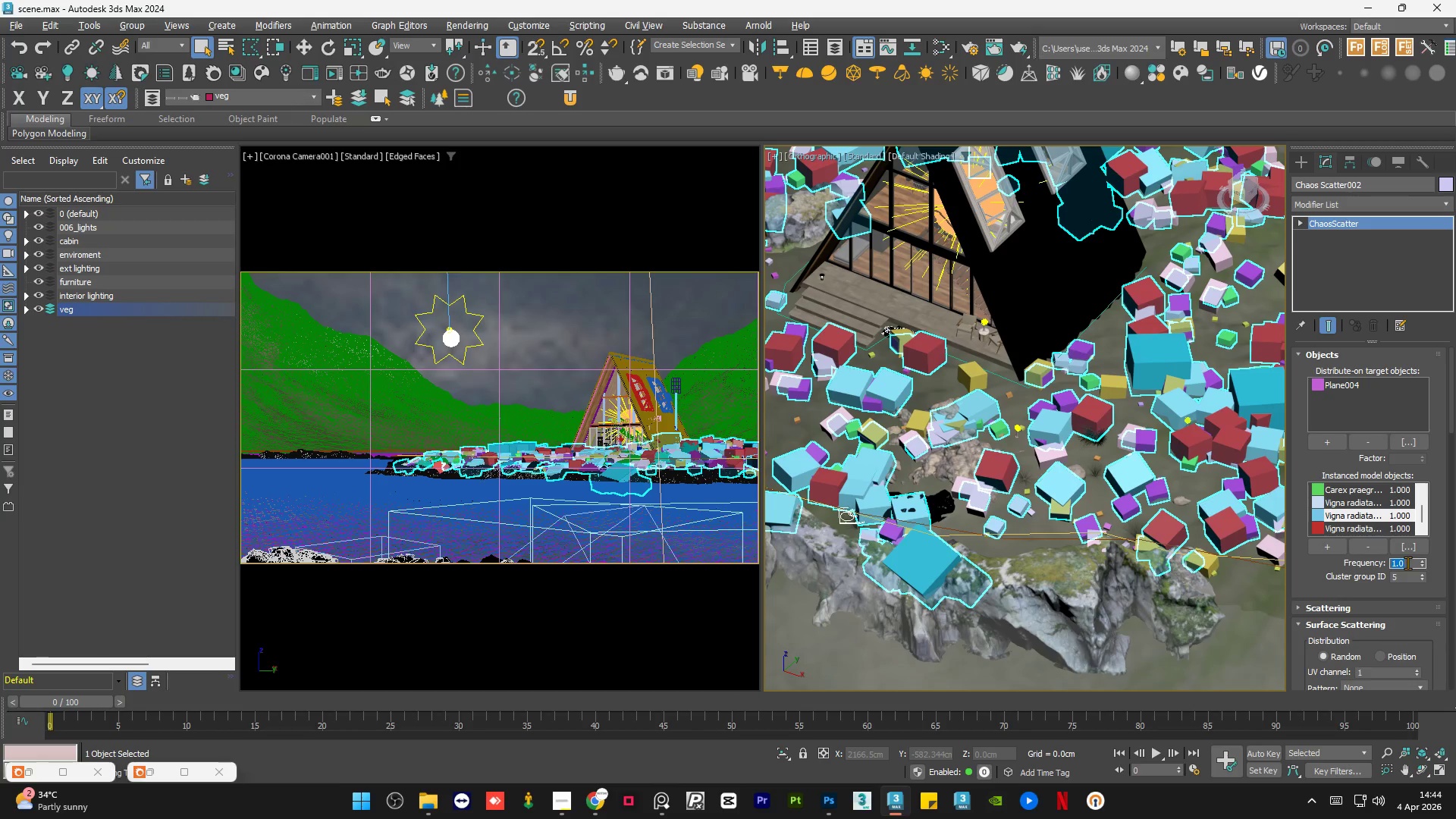 
key(Numpad1)
 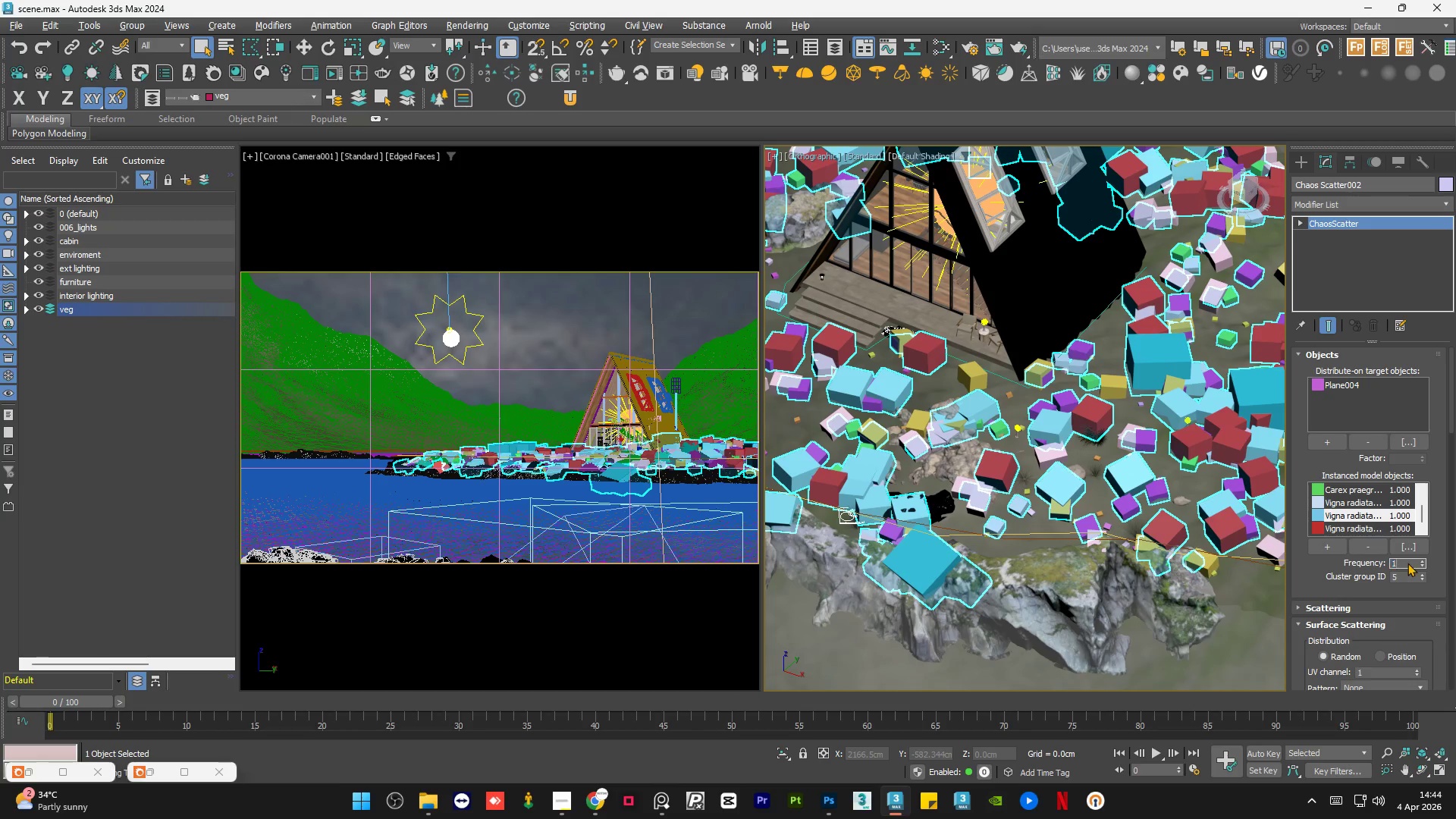 
key(NumpadDecimal)
 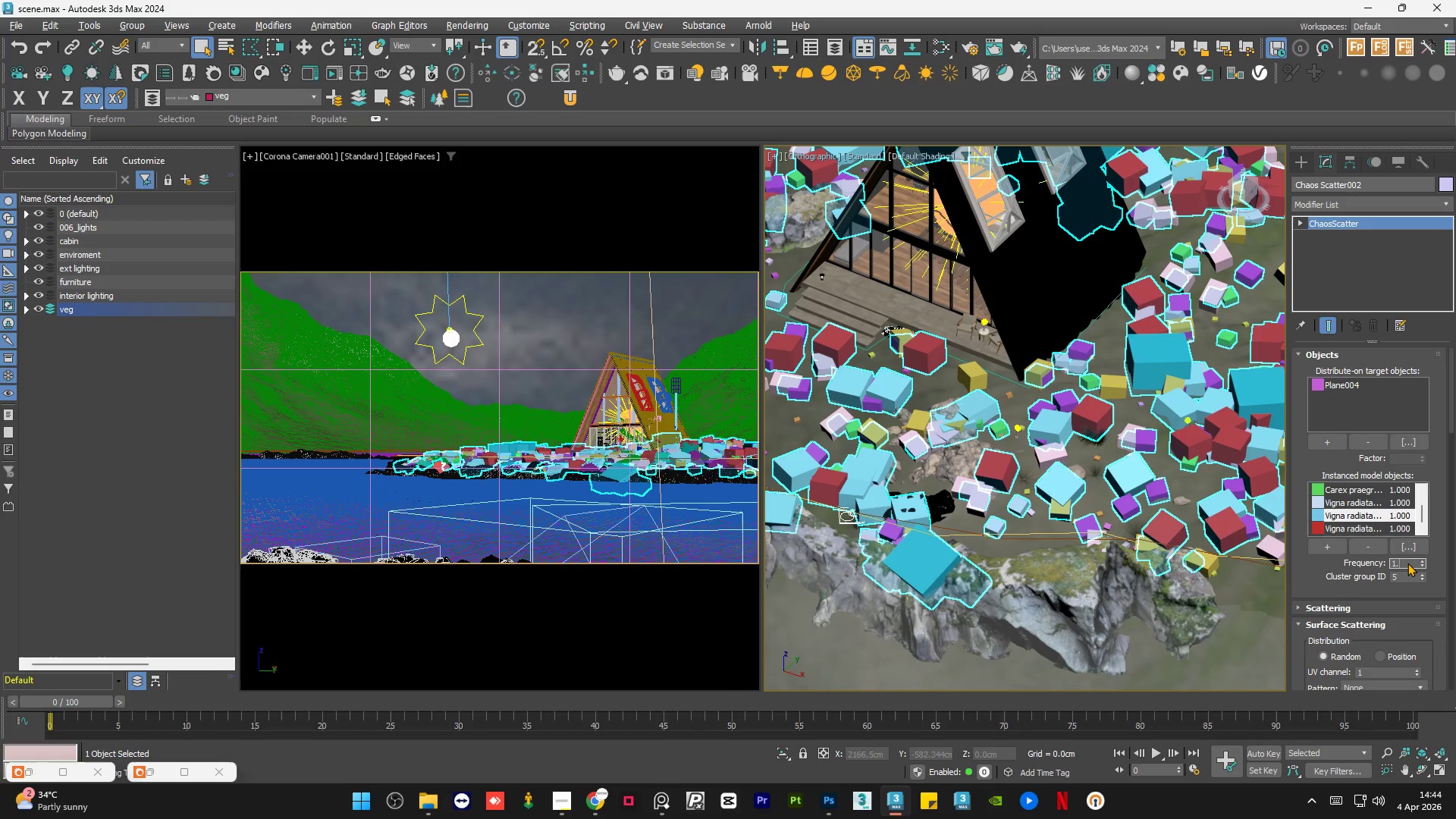 
key(Numpad3)
 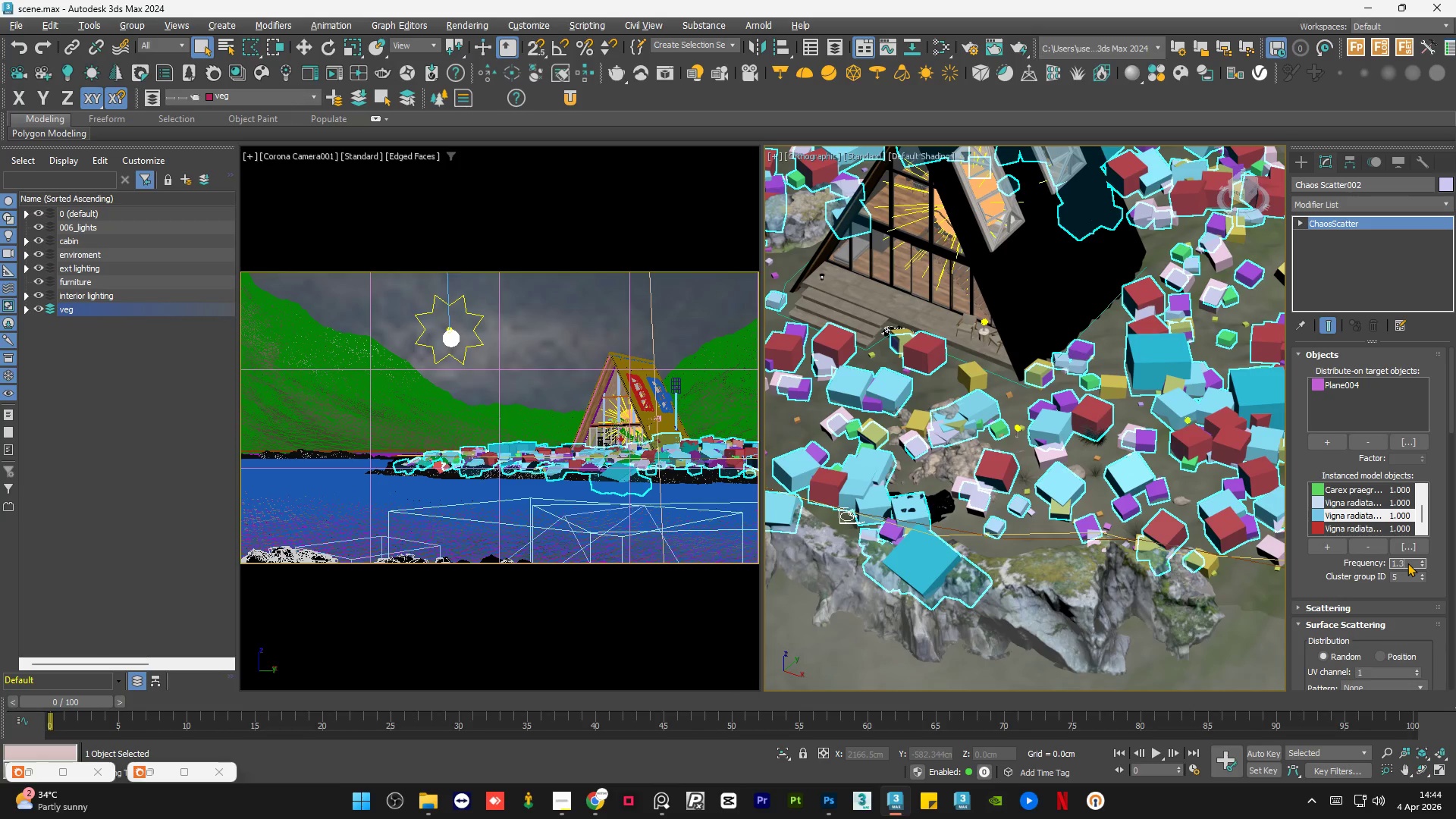 
key(NumpadEnter)
 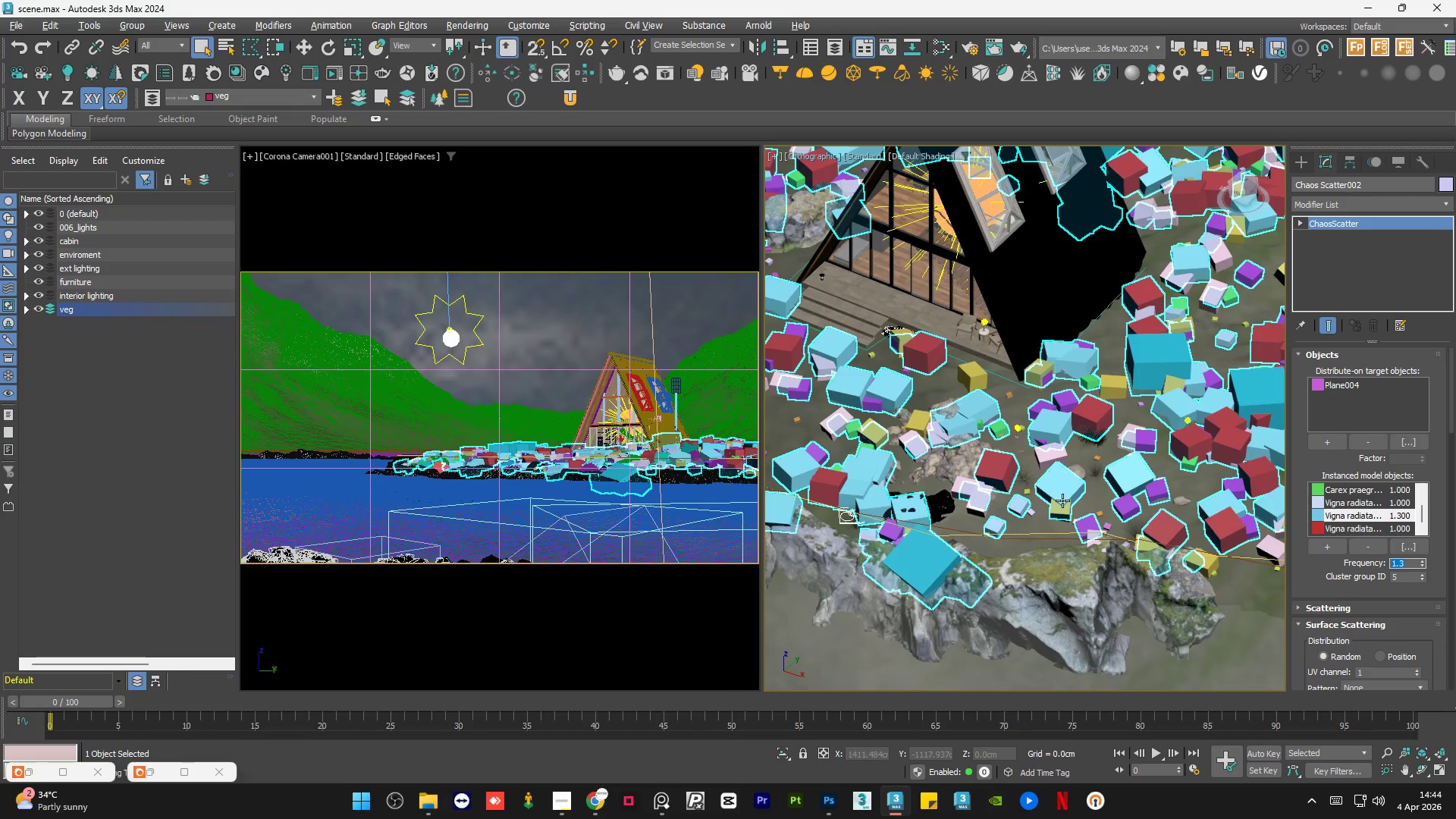 
scroll: coordinate [1062, 500], scroll_direction: down, amount: 1.0
 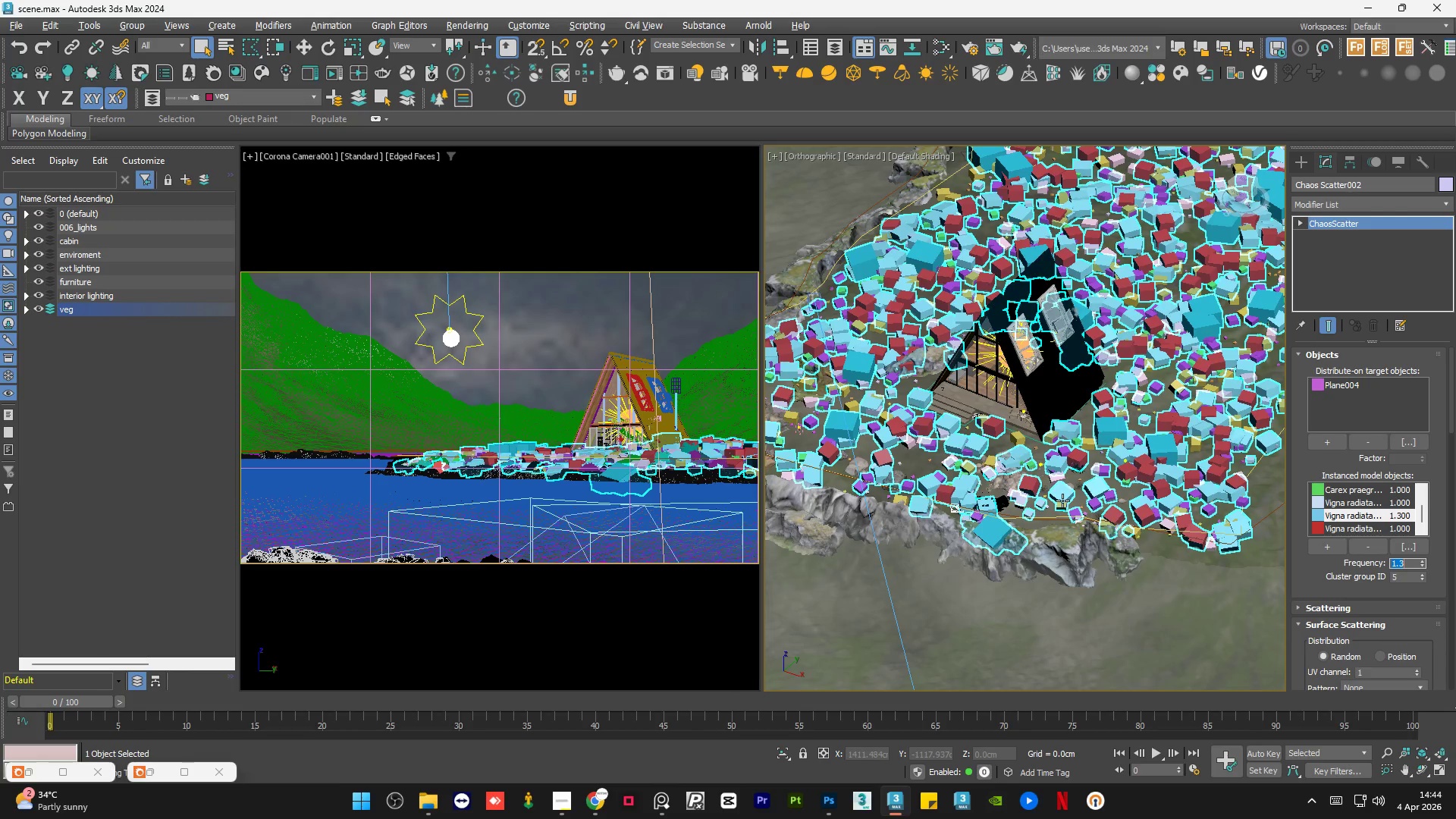 
scroll: coordinate [1062, 500], scroll_direction: up, amount: 1.0
 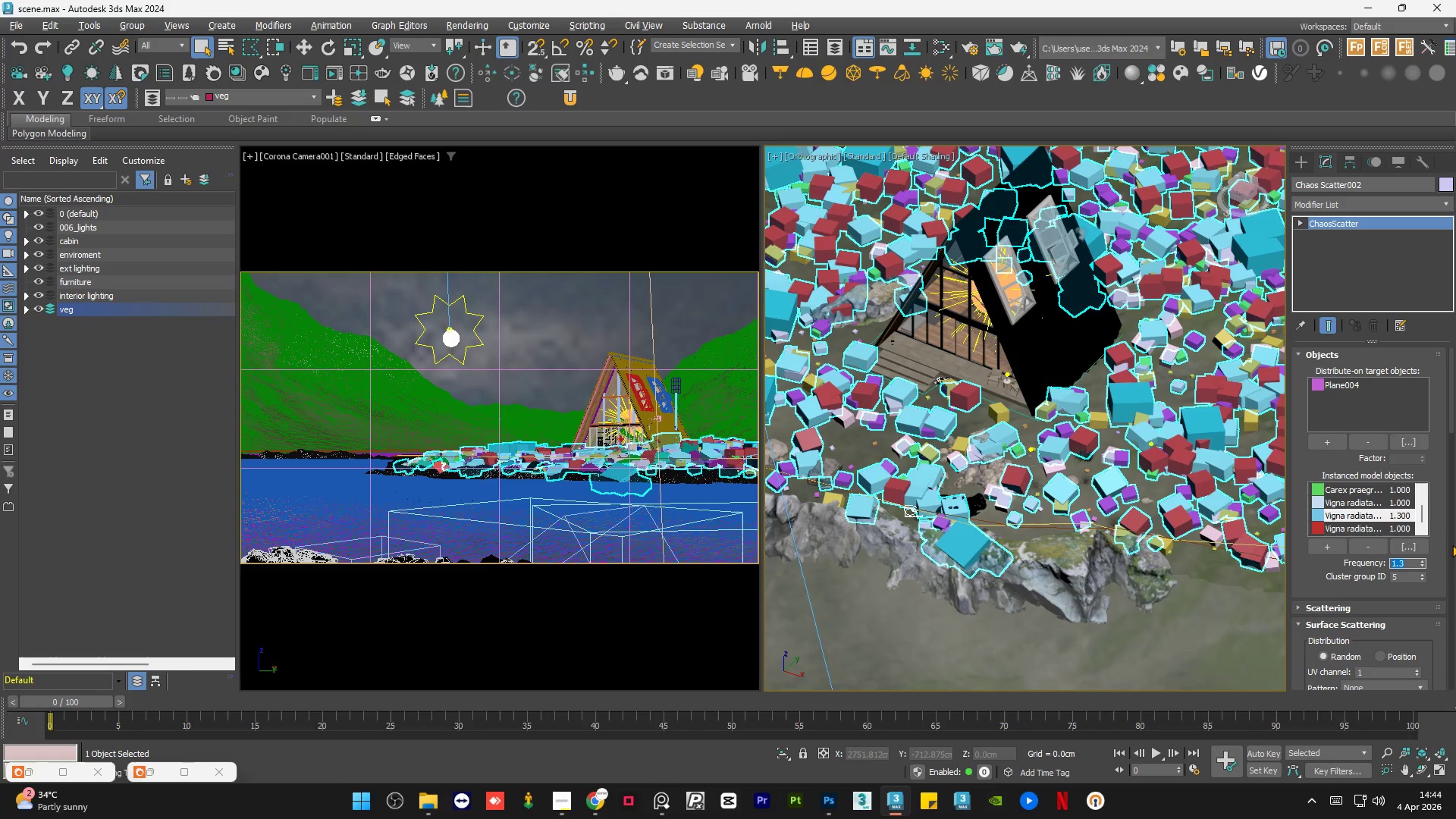 
left_click([1445, 543])
 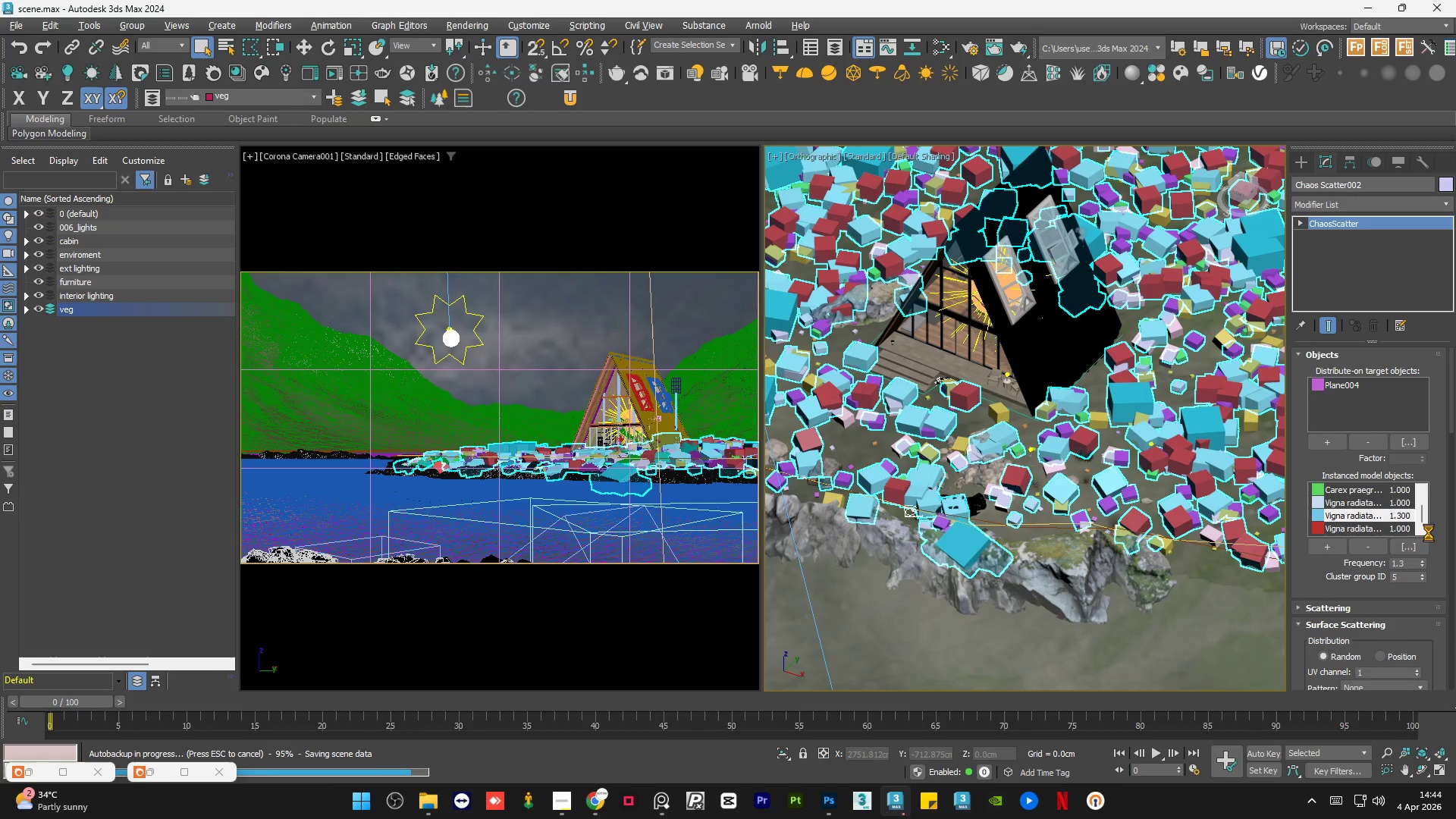 
wait(5.34)
 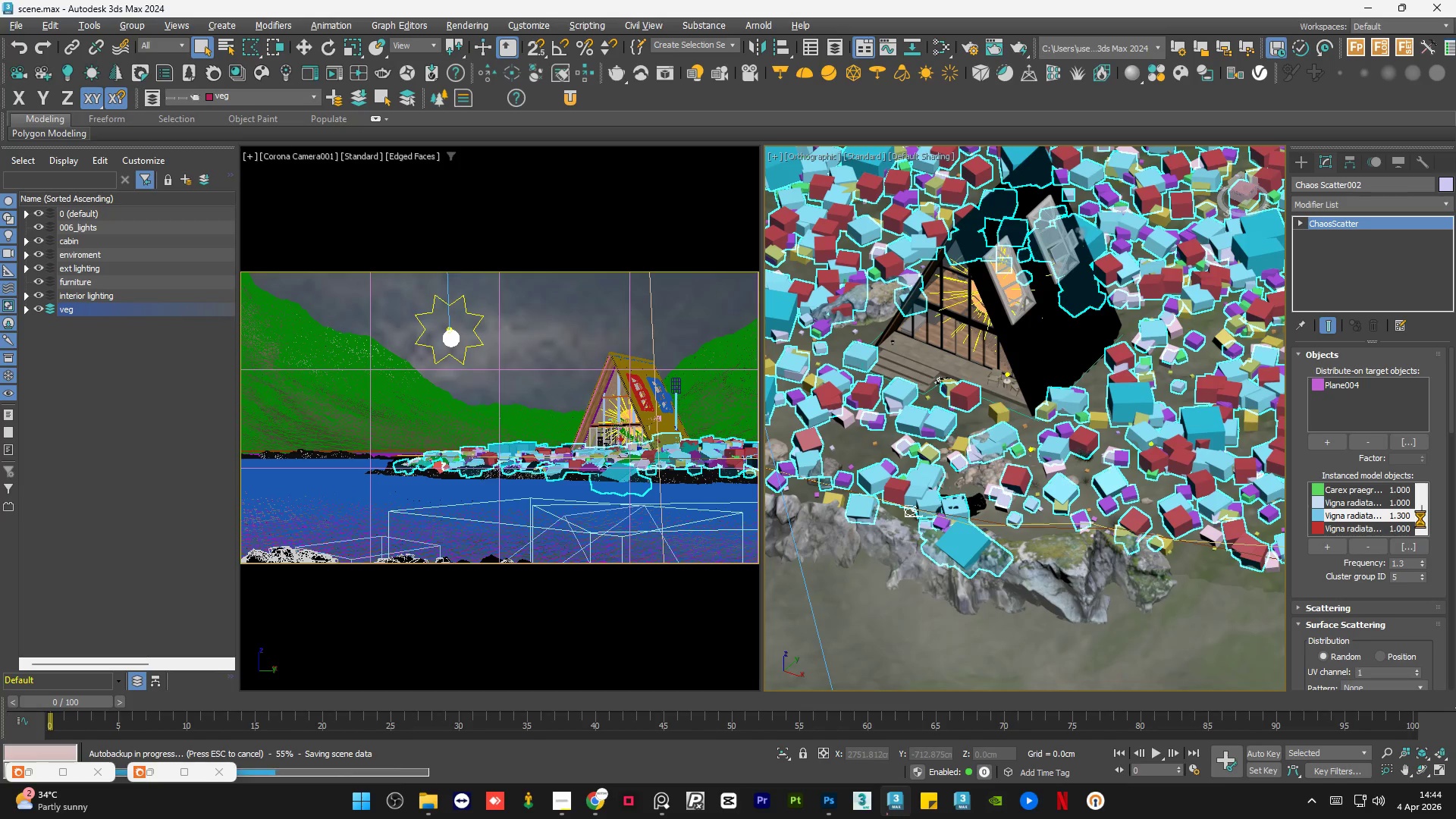 
left_click_drag(start_coordinate=[1422, 514], to_coordinate=[1421, 502])
 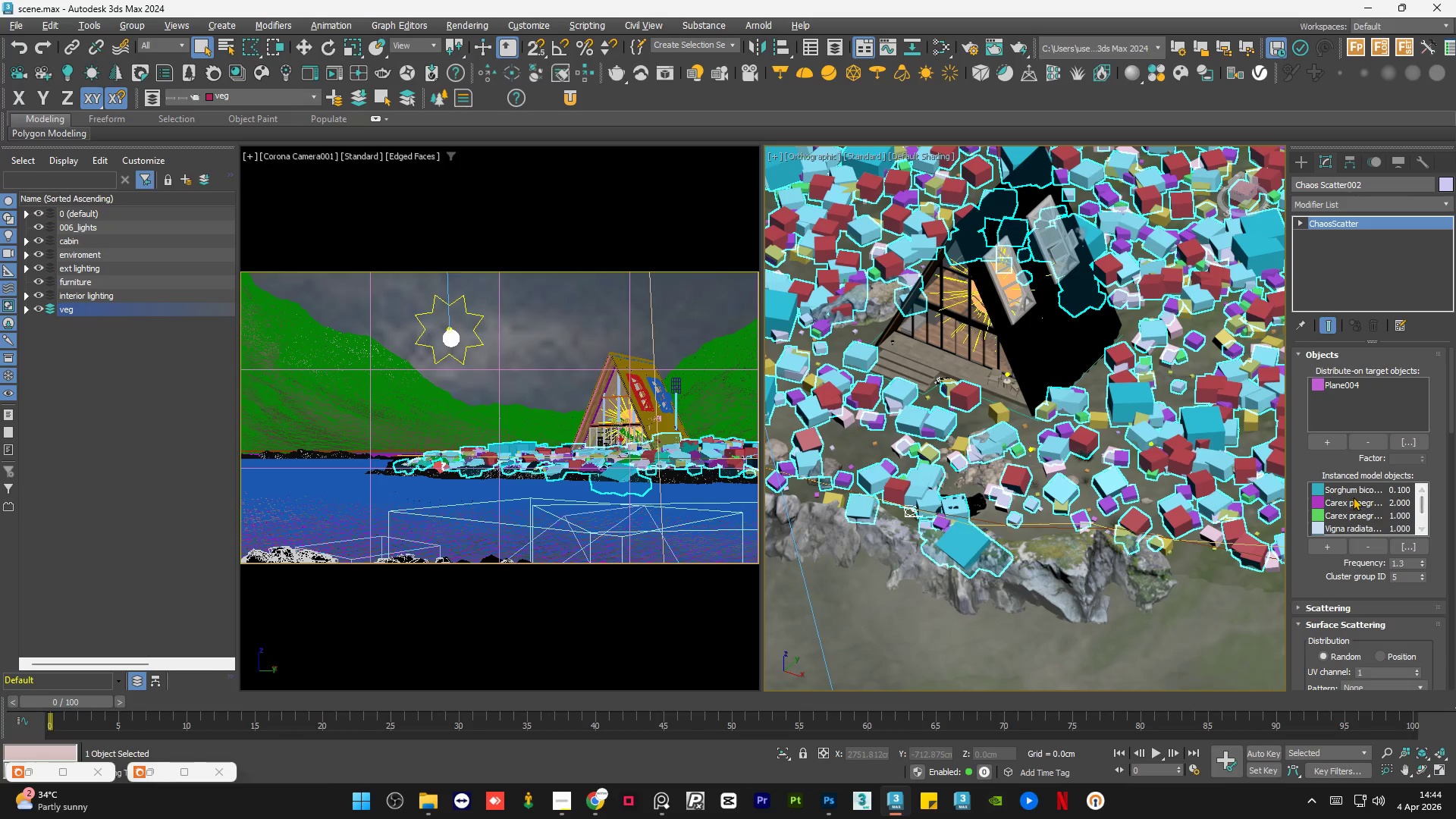 
left_click([1357, 497])
 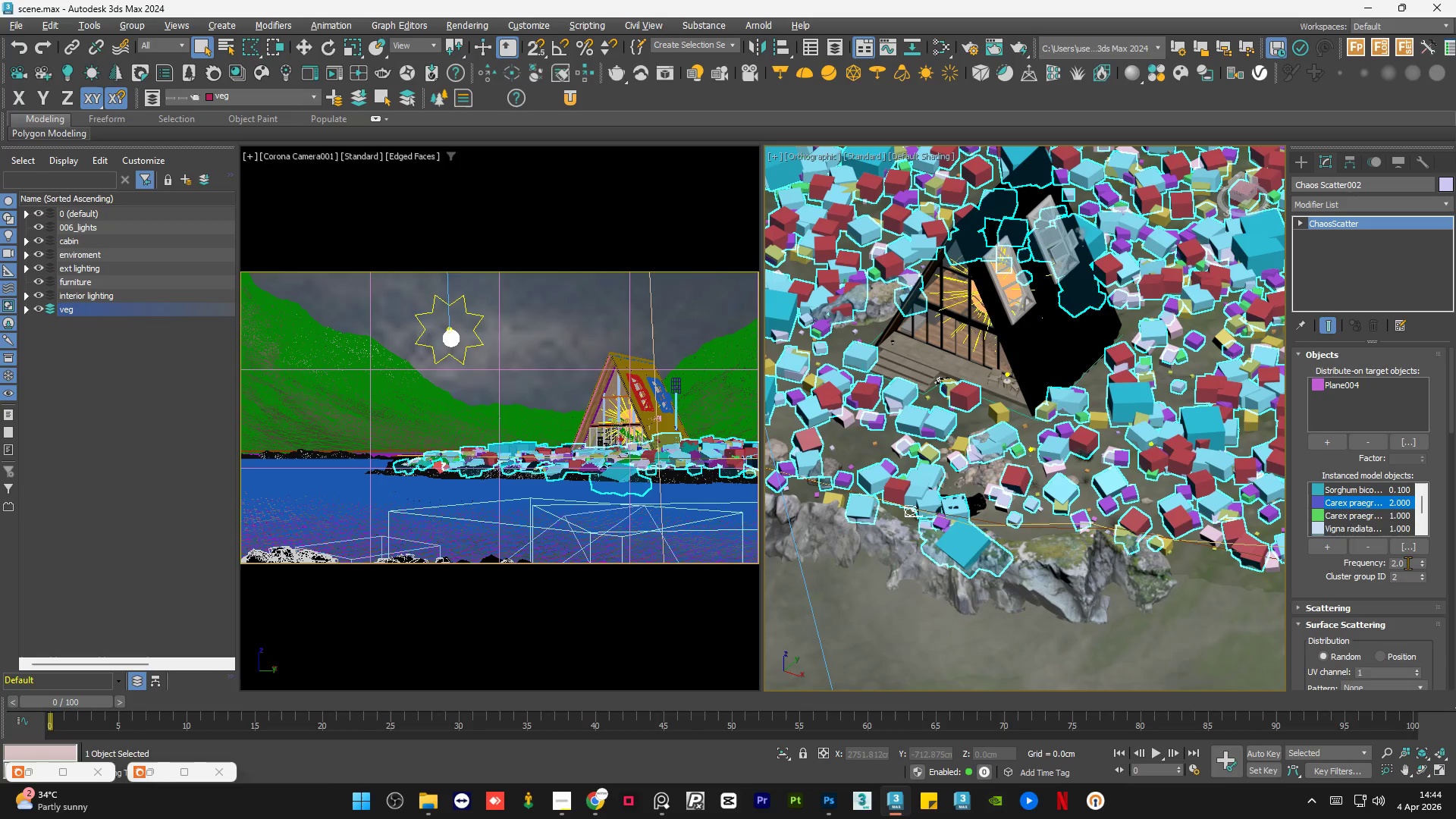 
double_click([1407, 563])
 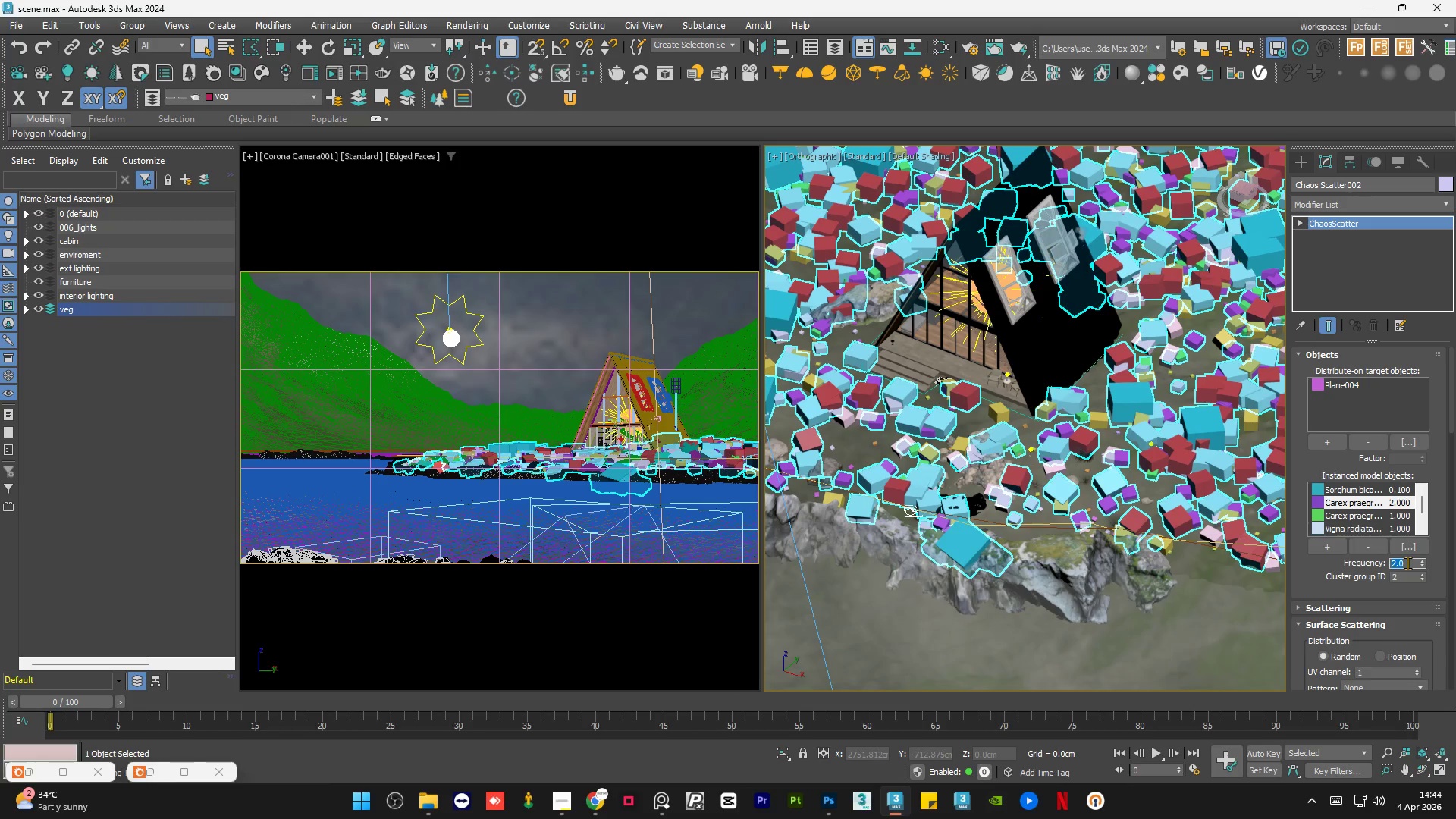 
key(Numpad3)
 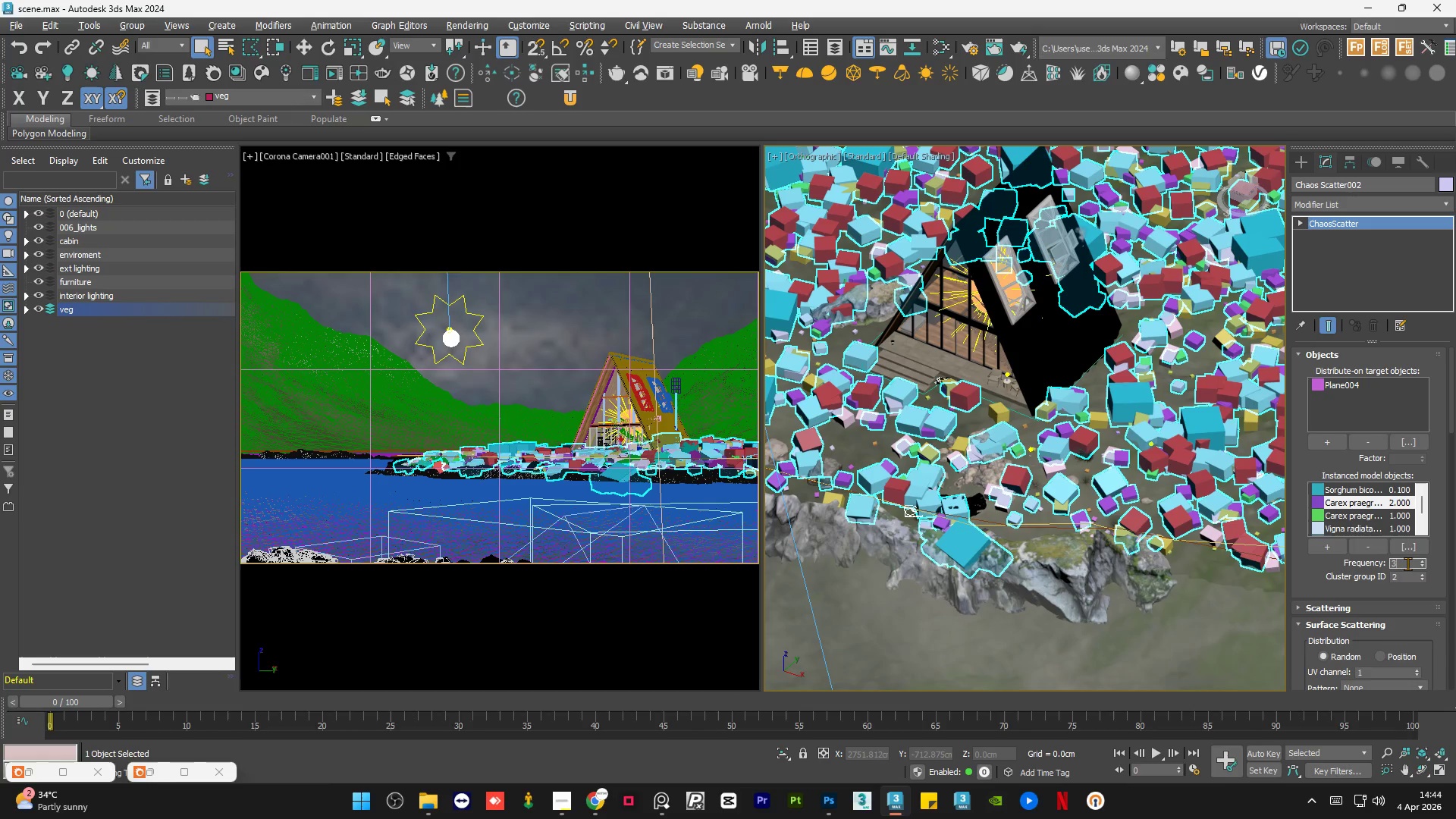 
key(NumpadEnter)
 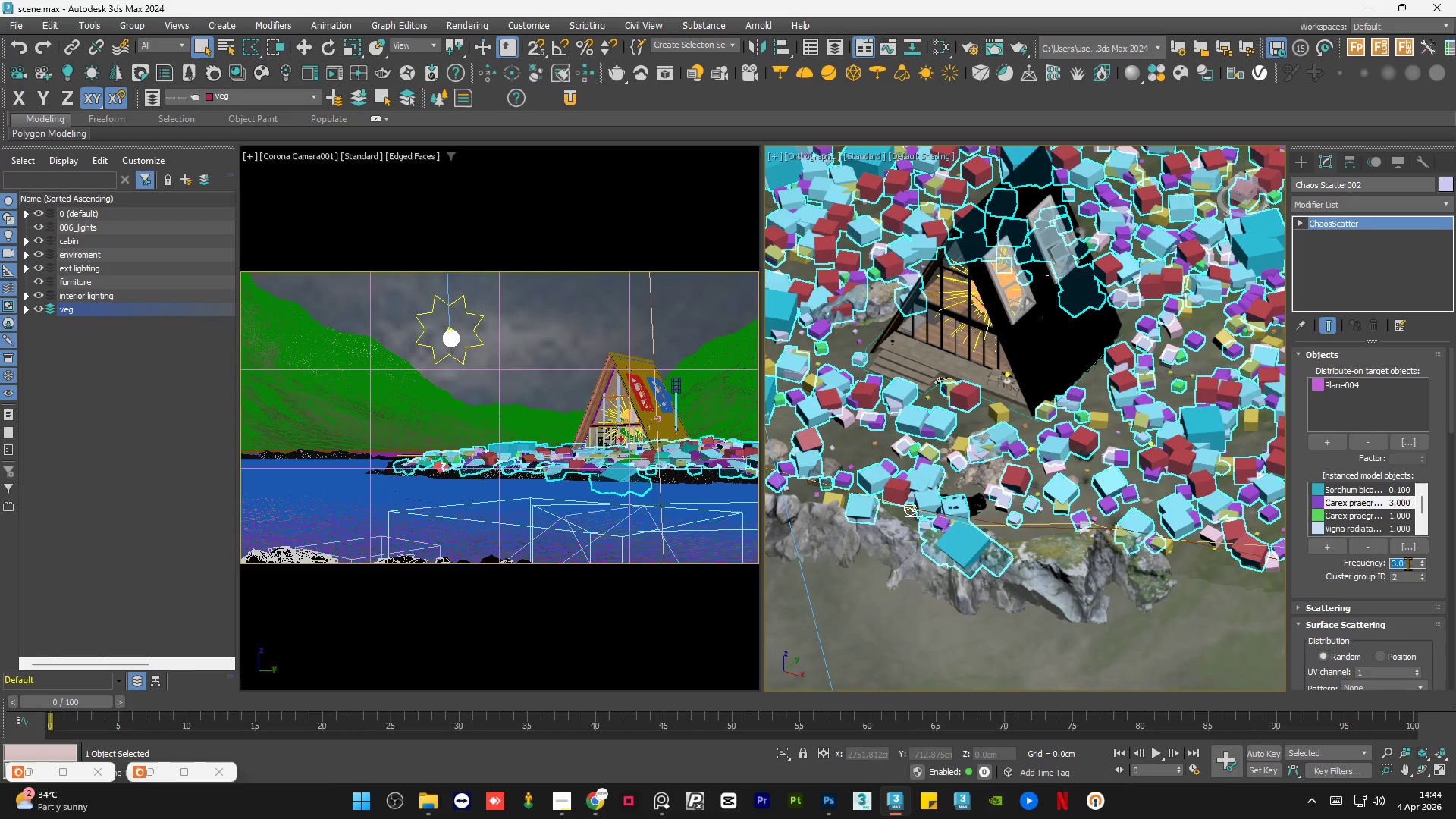 
scroll: coordinate [1085, 505], scroll_direction: down, amount: 1.0
 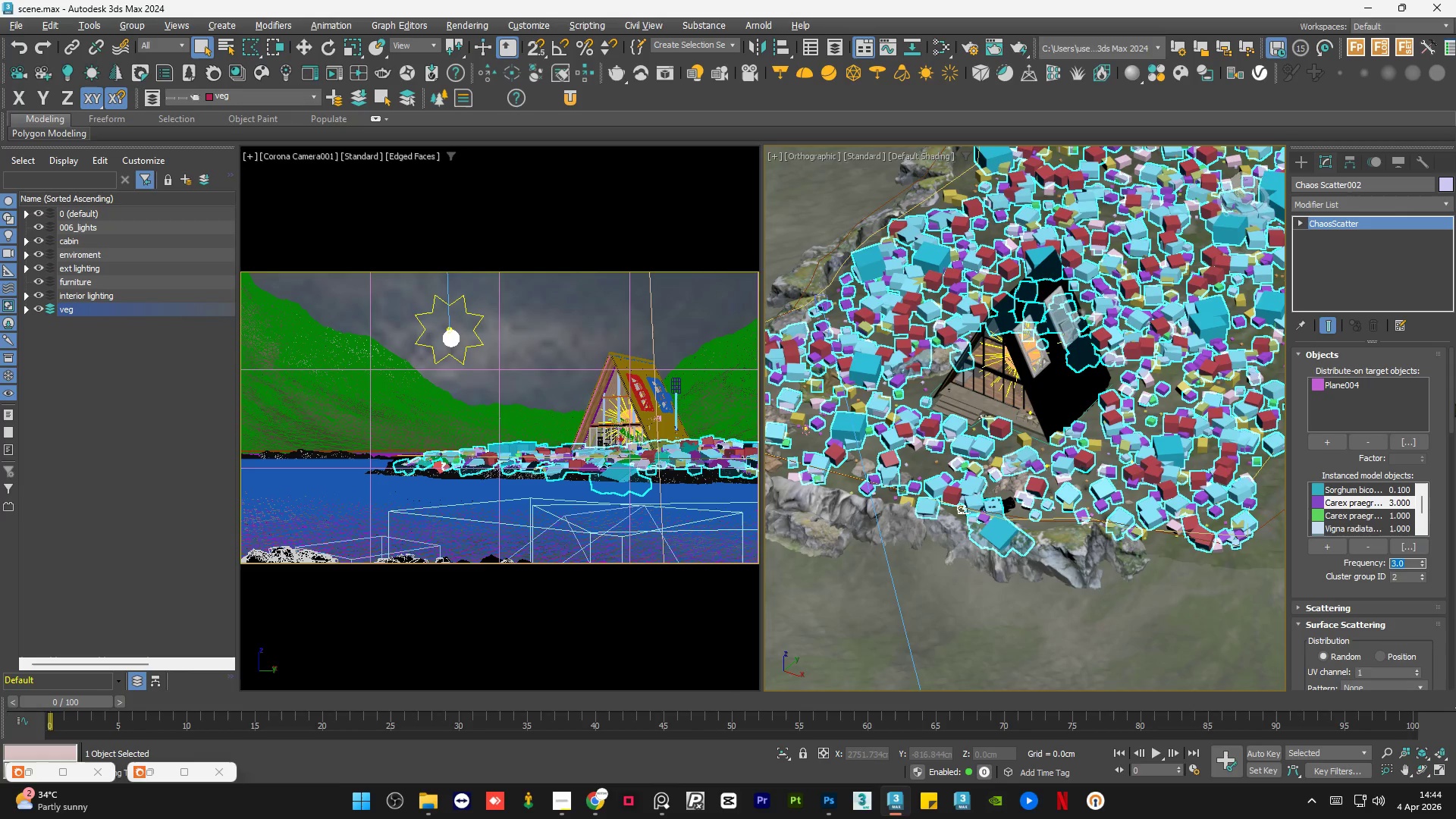 
left_click_drag(start_coordinate=[1451, 404], to_coordinate=[1451, 413])
 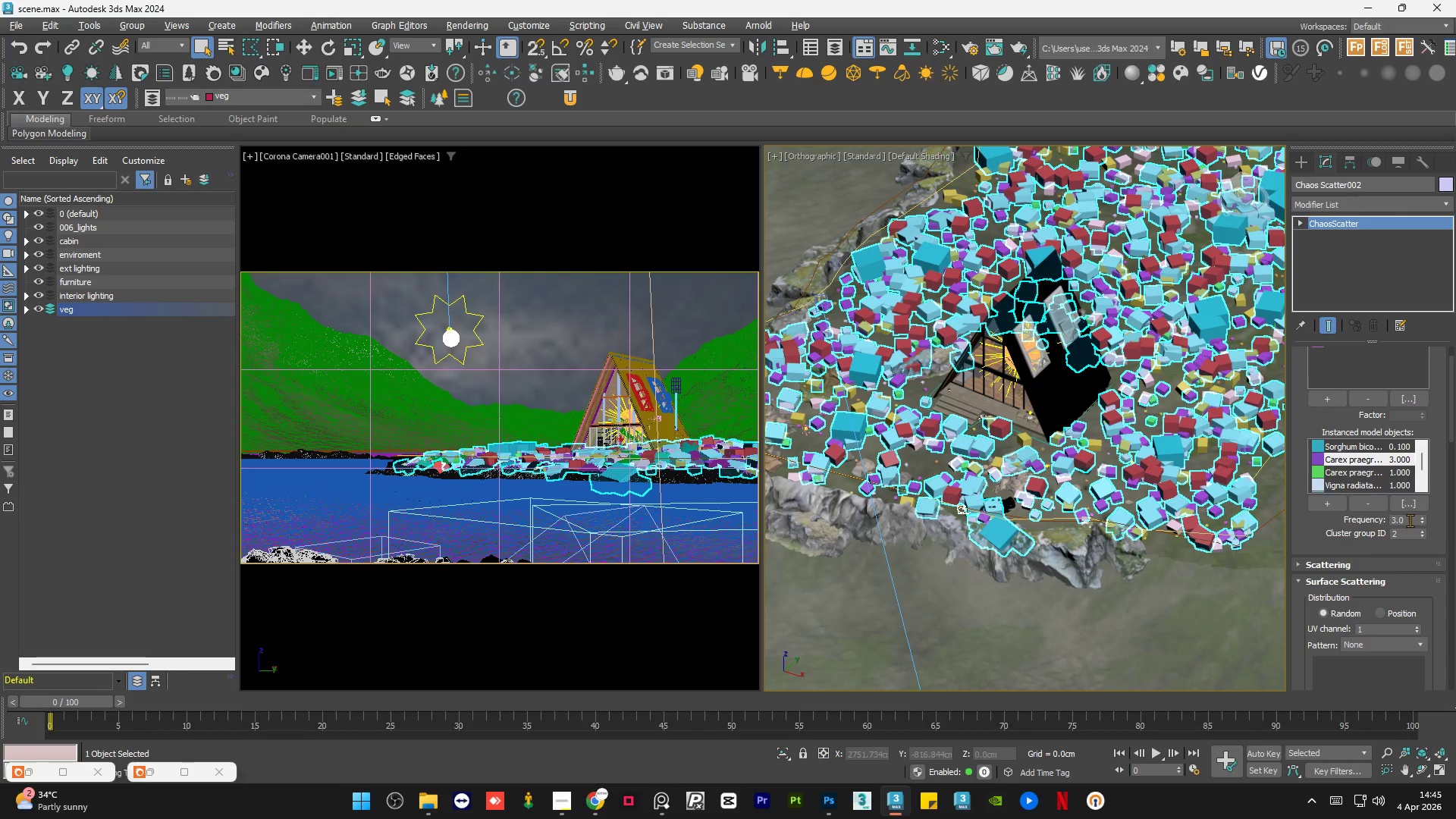 
double_click([1407, 519])
 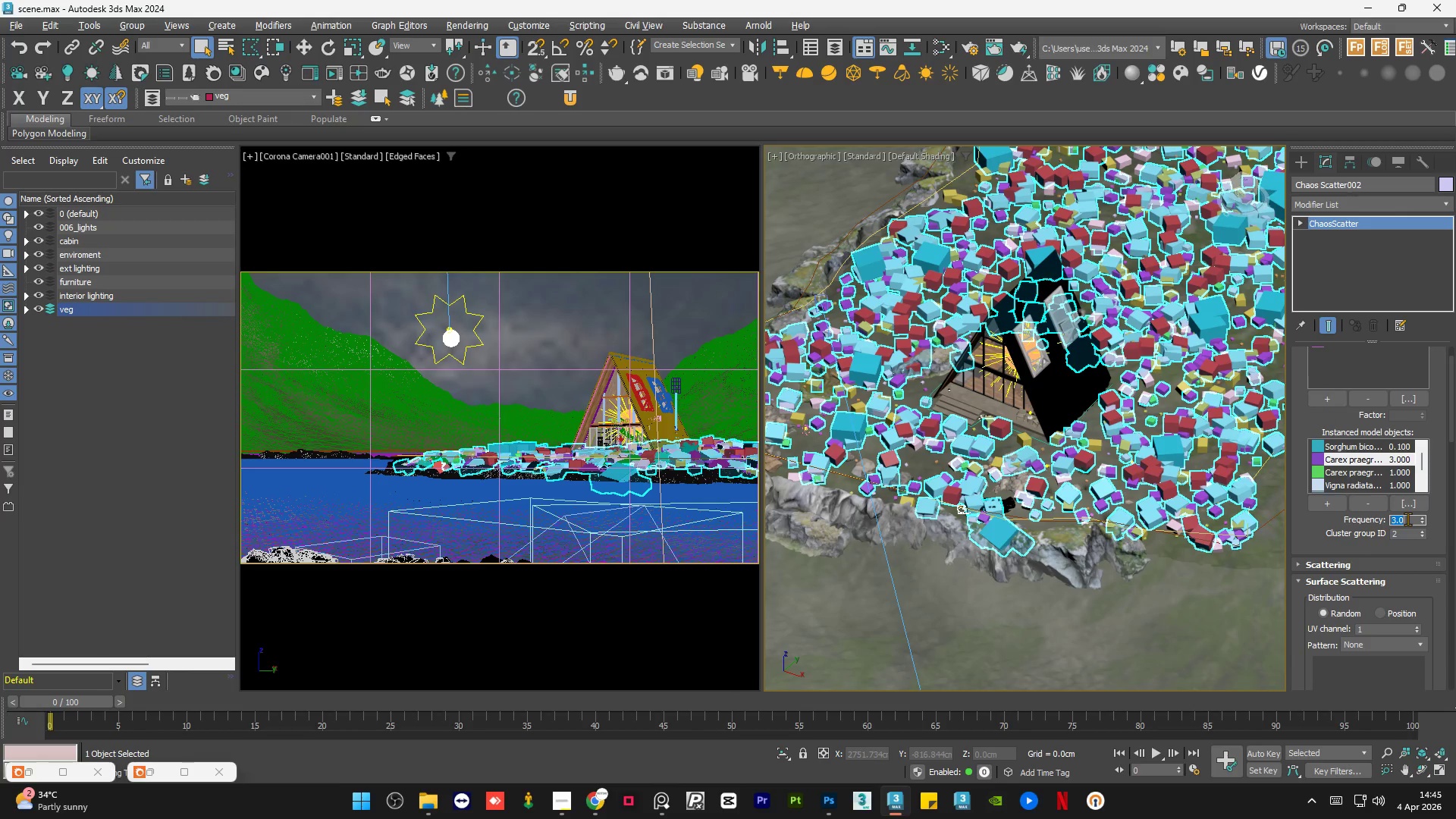 
key(Numpad2)
 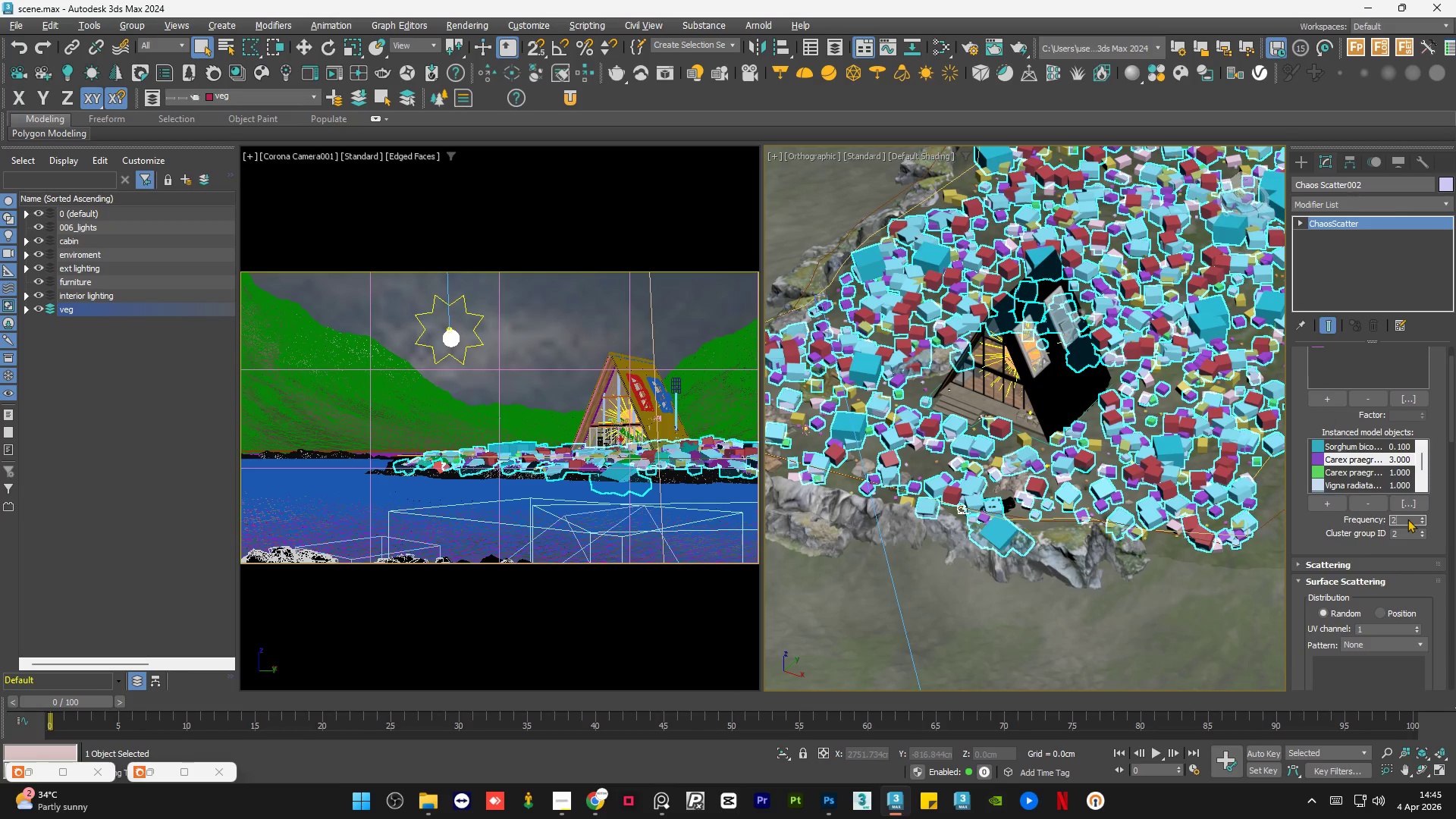 
key(NumpadEnter)
 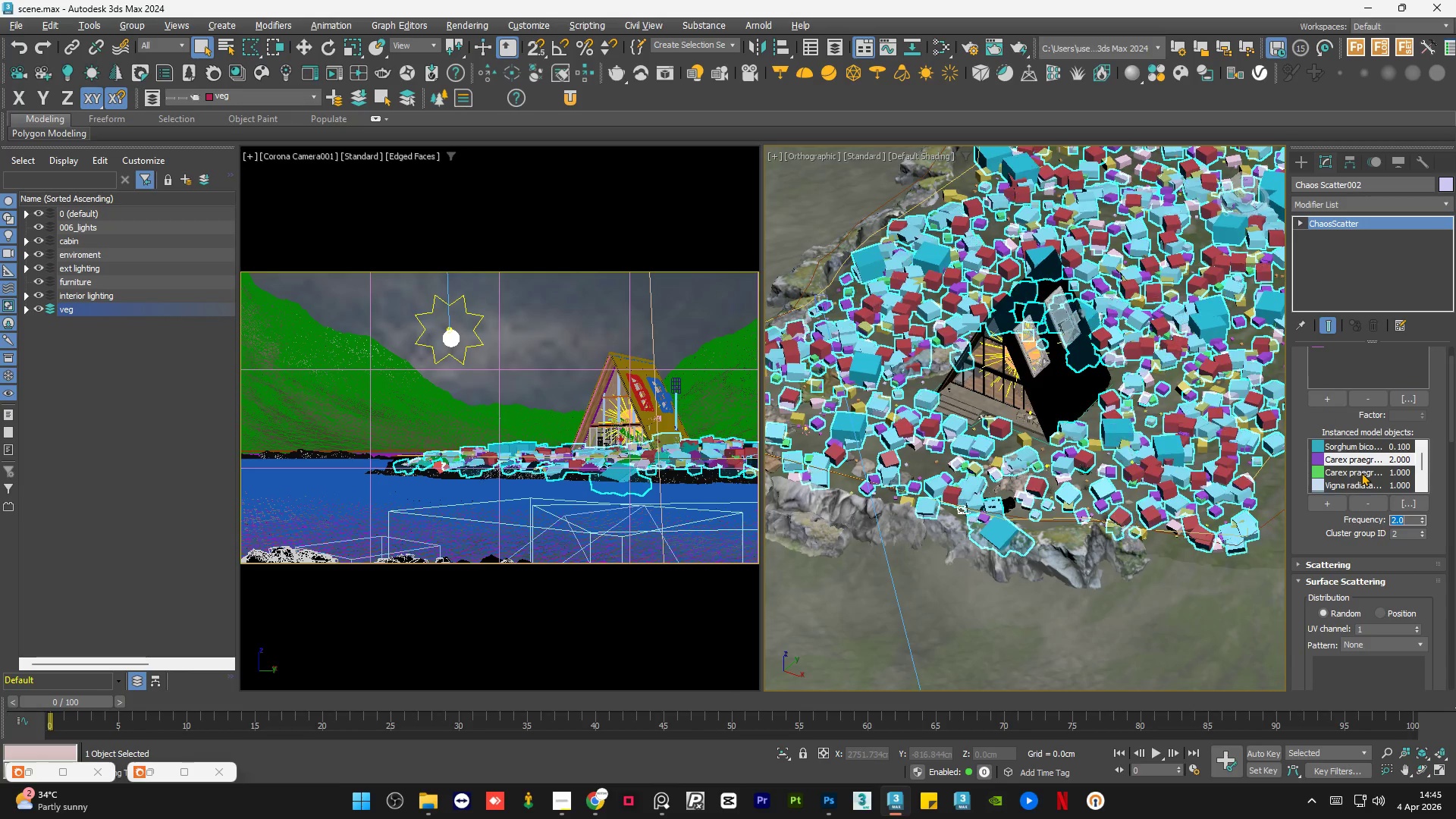 
left_click([1361, 472])
 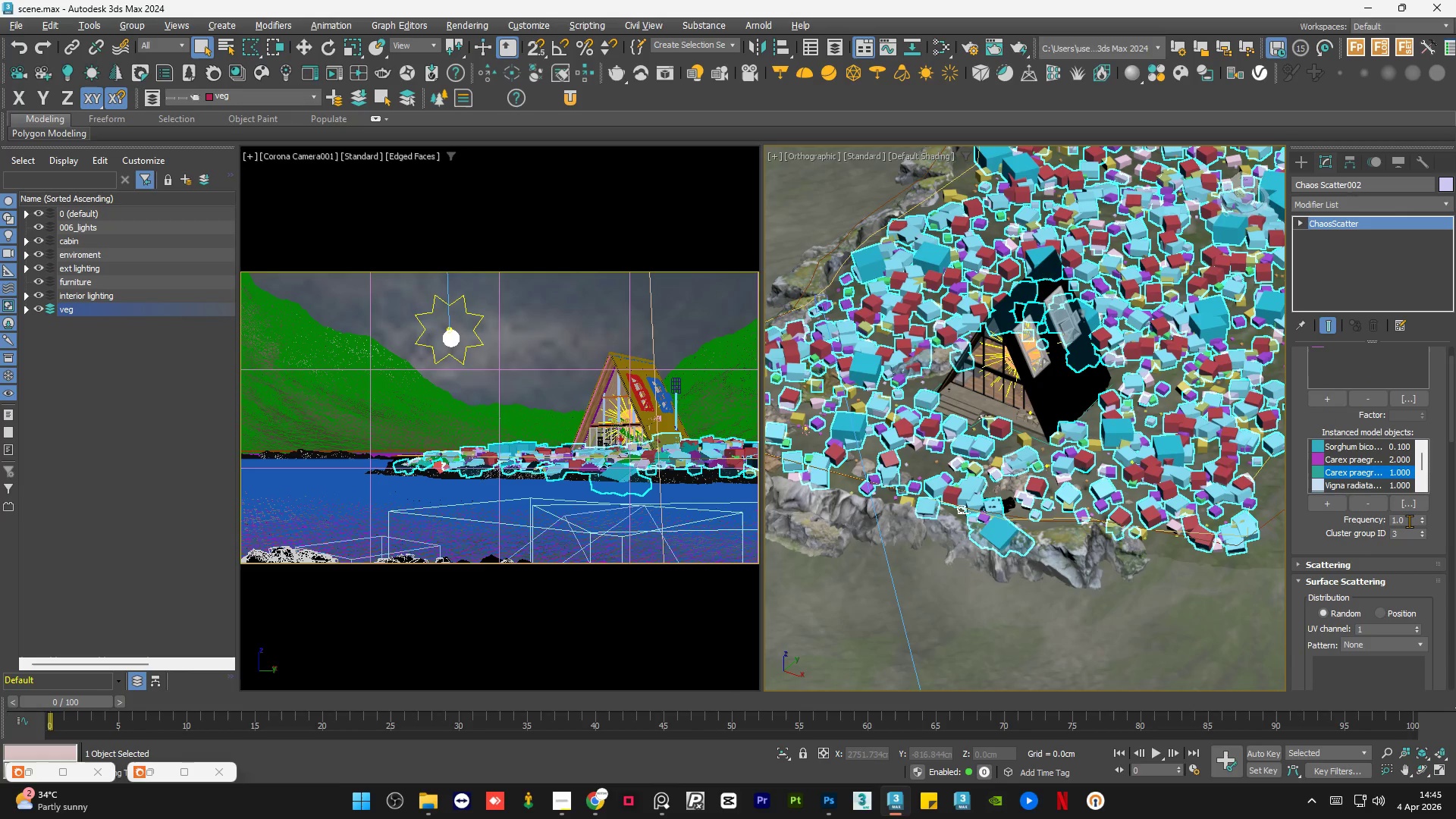 
double_click([1409, 521])
 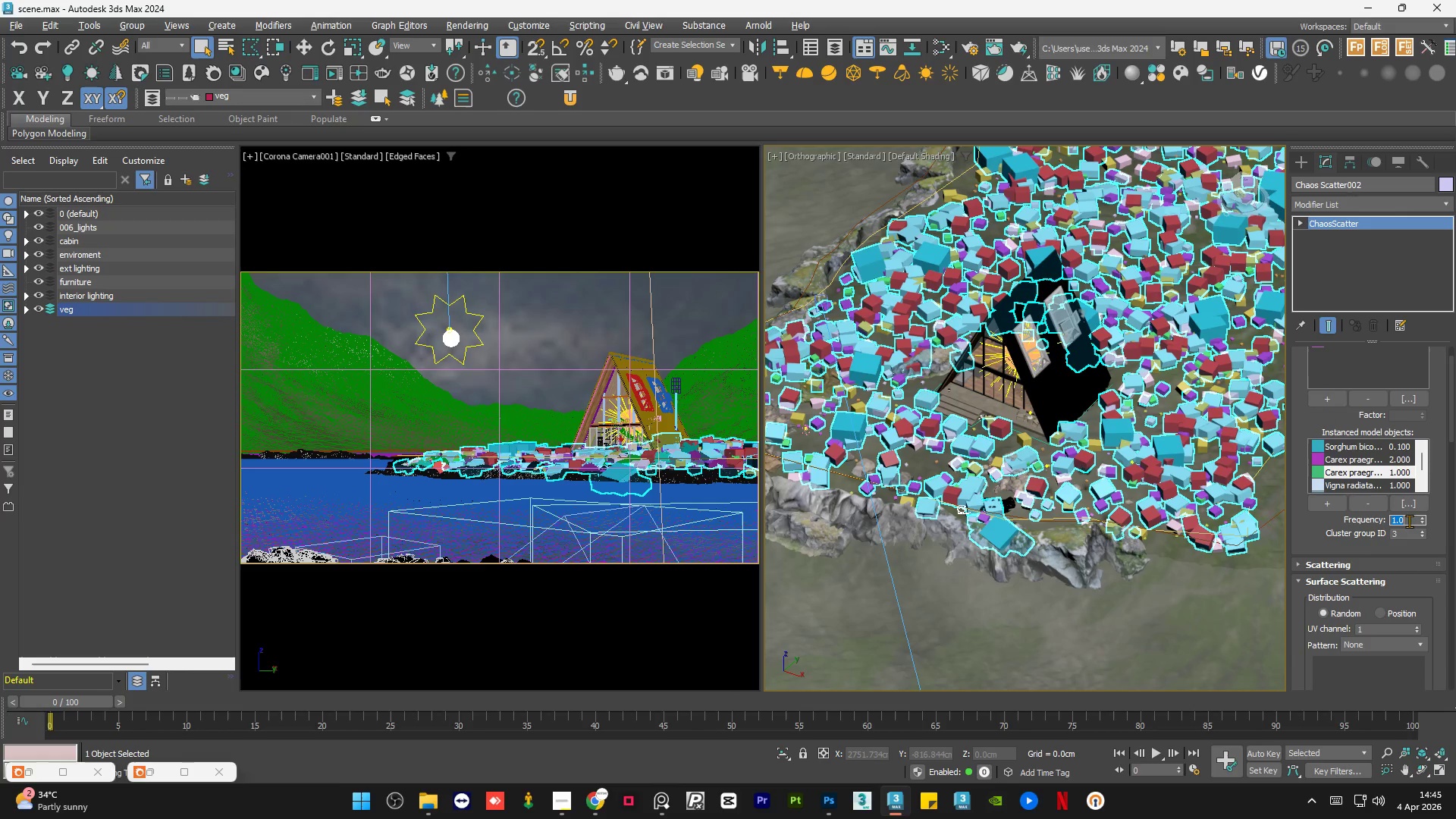 
key(Numpad2)
 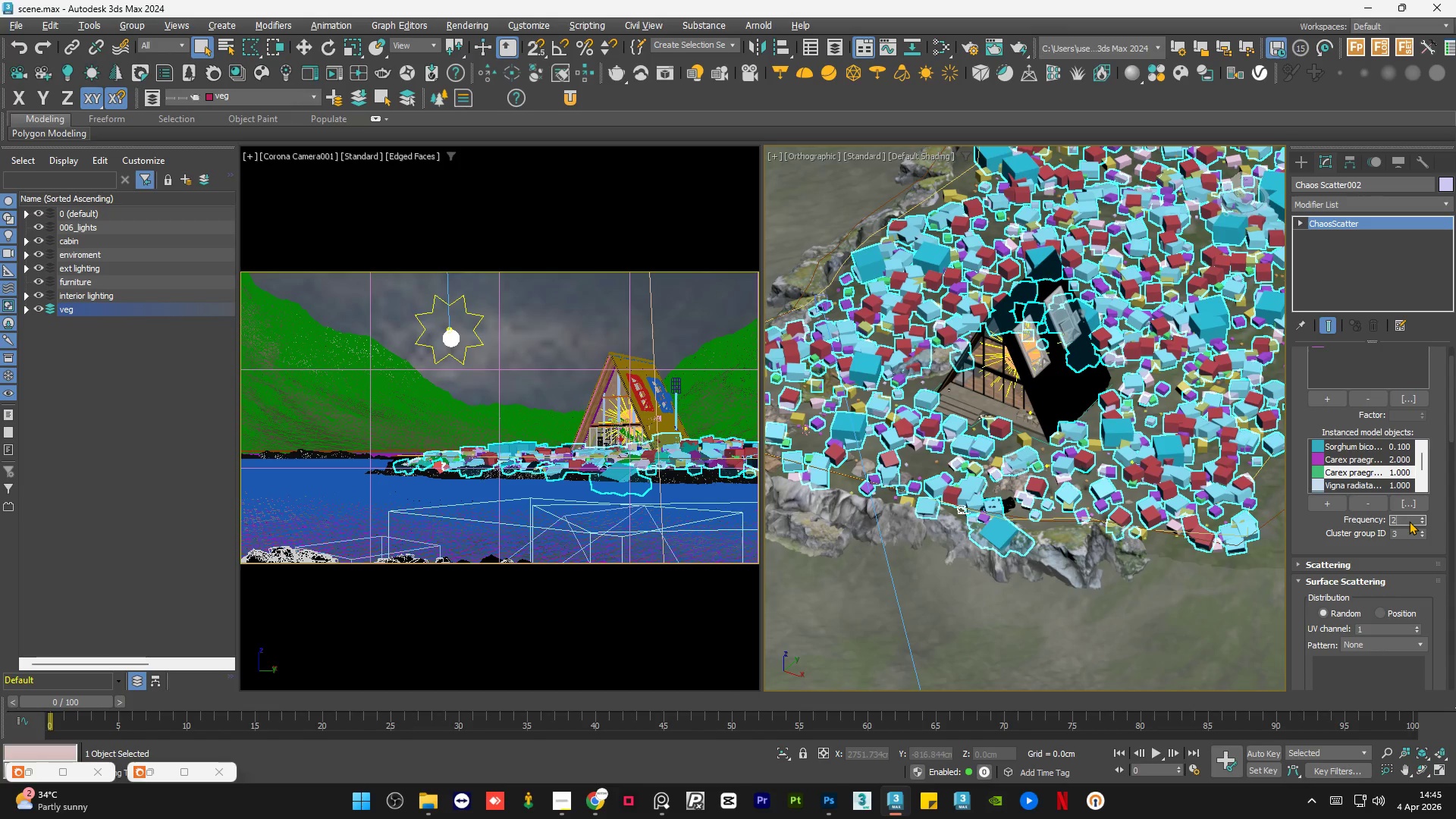 
key(NumpadEnter)
 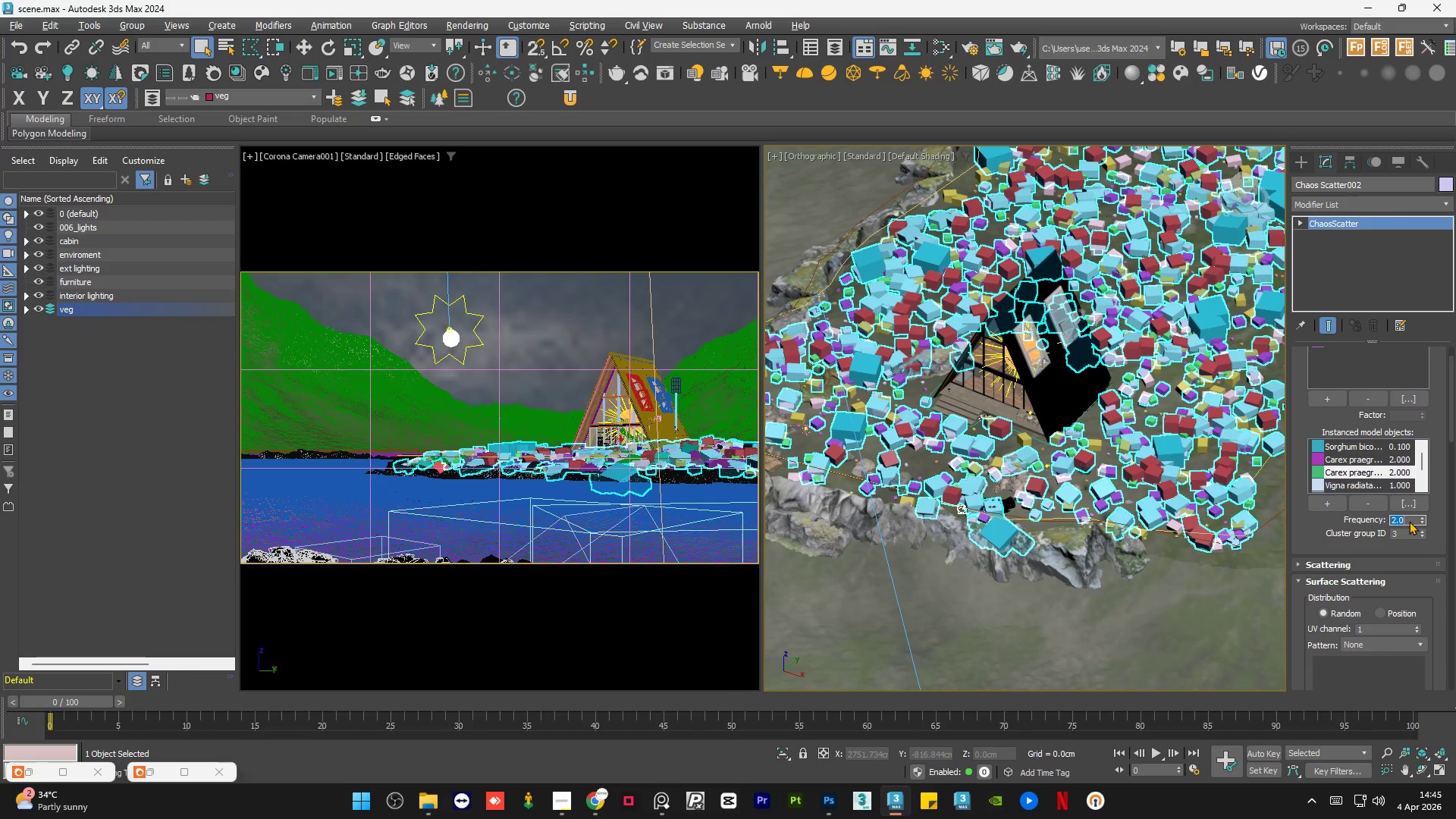 
left_click([1439, 527])
 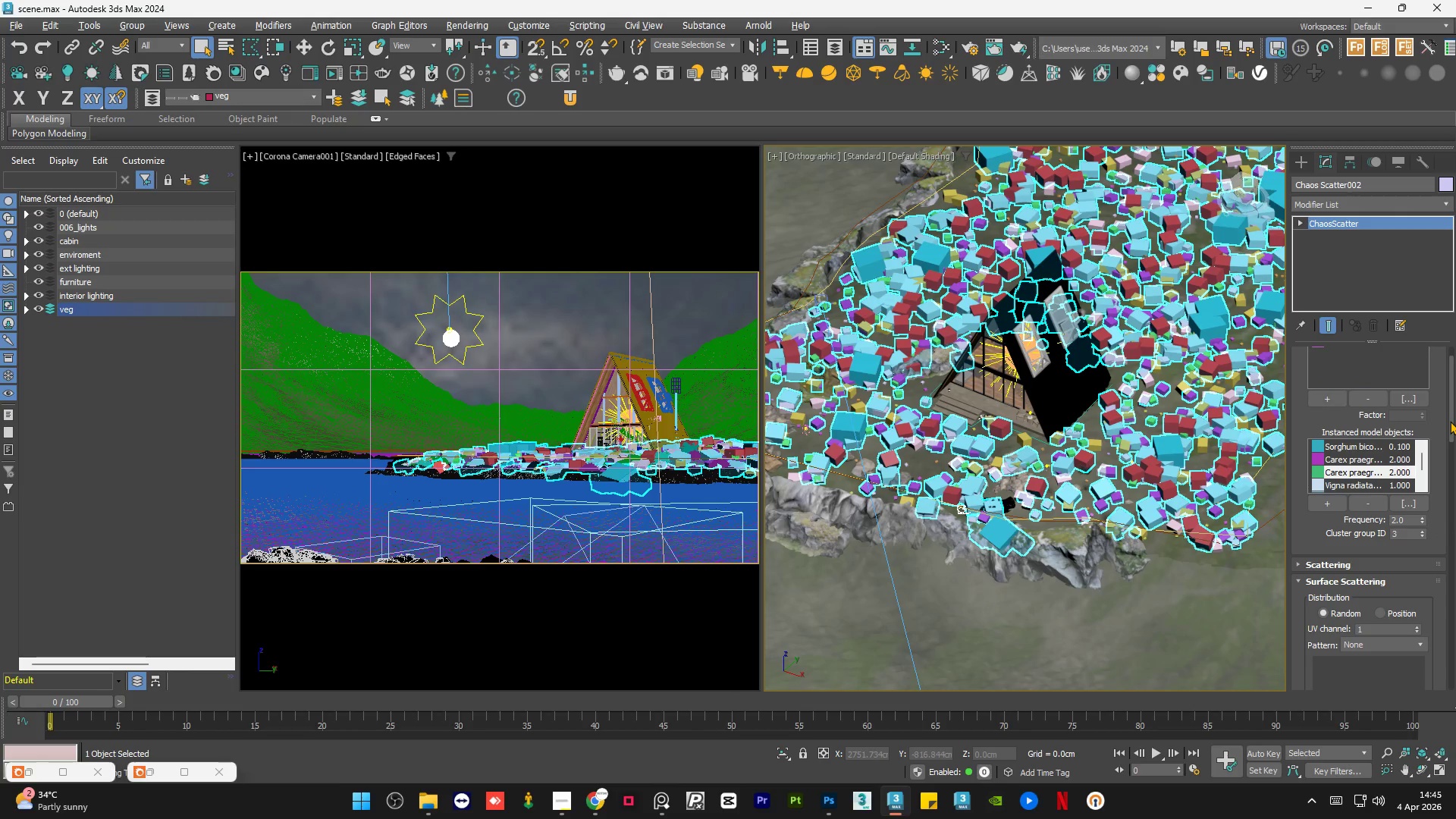 
left_click_drag(start_coordinate=[1451, 420], to_coordinate=[1454, 437])
 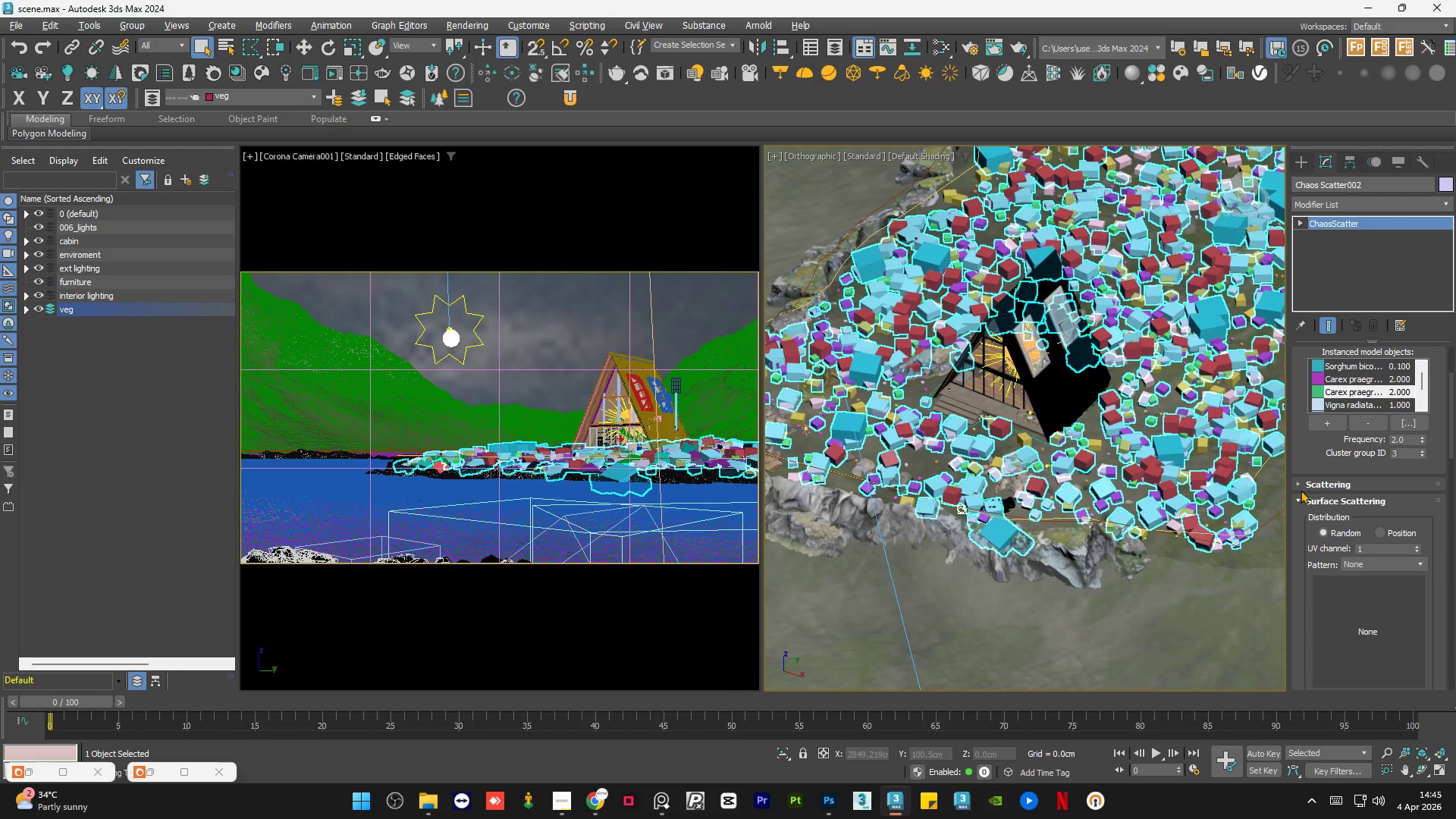 
left_click([1299, 483])
 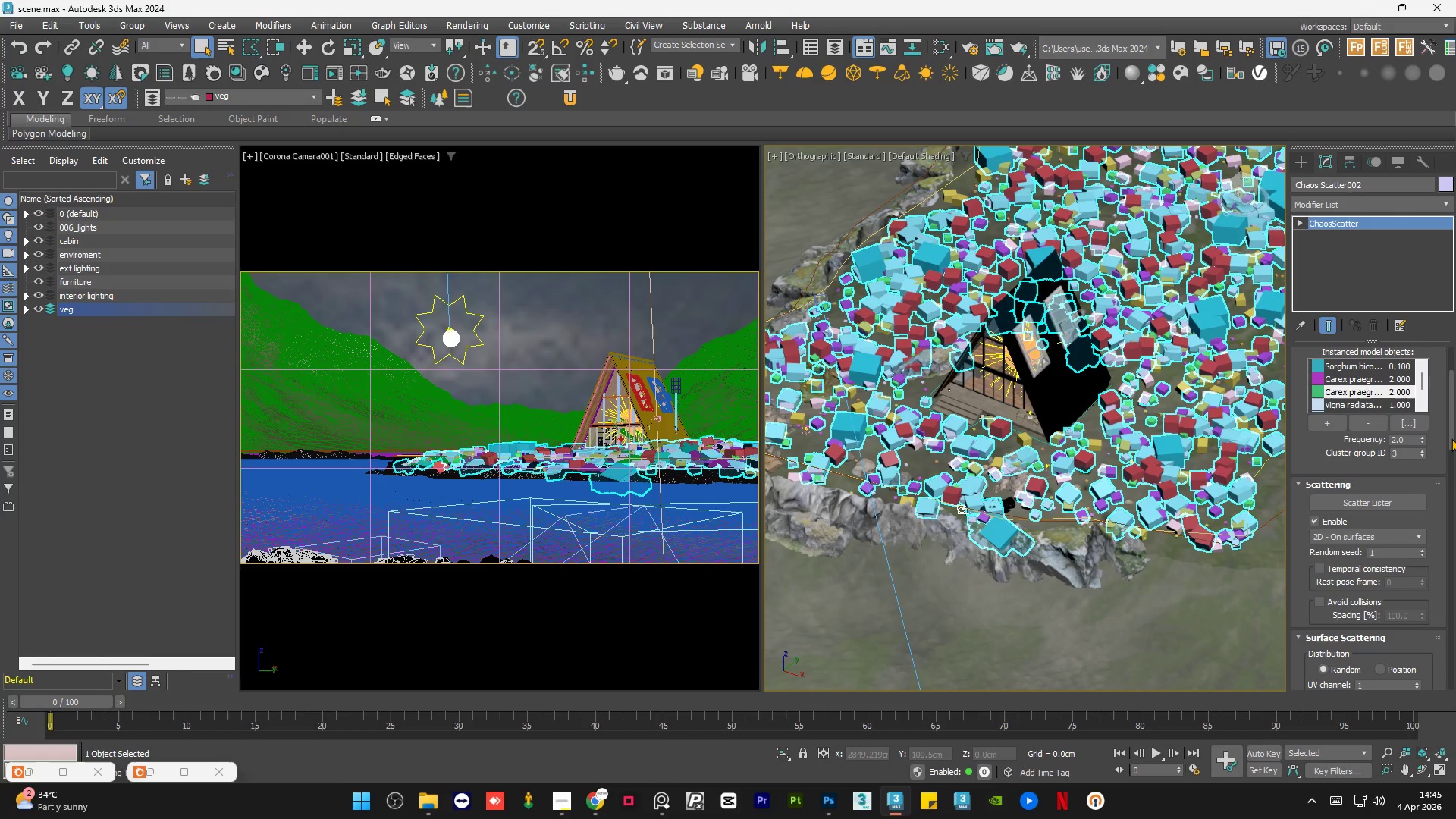 
left_click_drag(start_coordinate=[1450, 434], to_coordinate=[1451, 450])
 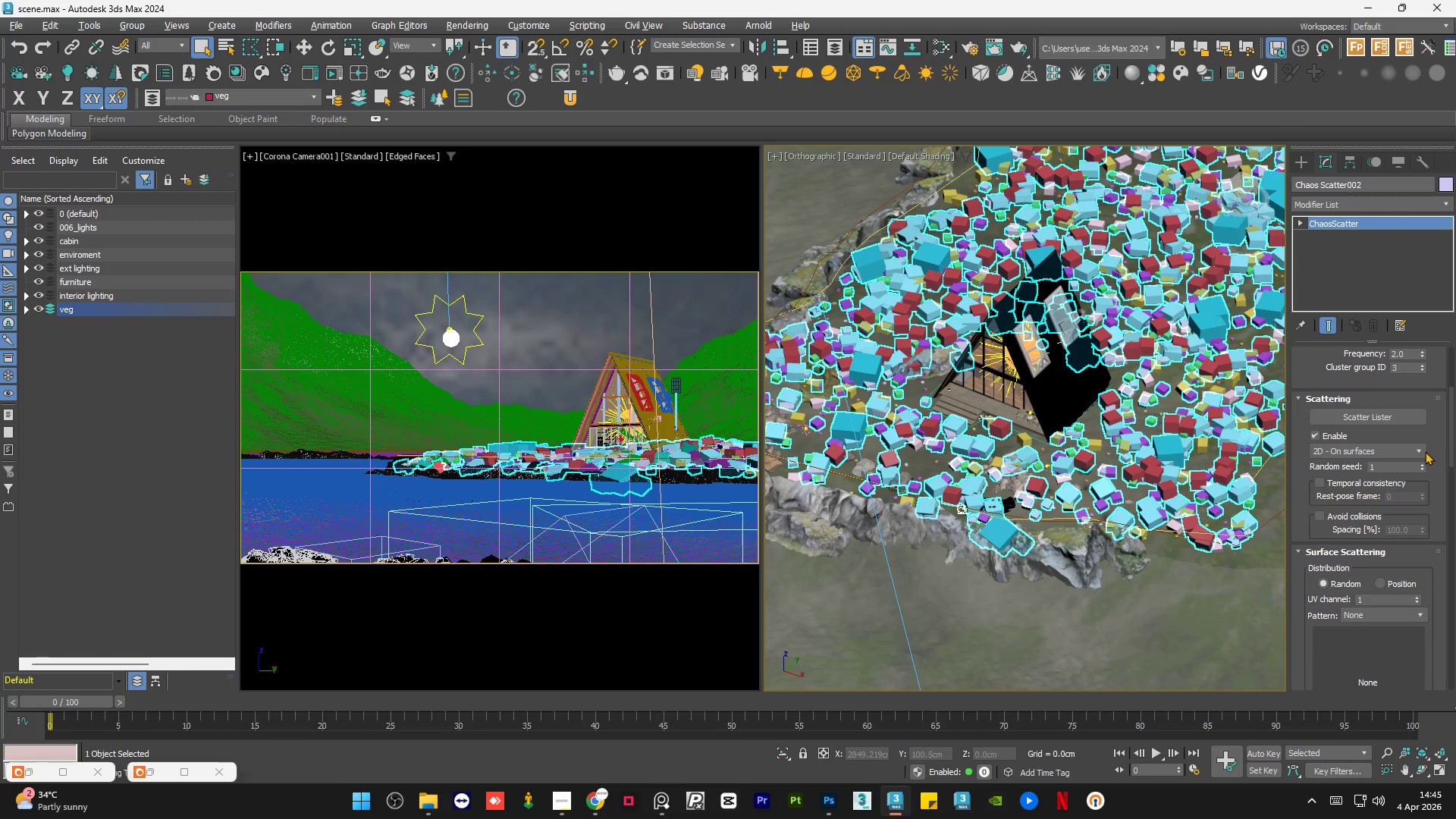 
left_click([1417, 450])
 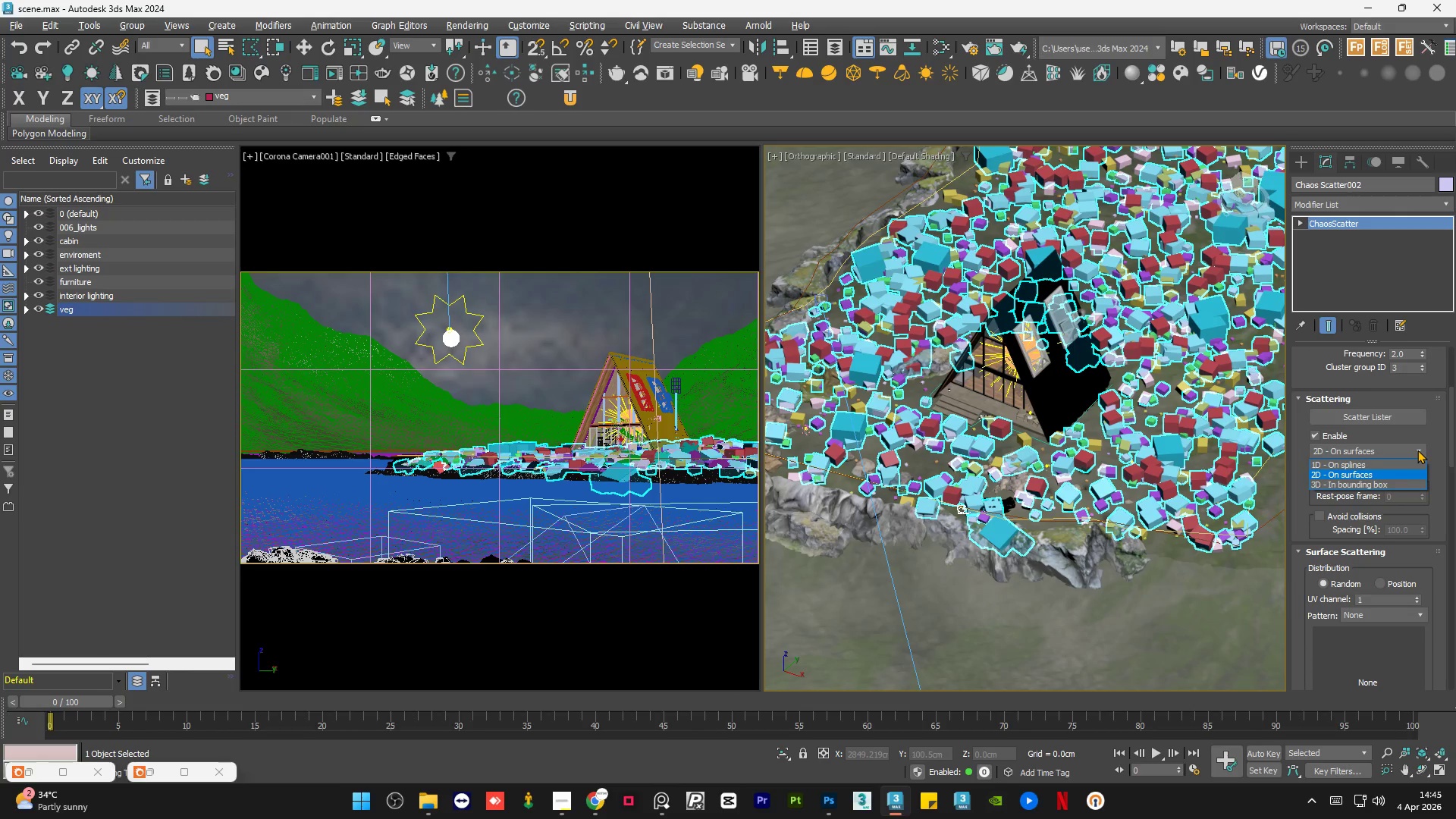 
left_click([1417, 450])
 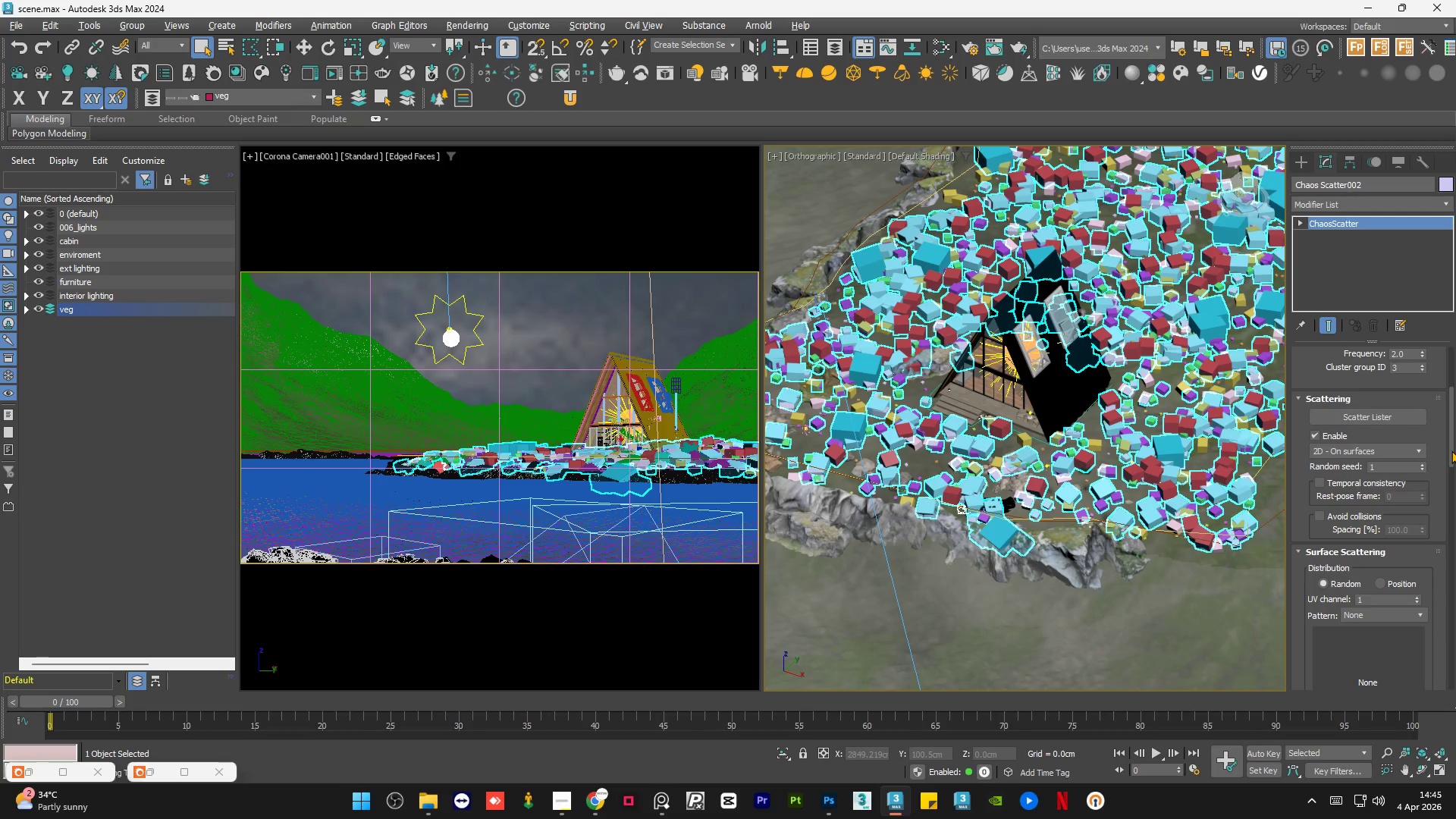 
left_click([1410, 450])
 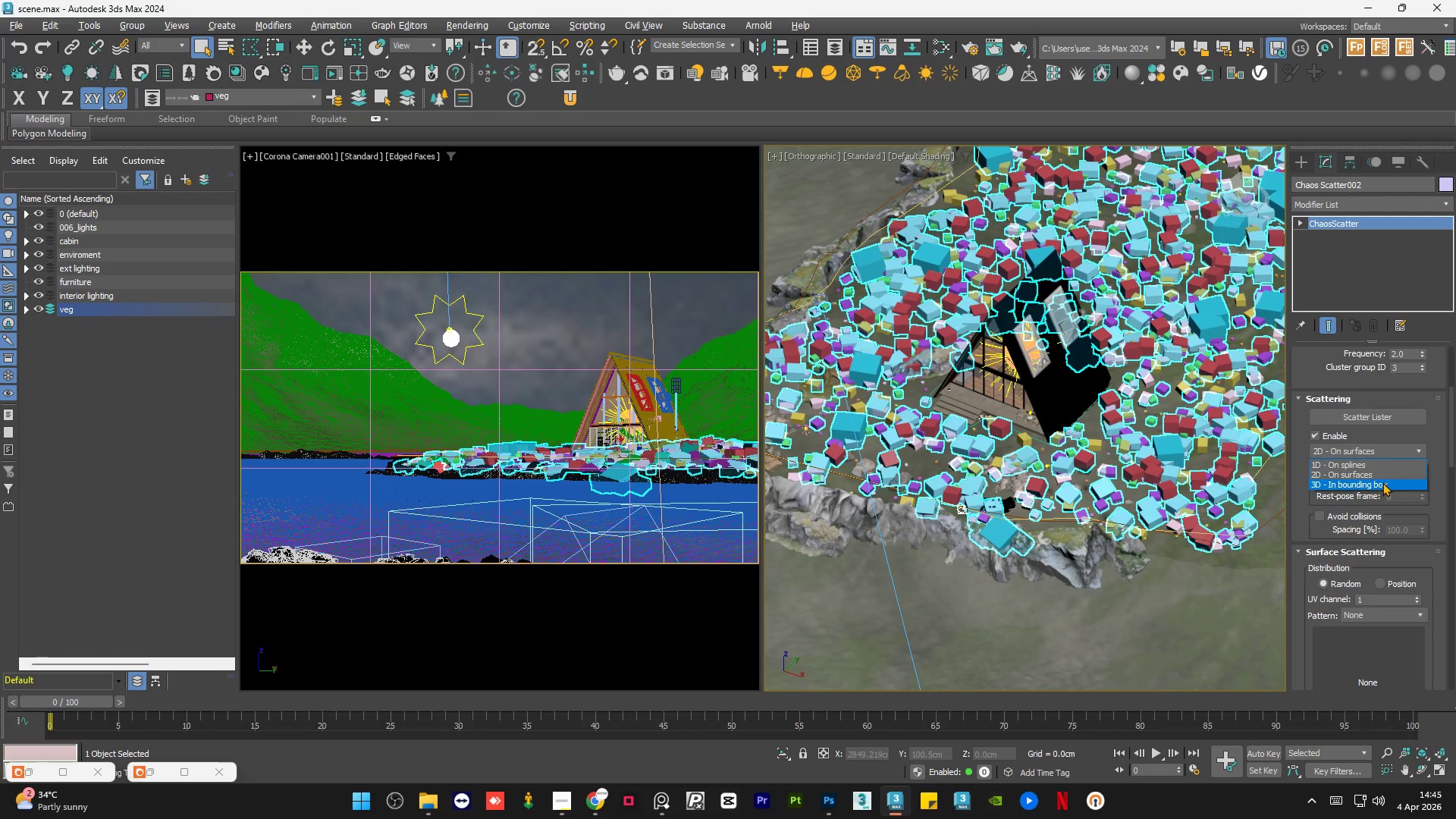 
left_click([1382, 482])
 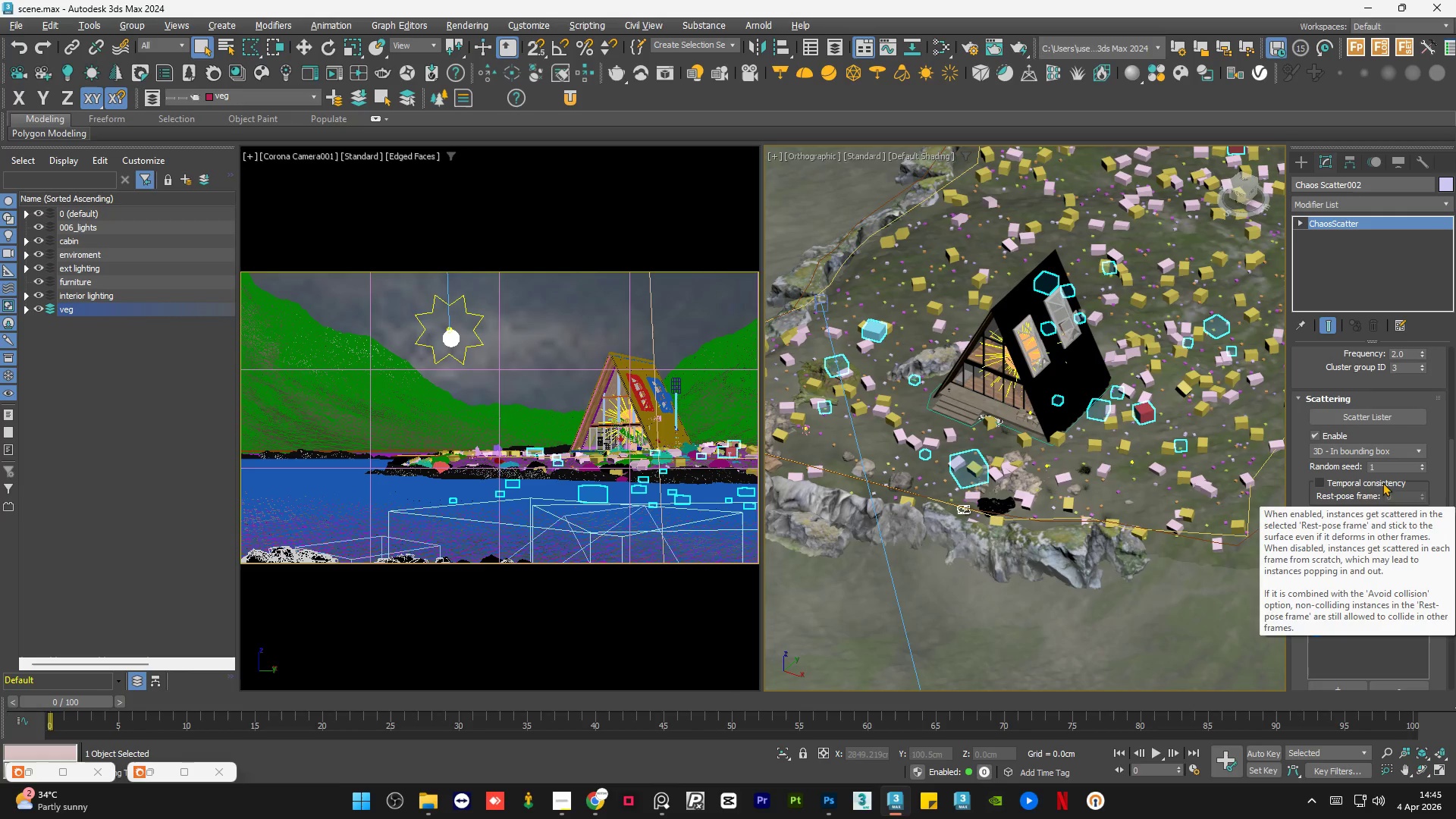 
scroll: coordinate [984, 467], scroll_direction: up, amount: 2.0
 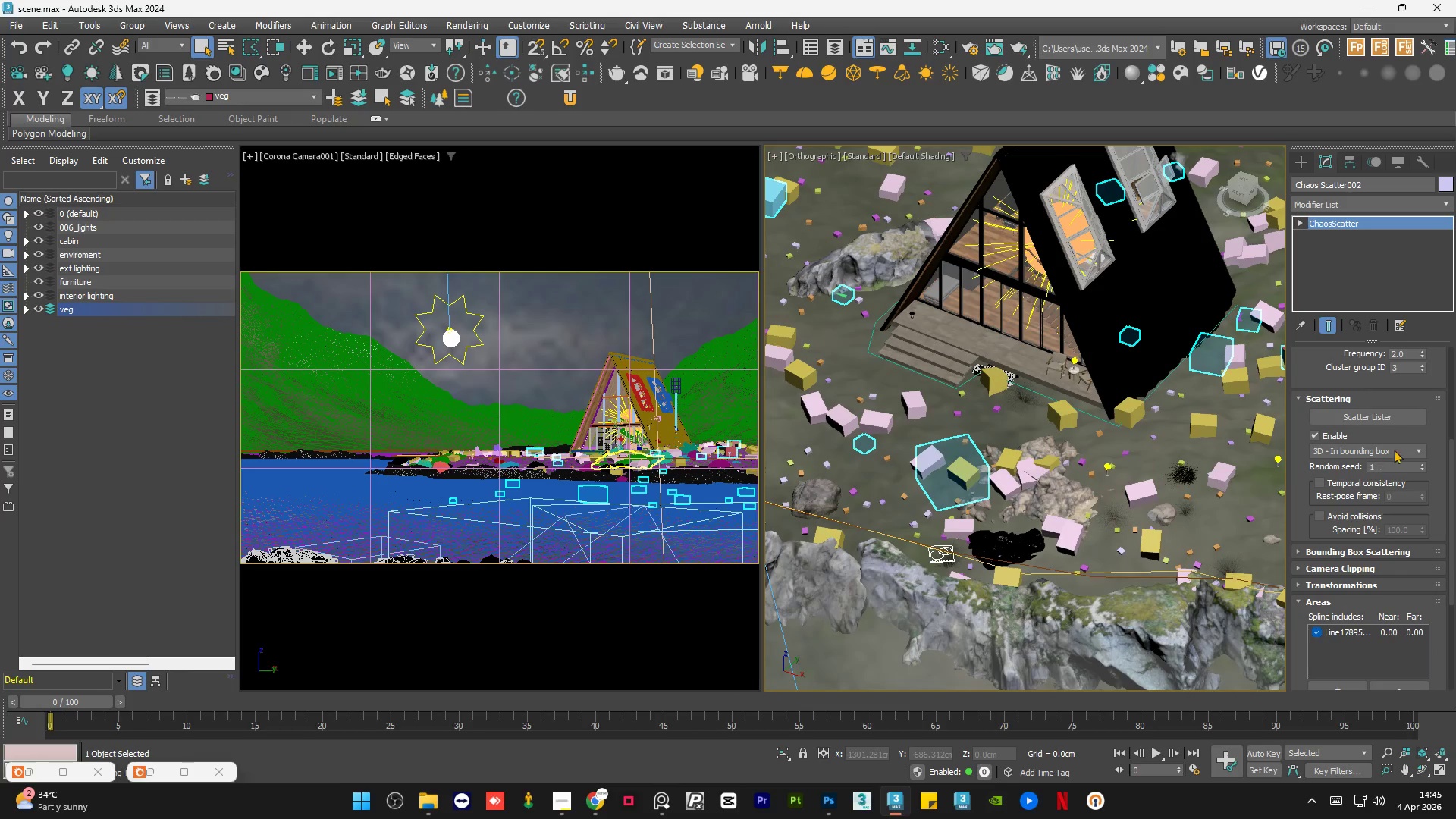 
left_click([1407, 444])
 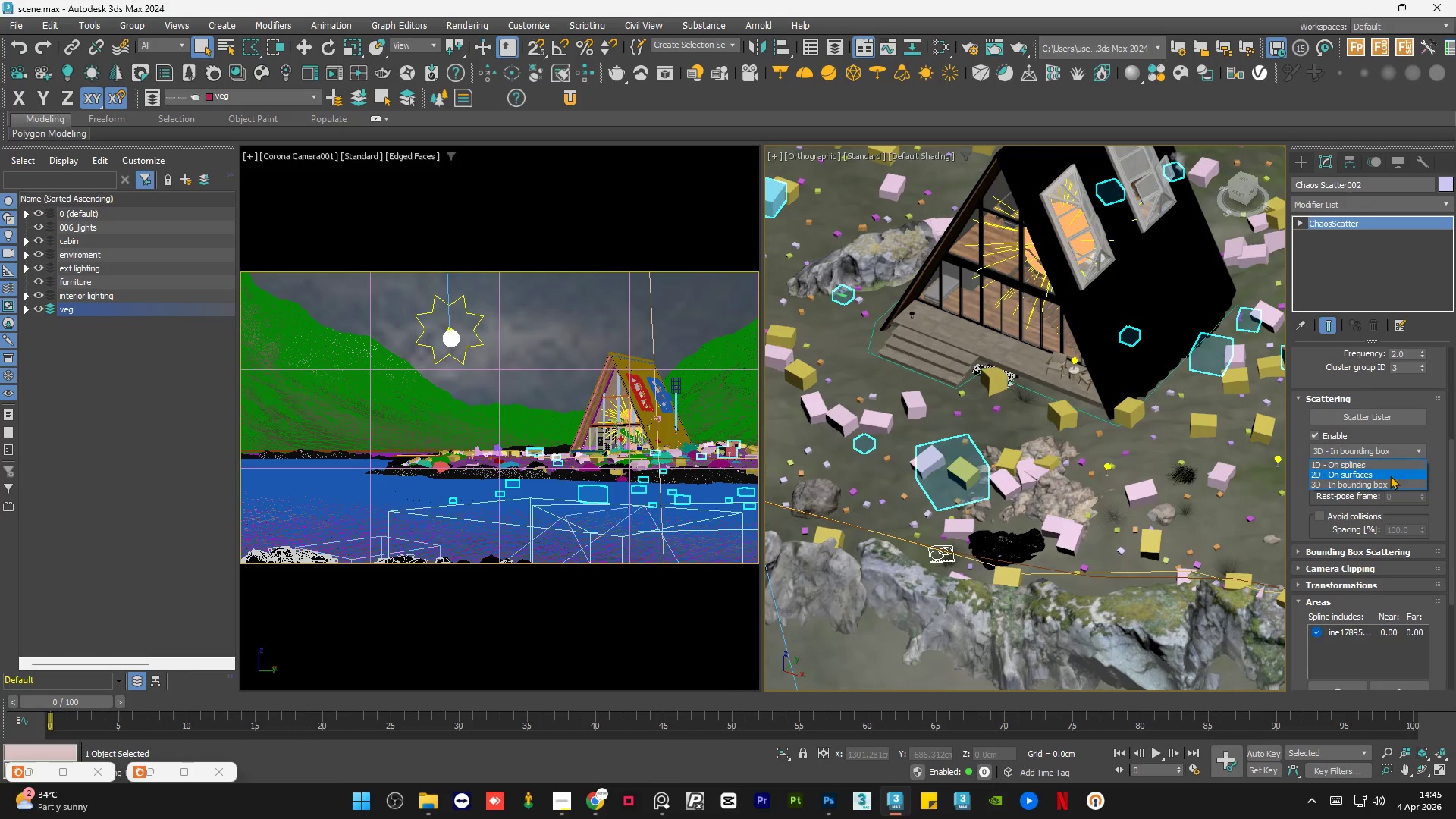 
left_click([1390, 475])
 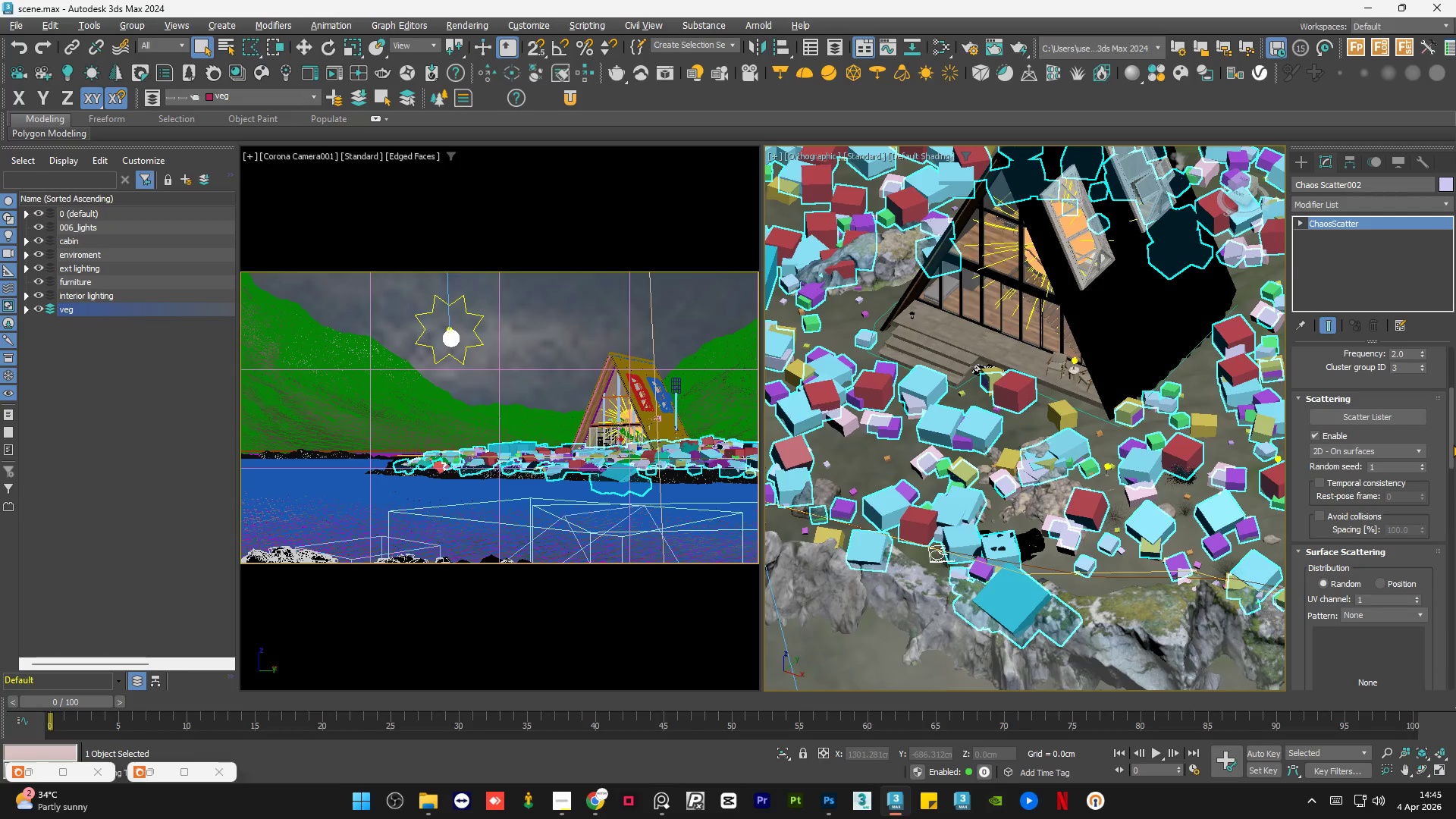 
scroll: coordinate [984, 502], scroll_direction: down, amount: 2.0
 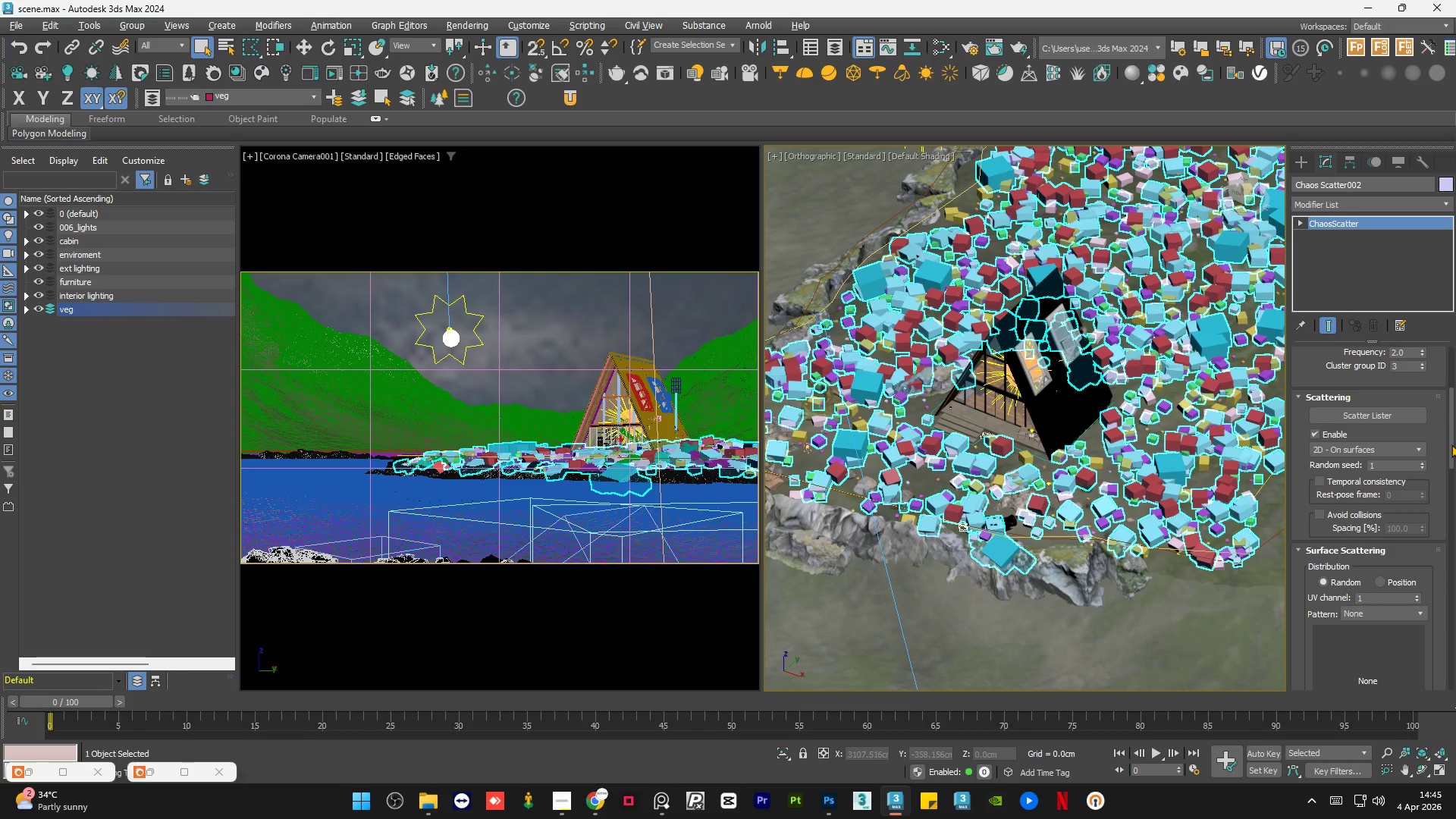 
left_click([1295, 385])
 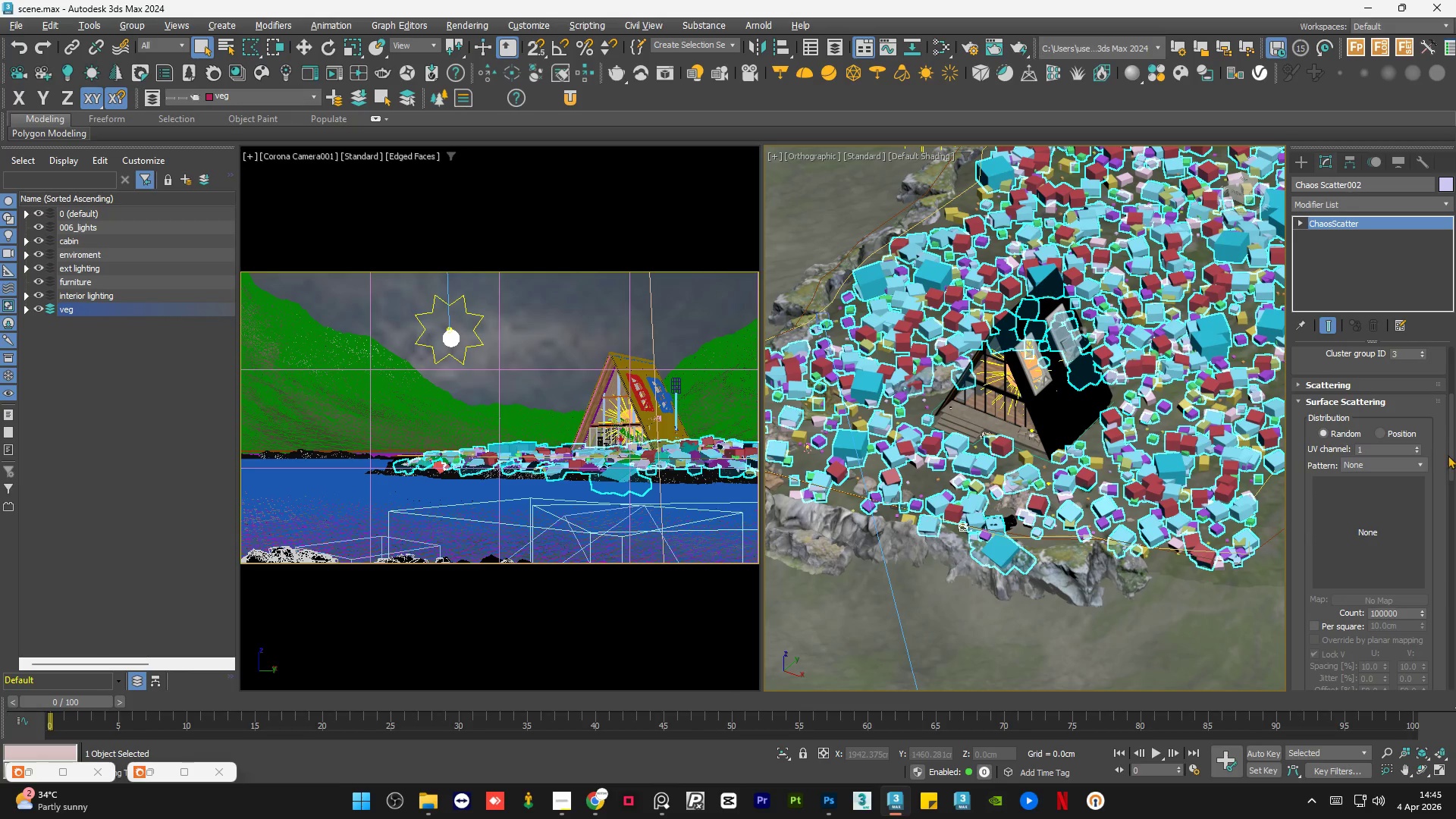 
left_click_drag(start_coordinate=[1451, 452], to_coordinate=[1450, 480])
 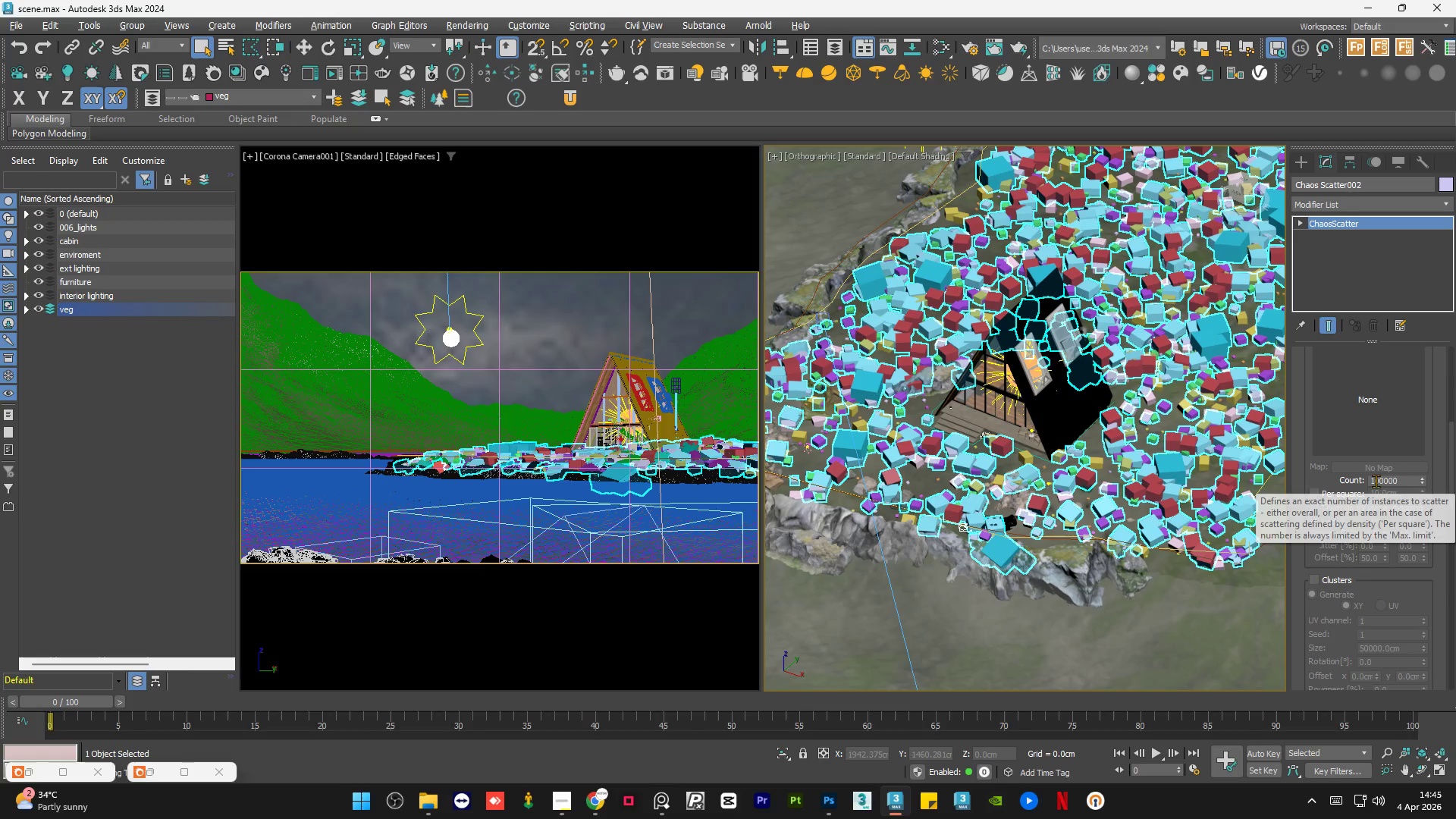 
left_click([1376, 481])
 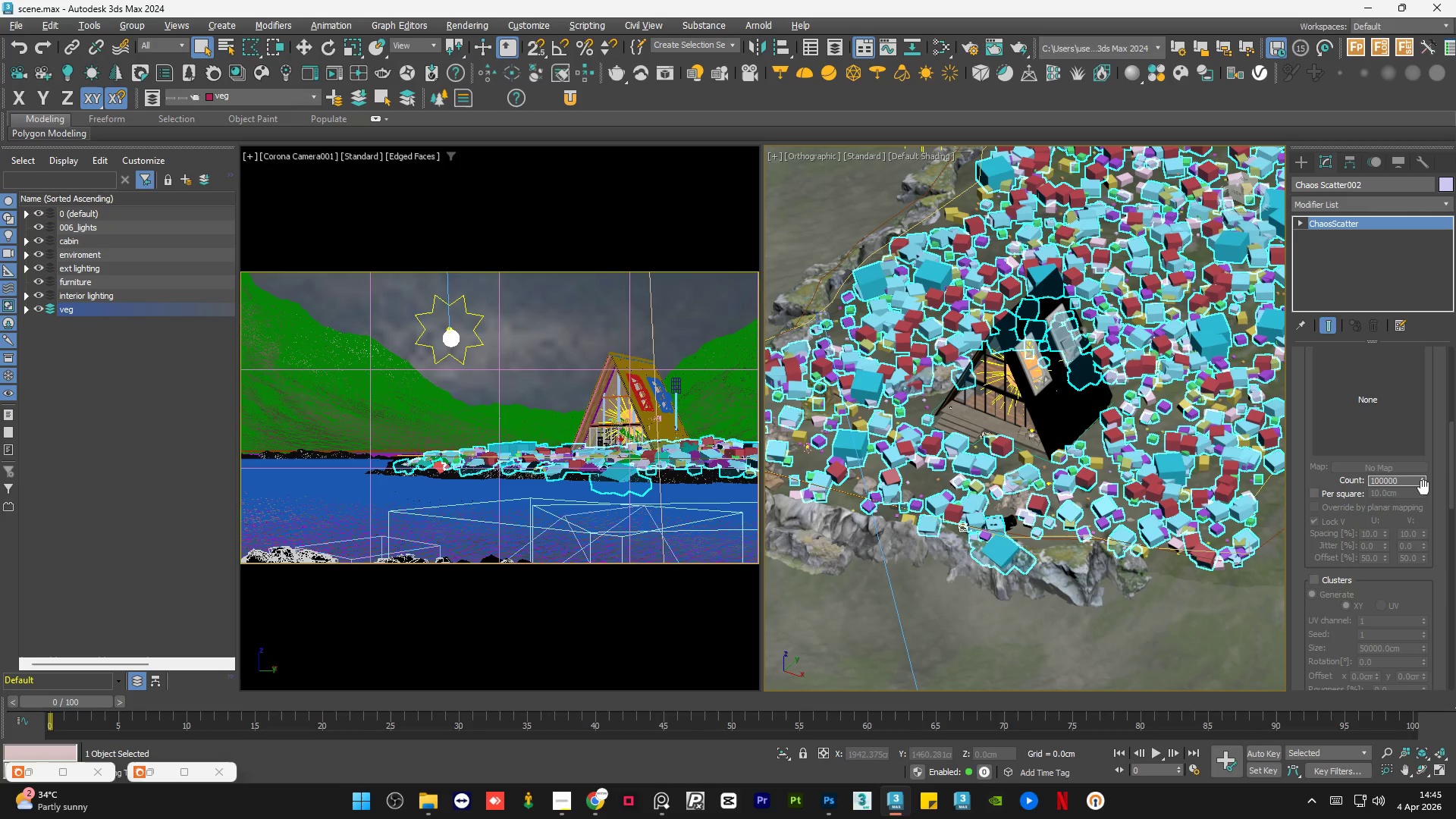 
key(Backspace)
 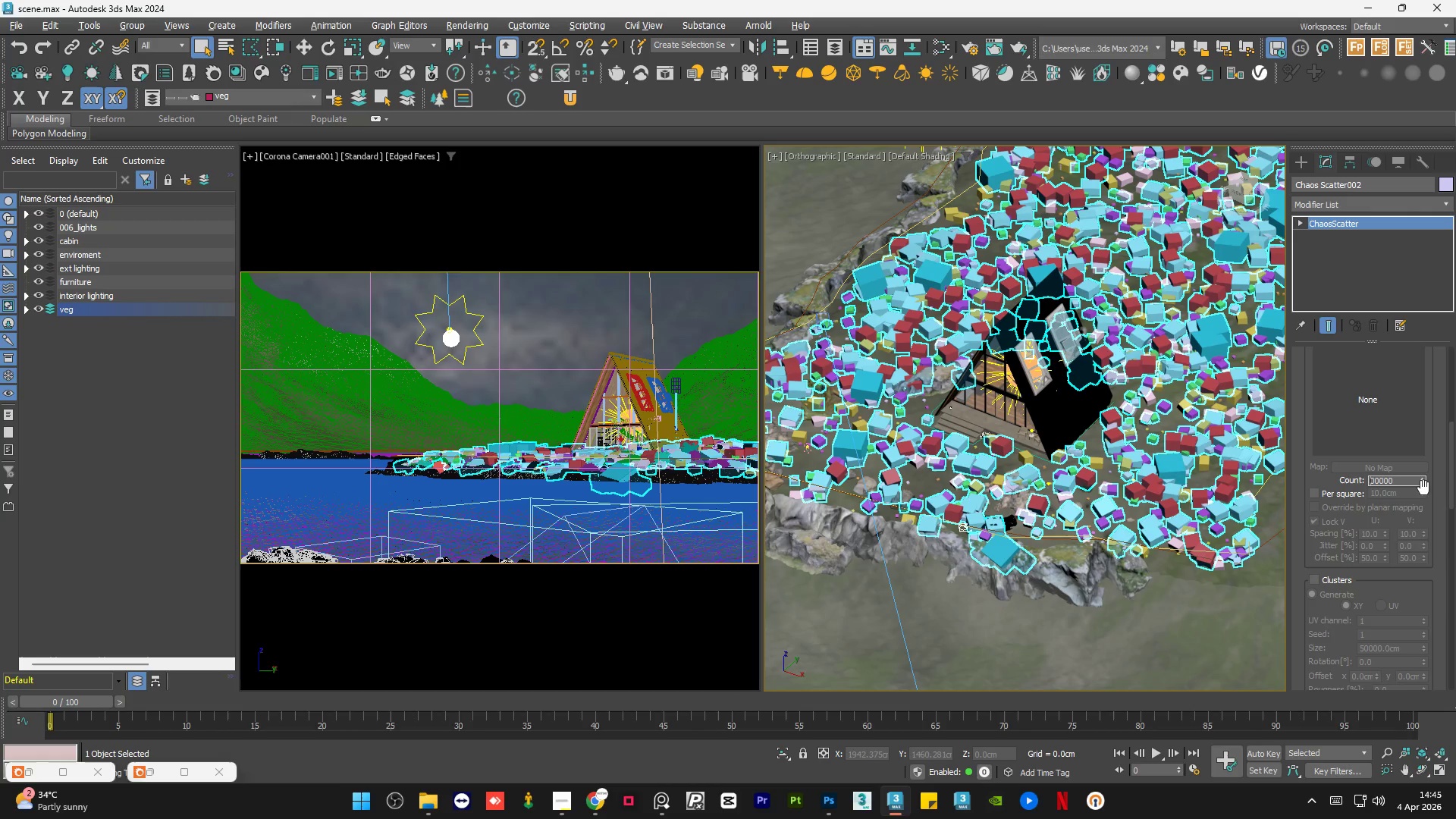 
key(Numpad2)
 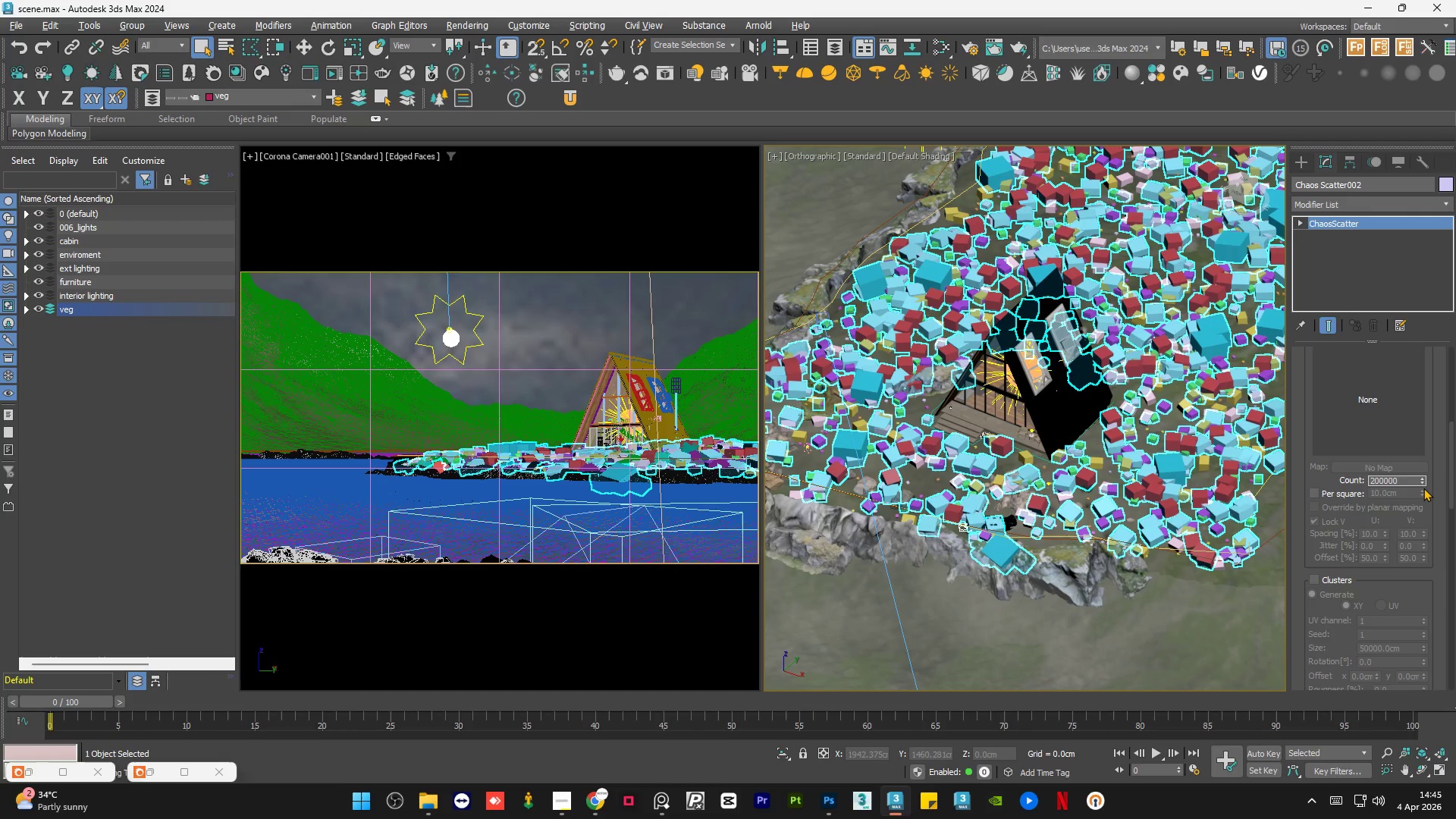 
key(NumpadEnter)
 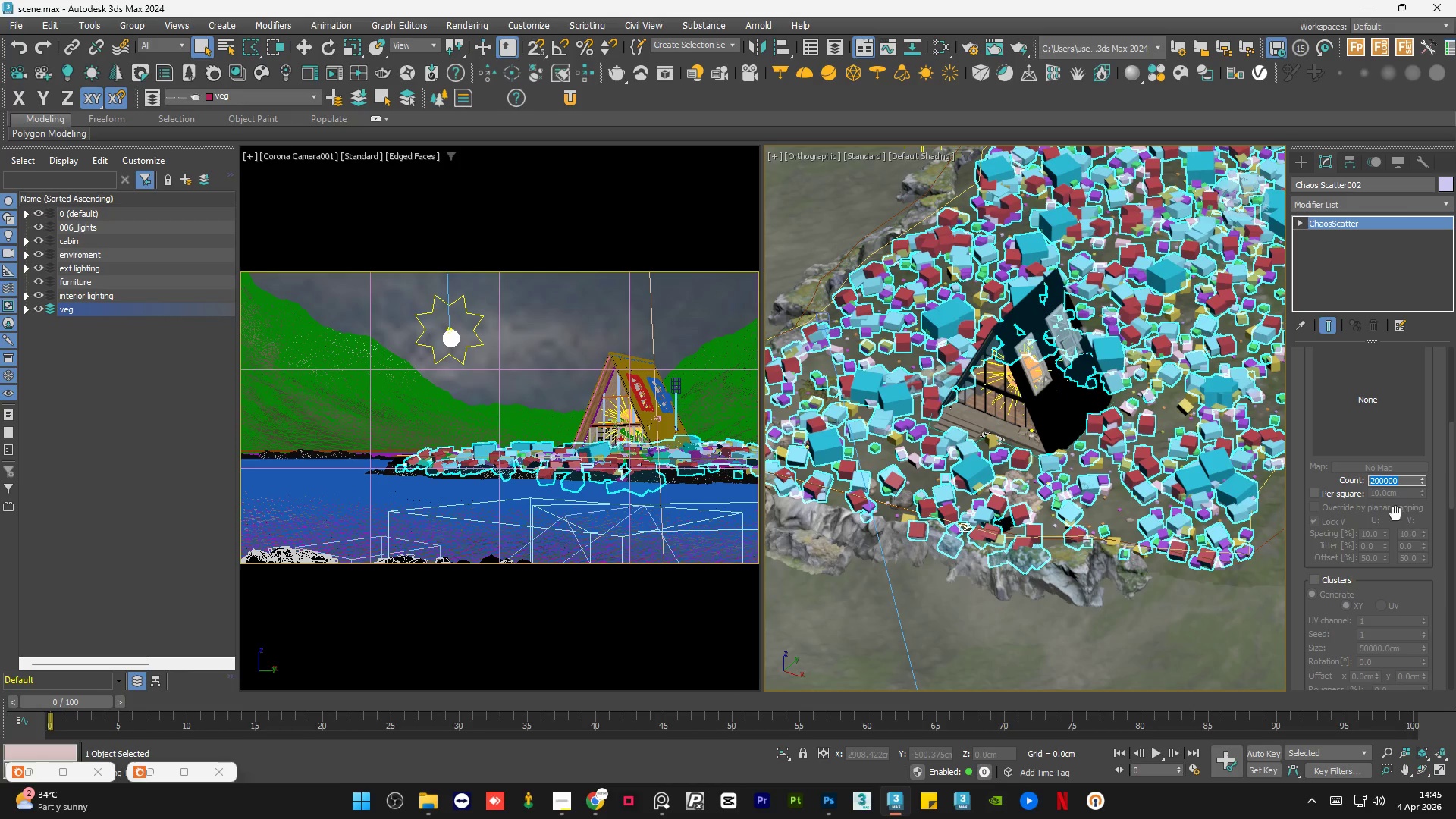 
left_click([1315, 479])
 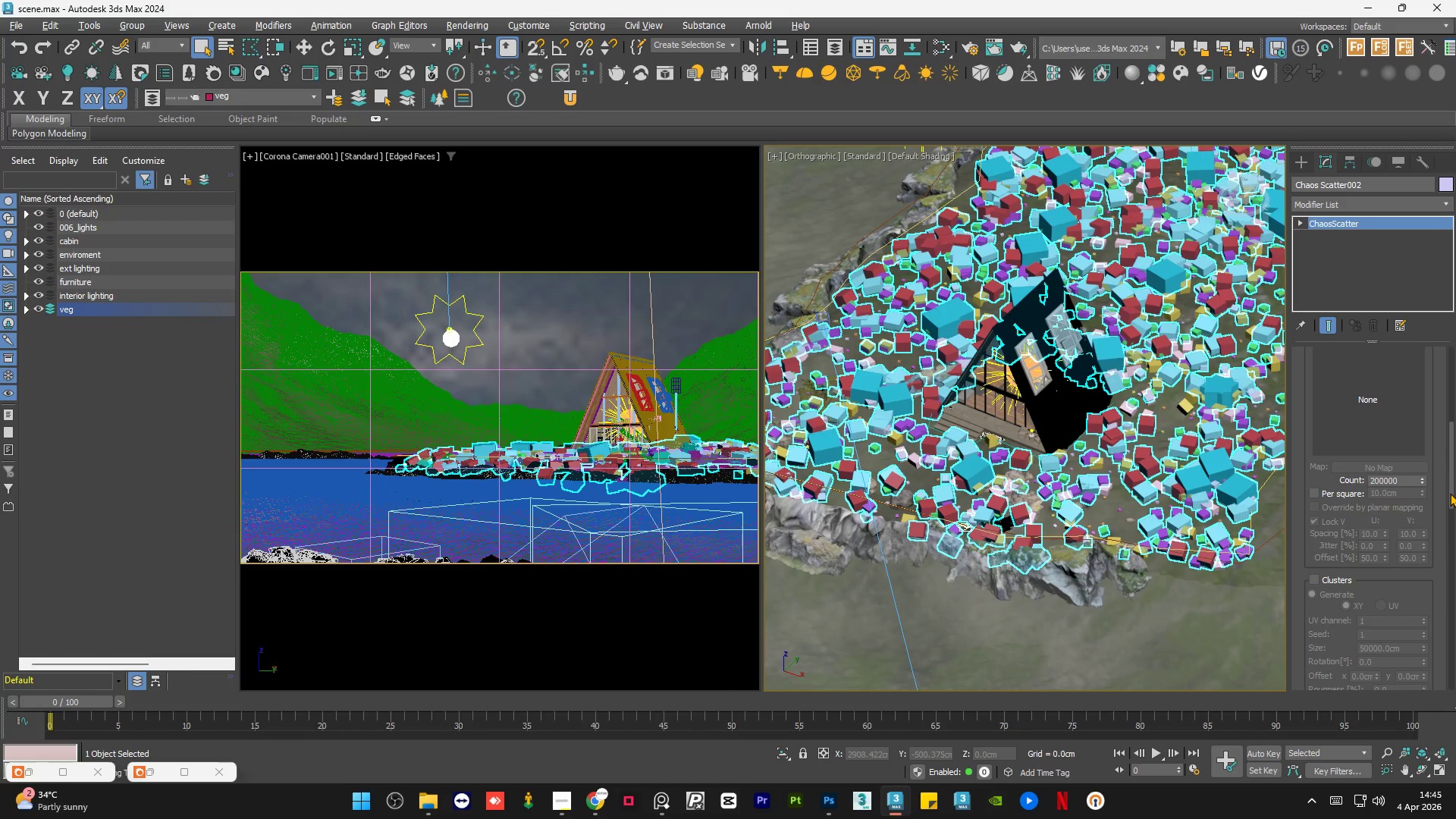 
left_click_drag(start_coordinate=[1450, 493], to_coordinate=[1448, 513])
 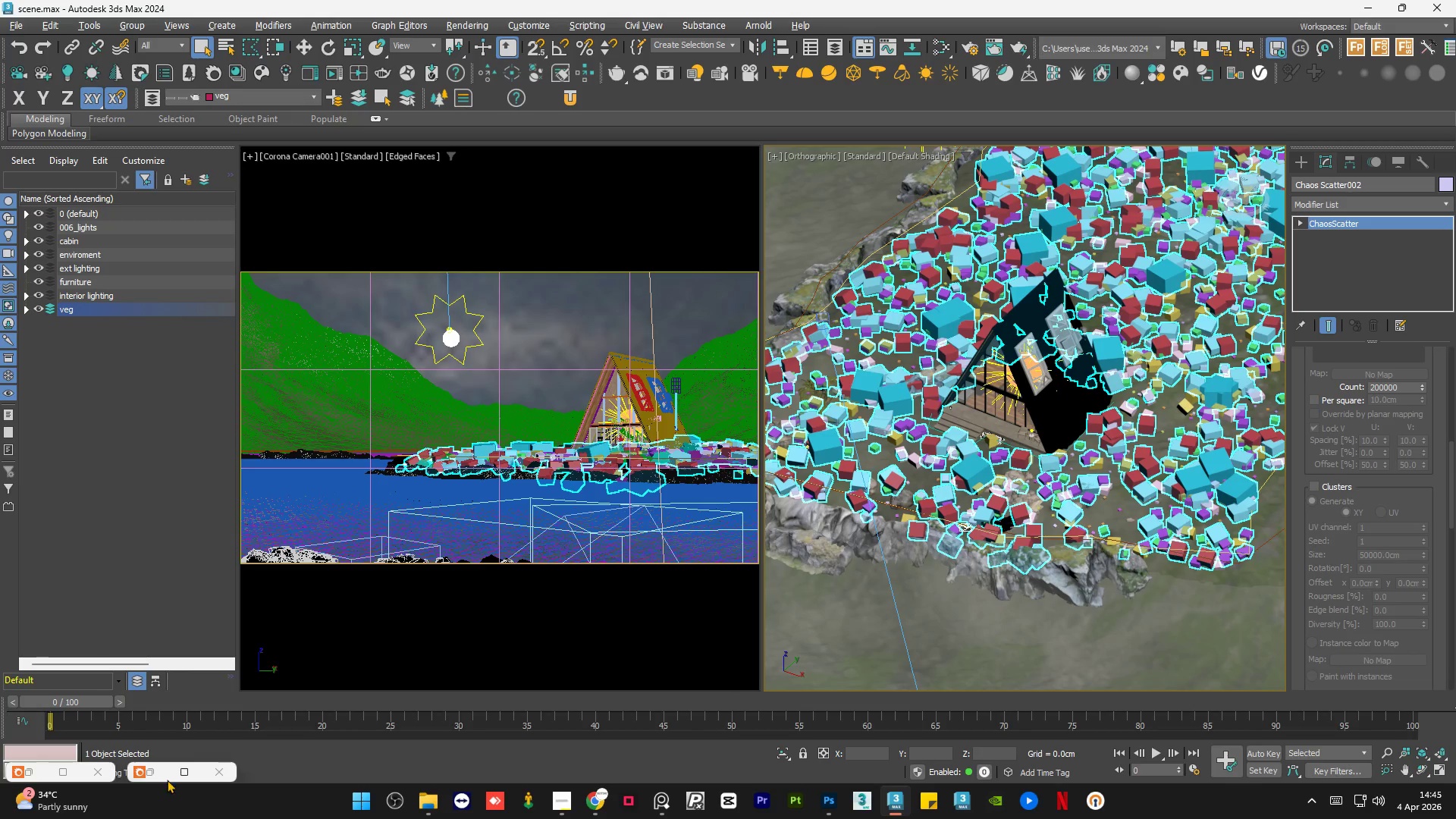 
left_click([158, 773])
 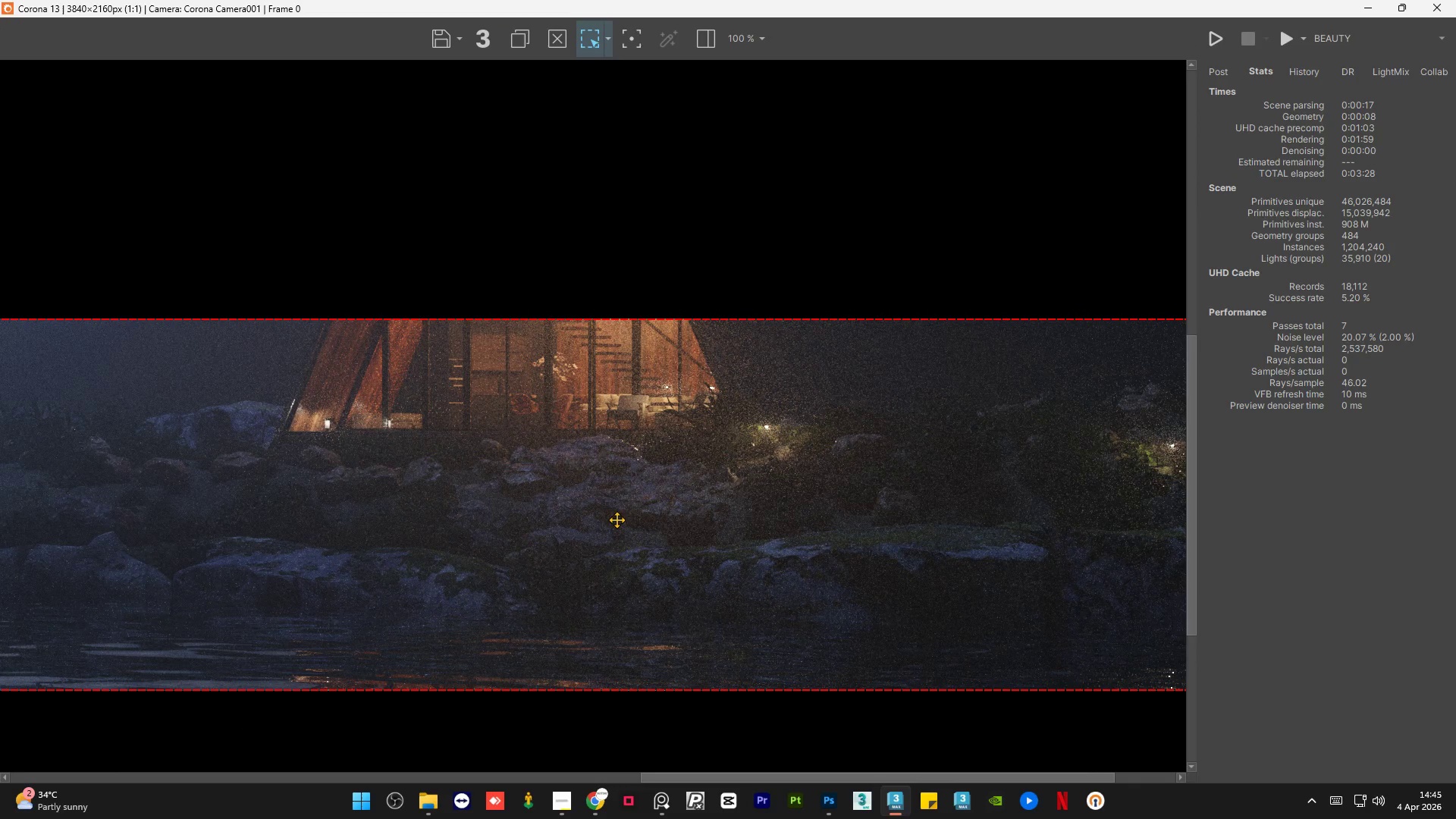 
scroll: coordinate [815, 510], scroll_direction: down, amount: 1.0
 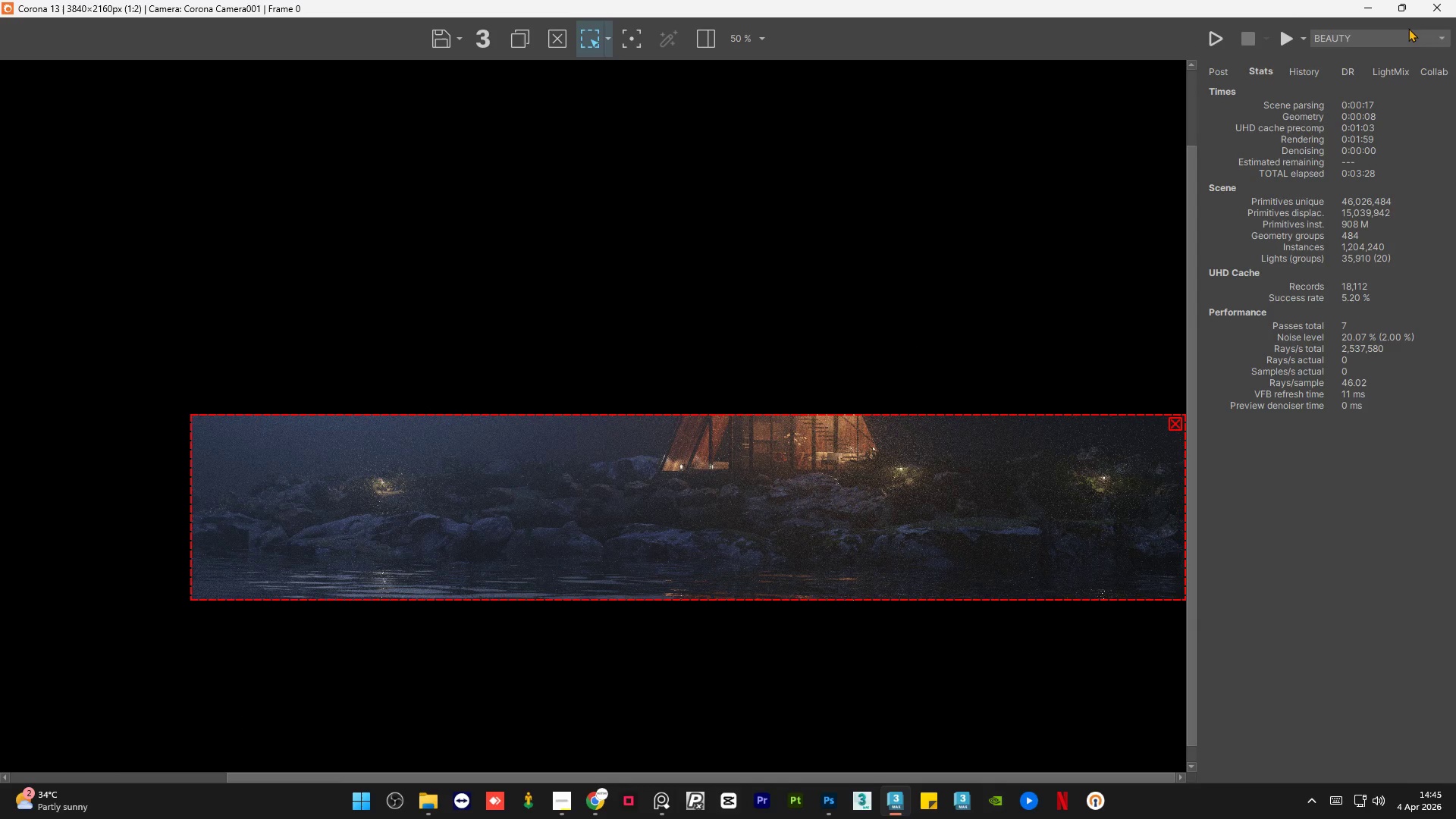 
mouse_move([1306, 27])
 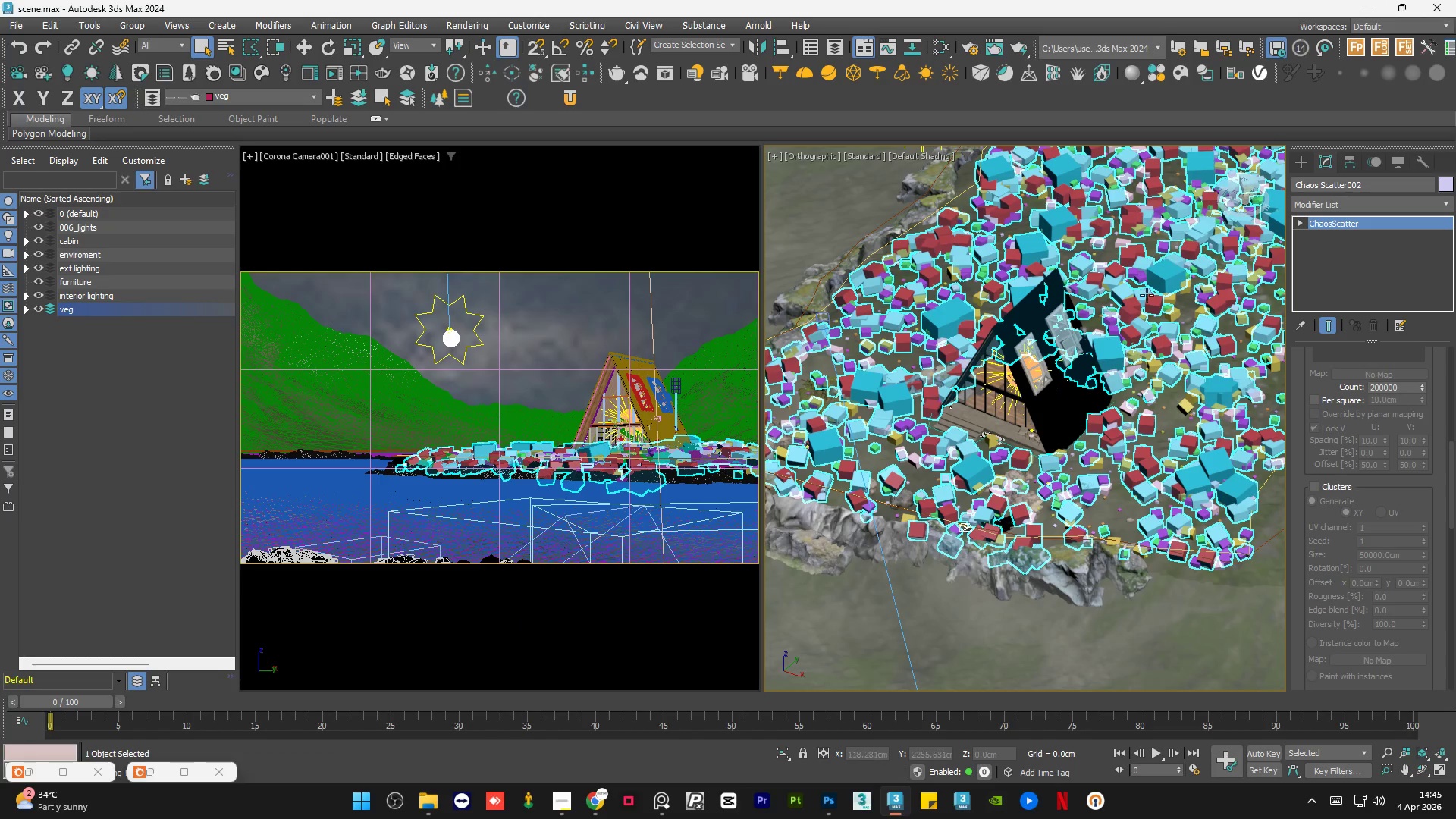 
scroll: coordinate [1040, 432], scroll_direction: down, amount: 4.0
 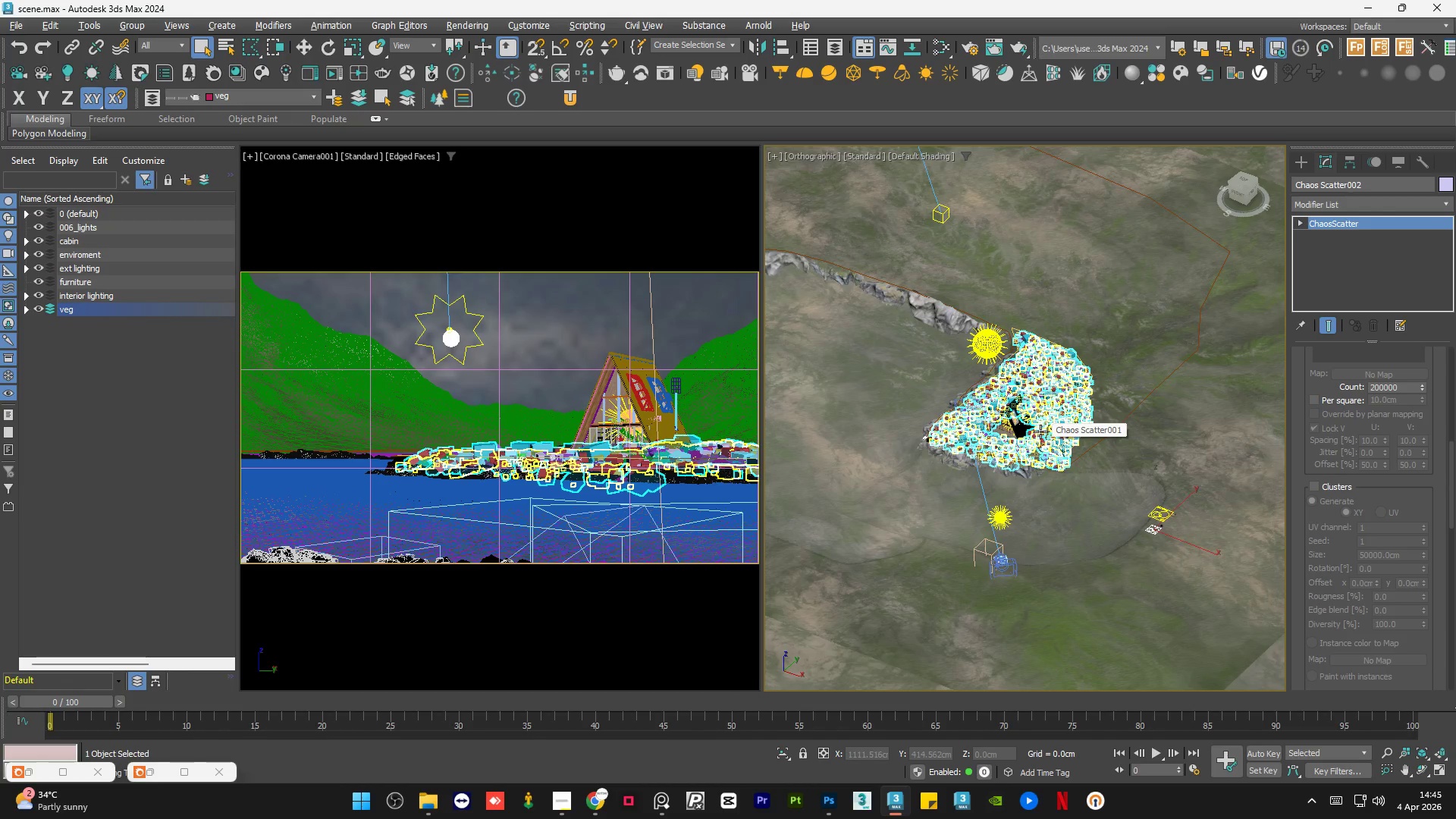 
hold_key(key=AltLeft, duration=1.08)
 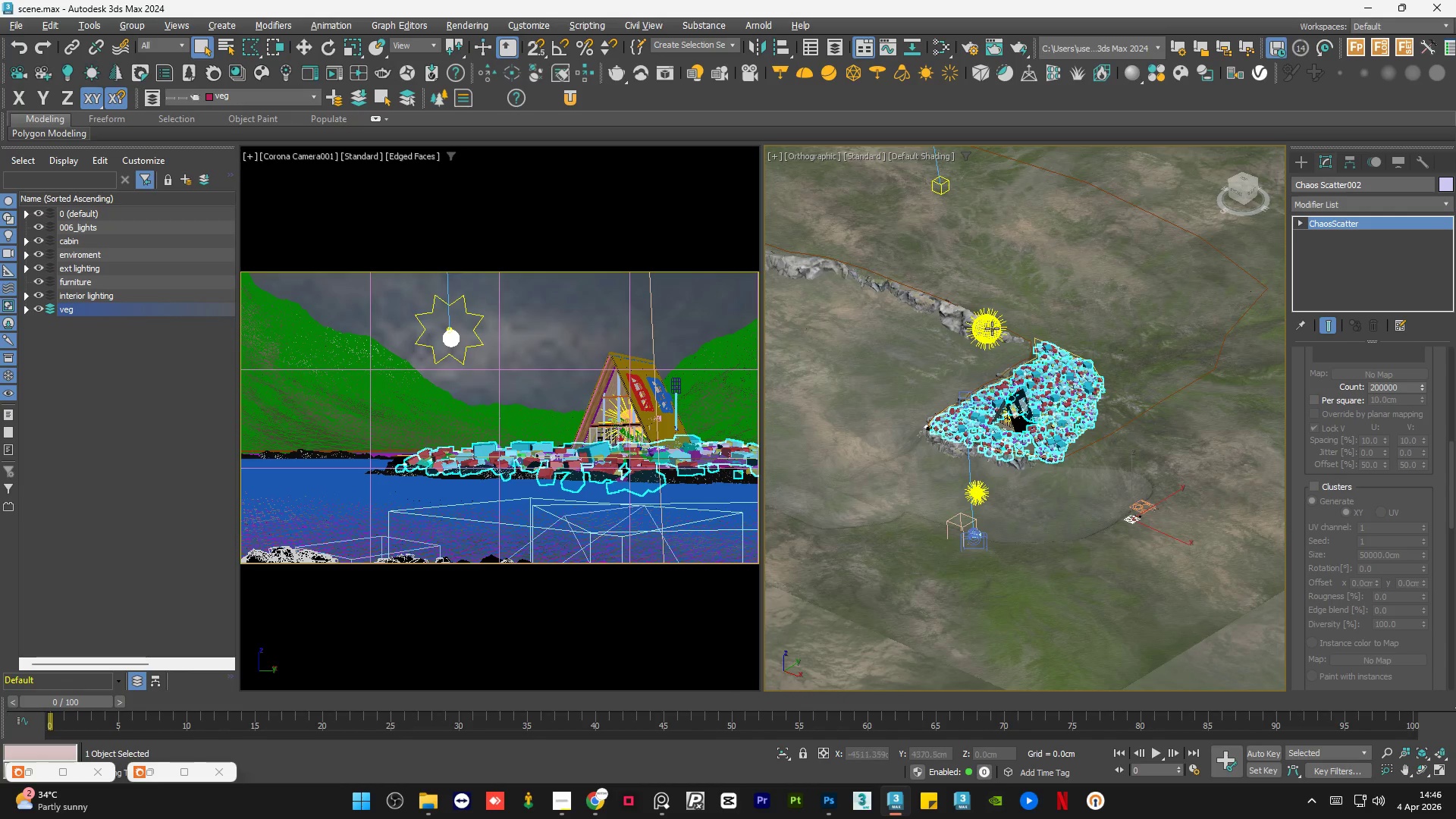 
left_click([992, 328])
 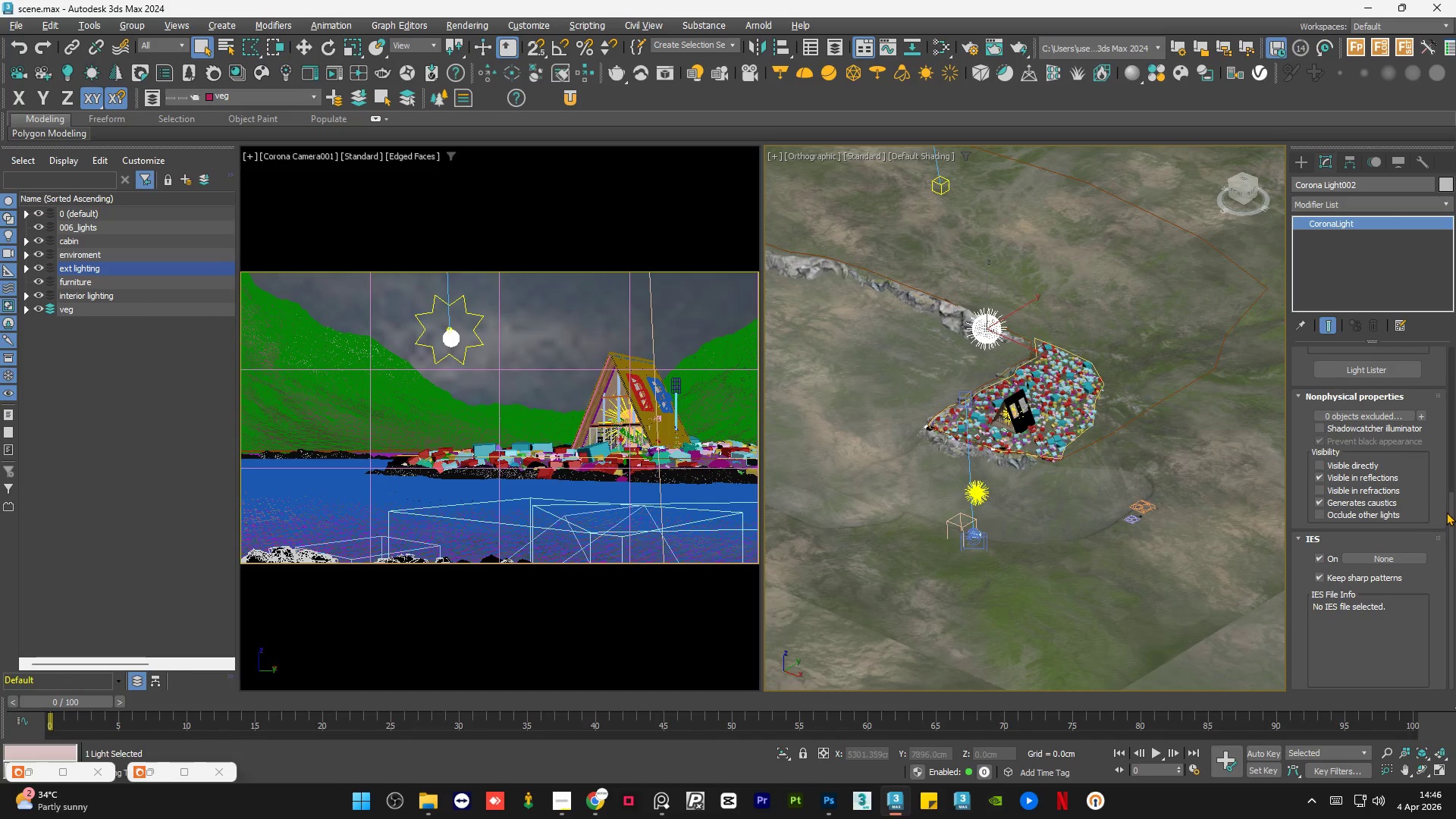 
left_click_drag(start_coordinate=[1451, 519], to_coordinate=[1455, 352])
 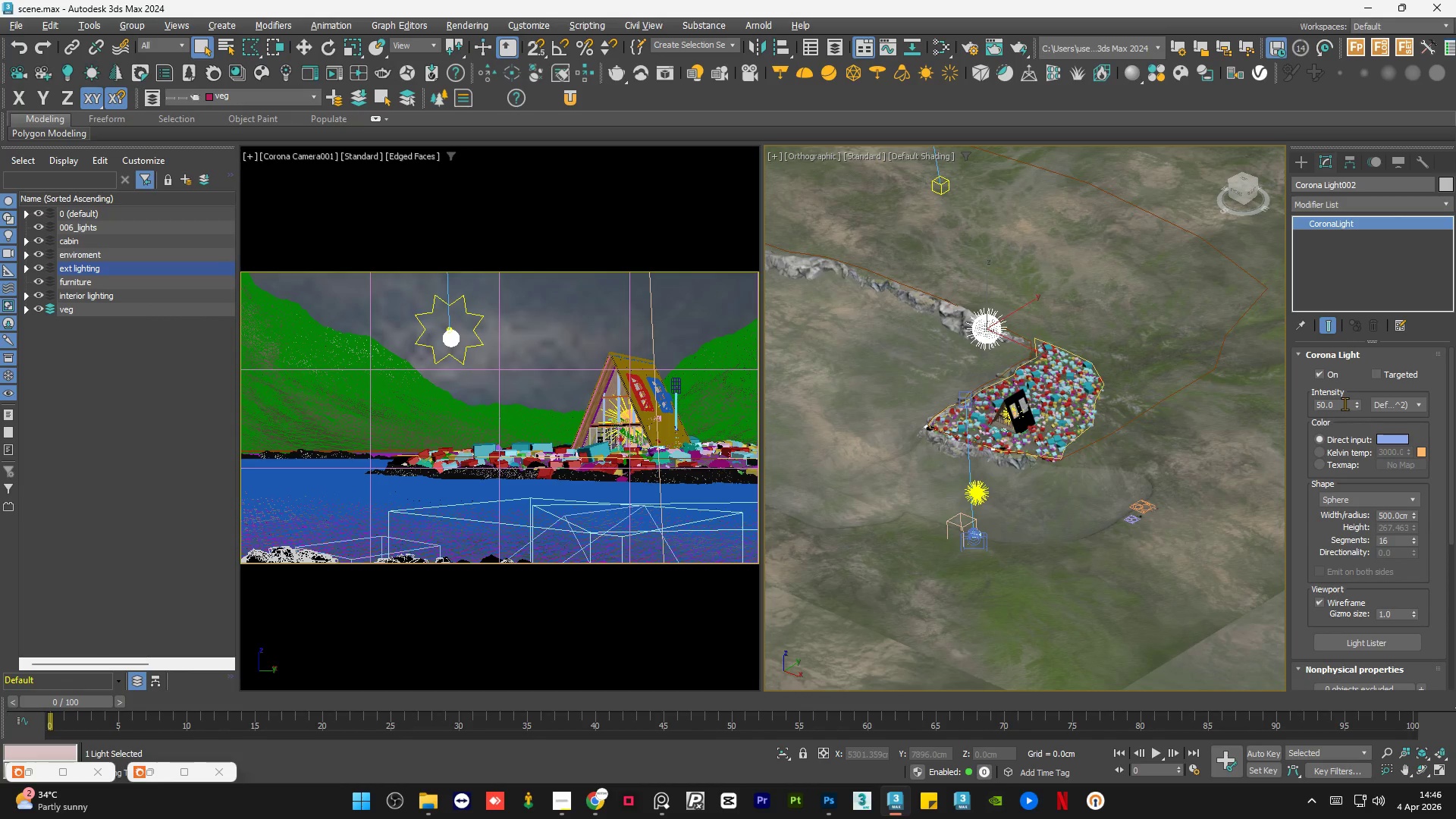 
double_click([1345, 403])
 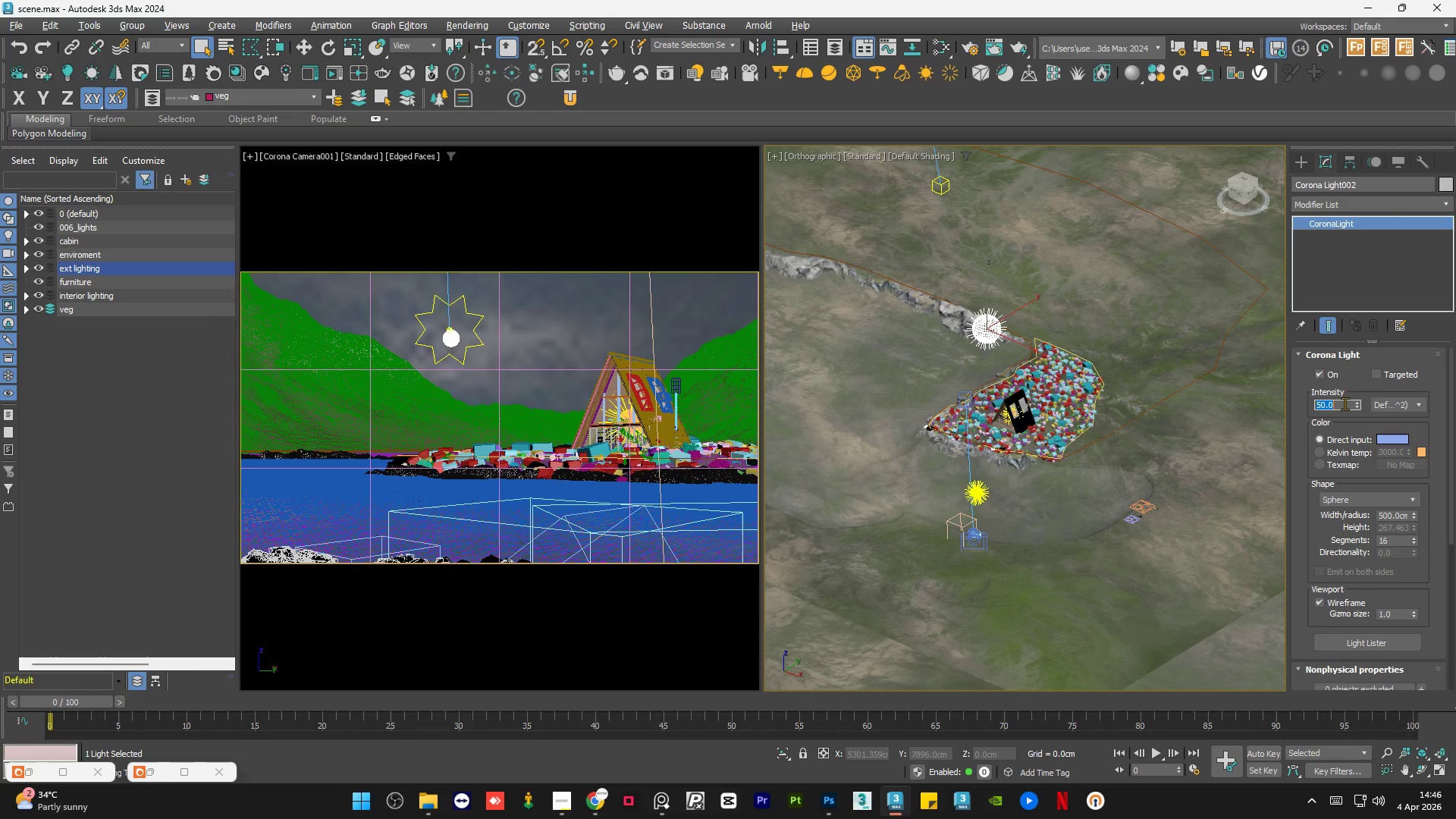 
key(Numpad5)
 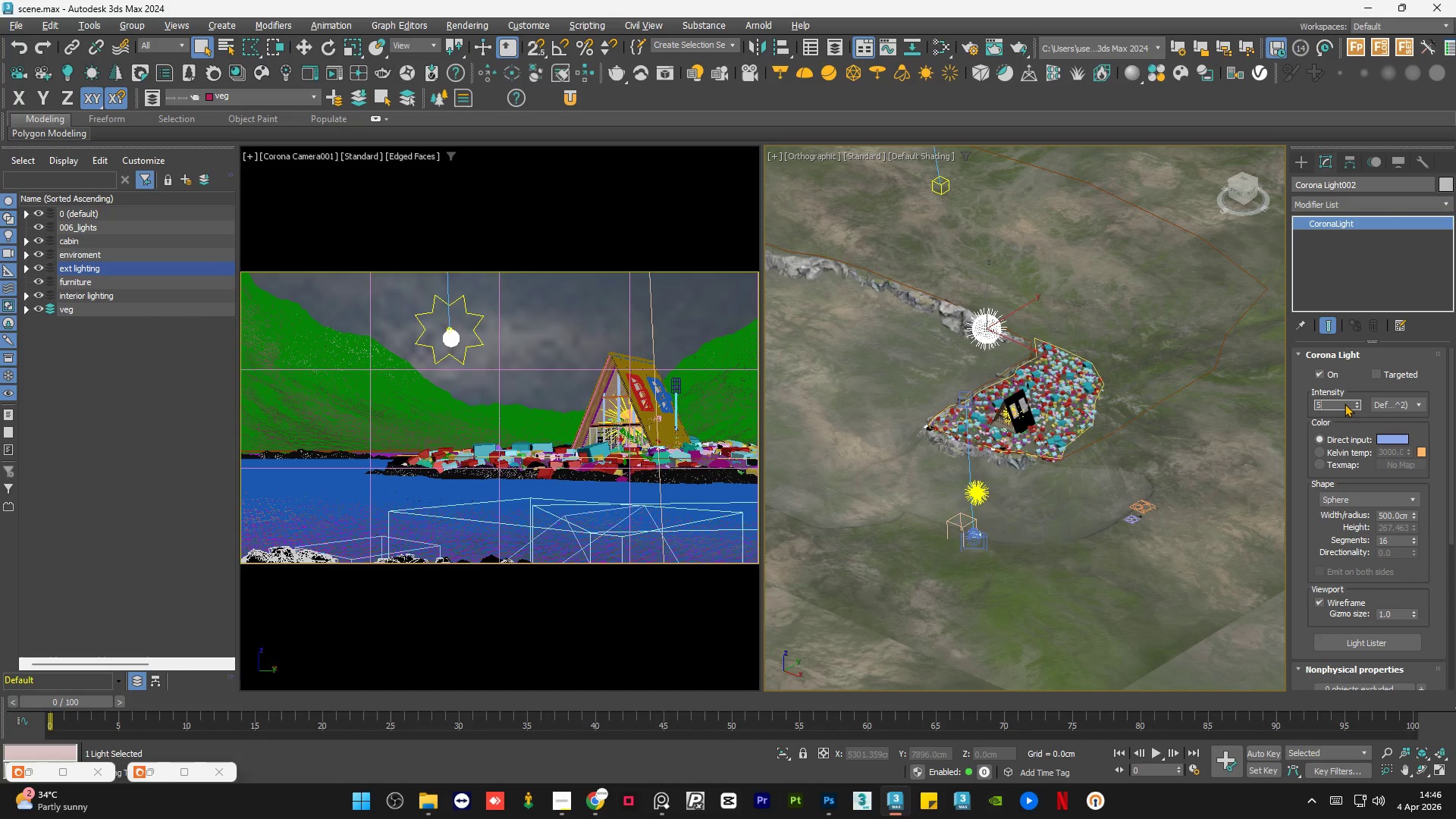 
key(Numpad0)
 